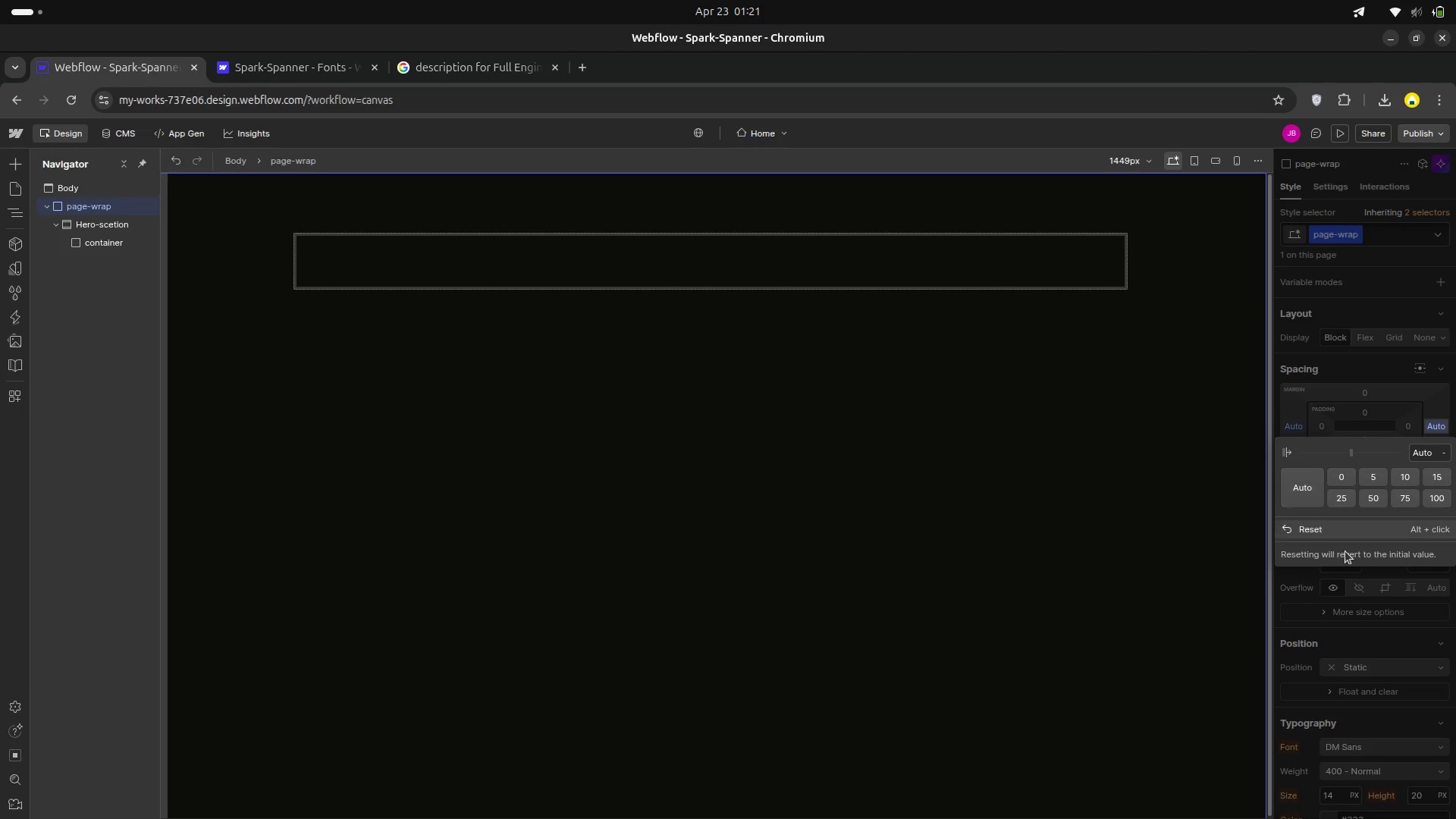 
left_click([1320, 572])
 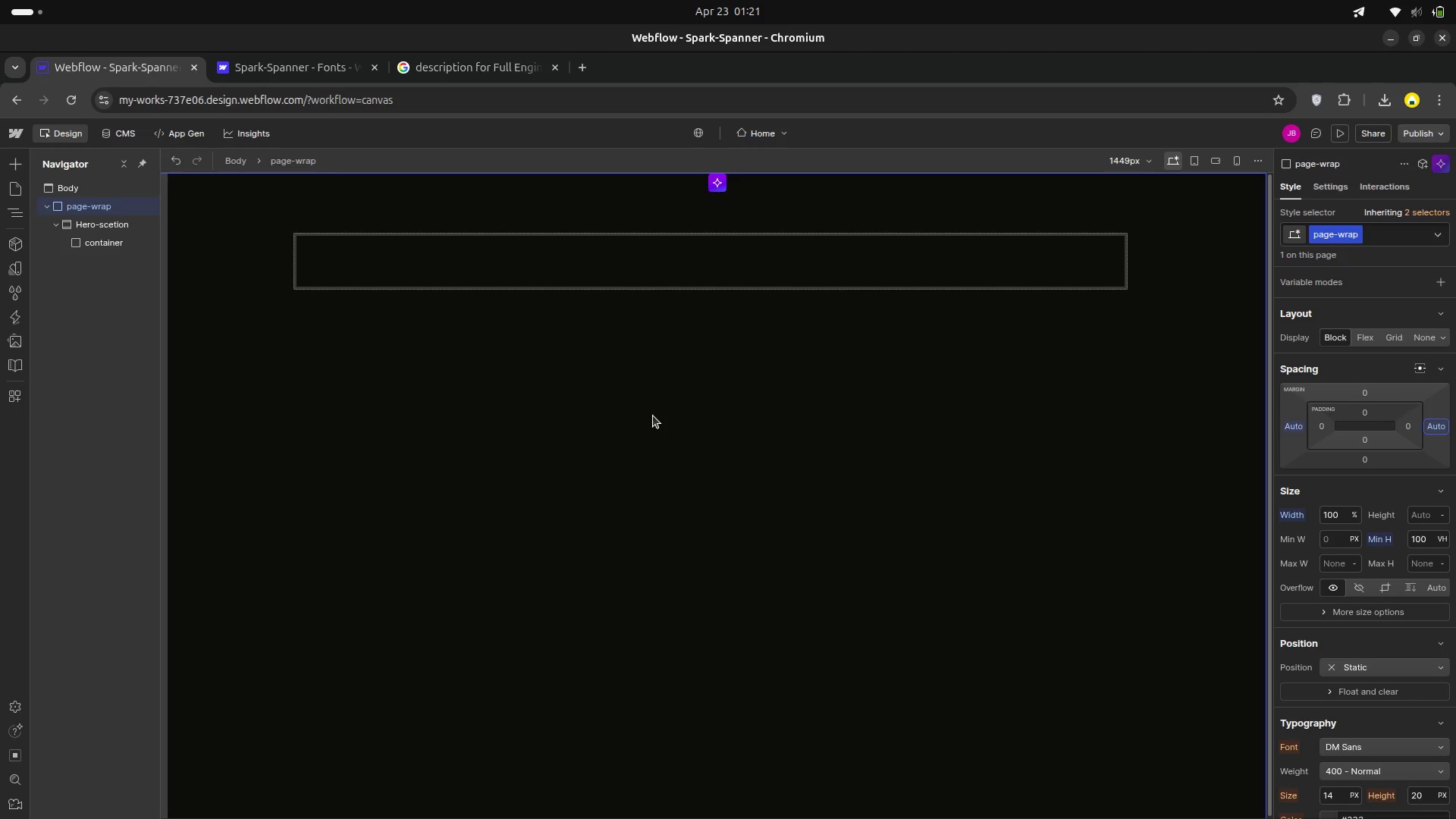 
wait(5.48)
 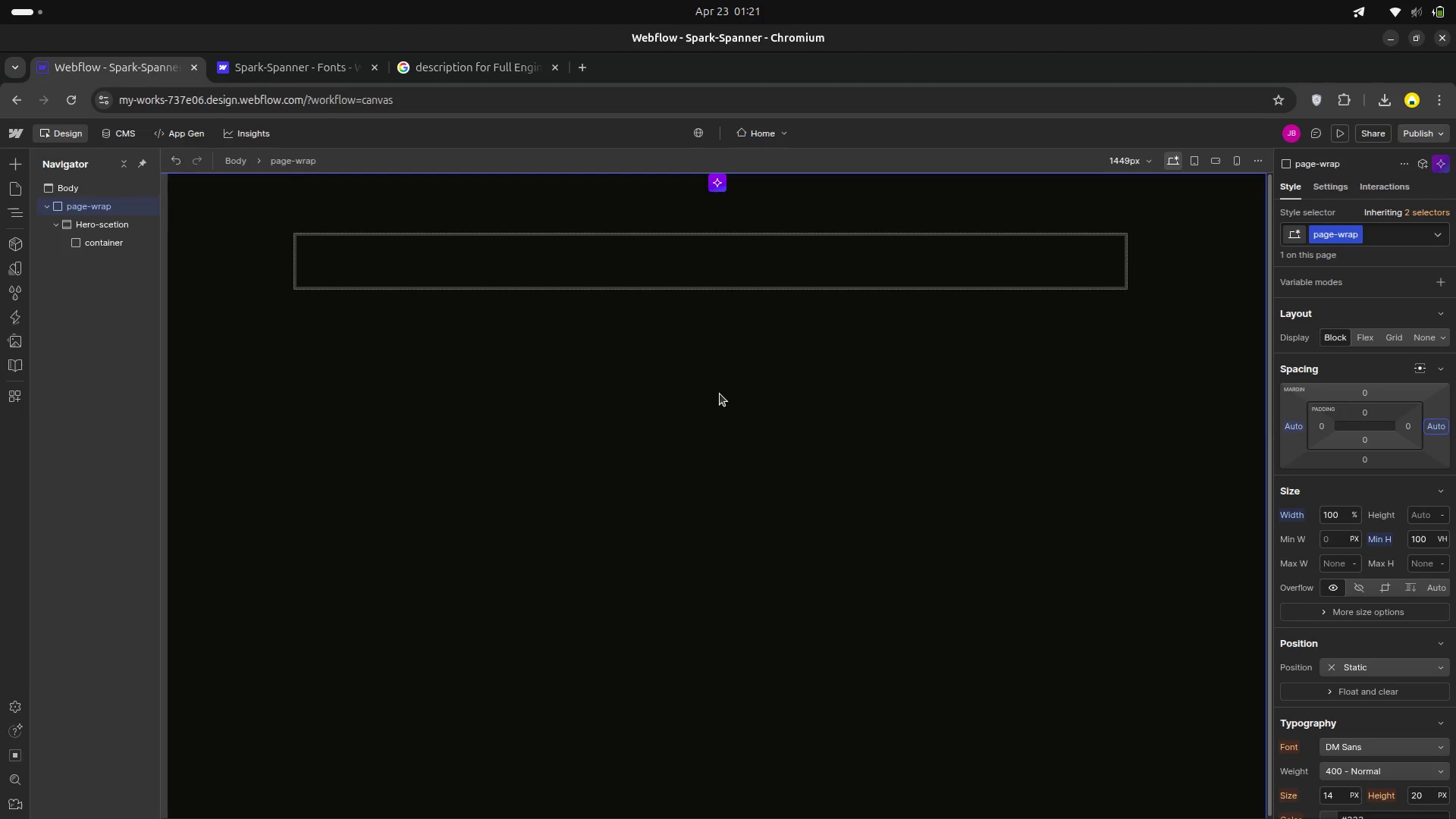 
left_click([1291, 430])
 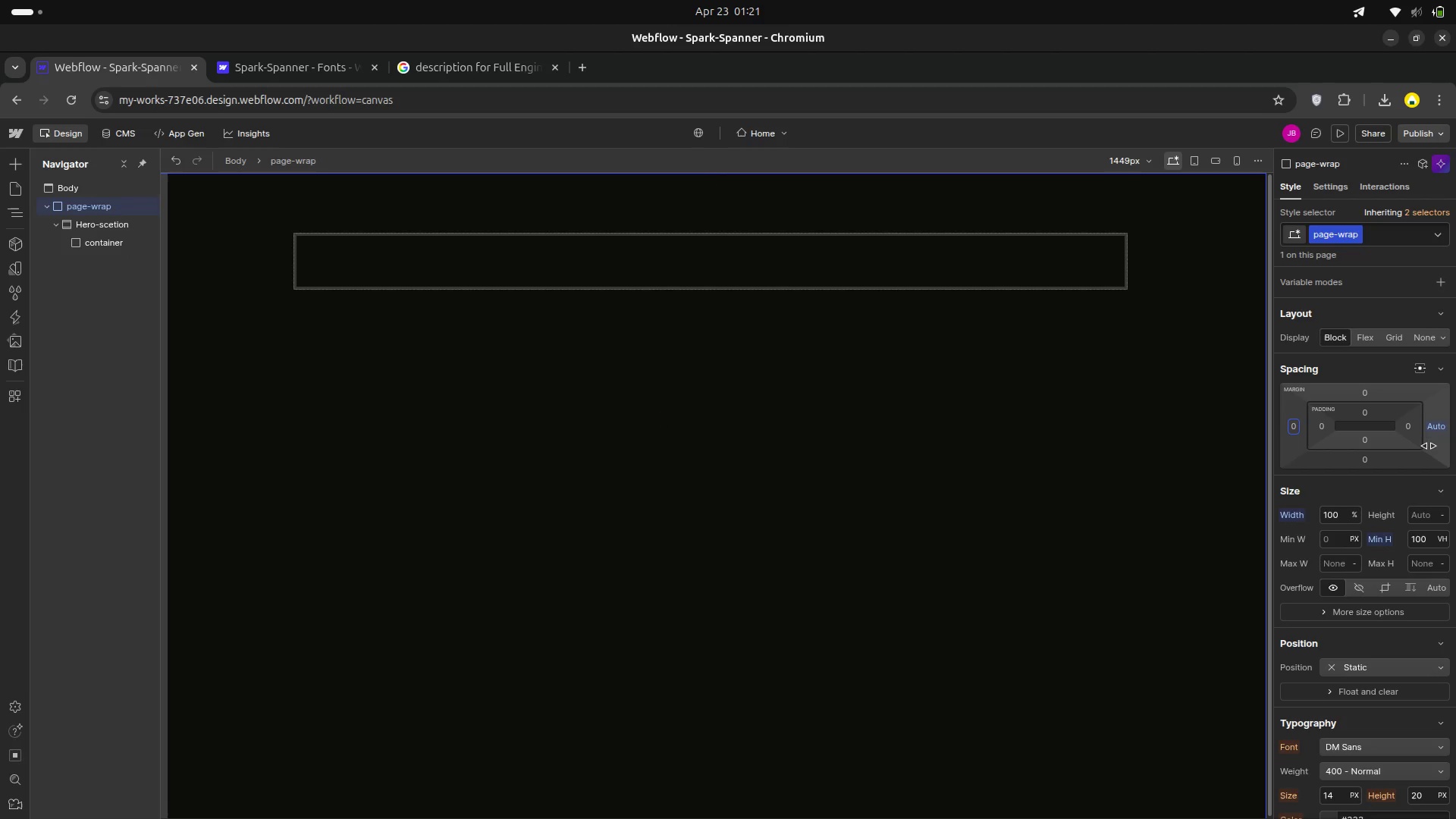 
left_click([1442, 429])
 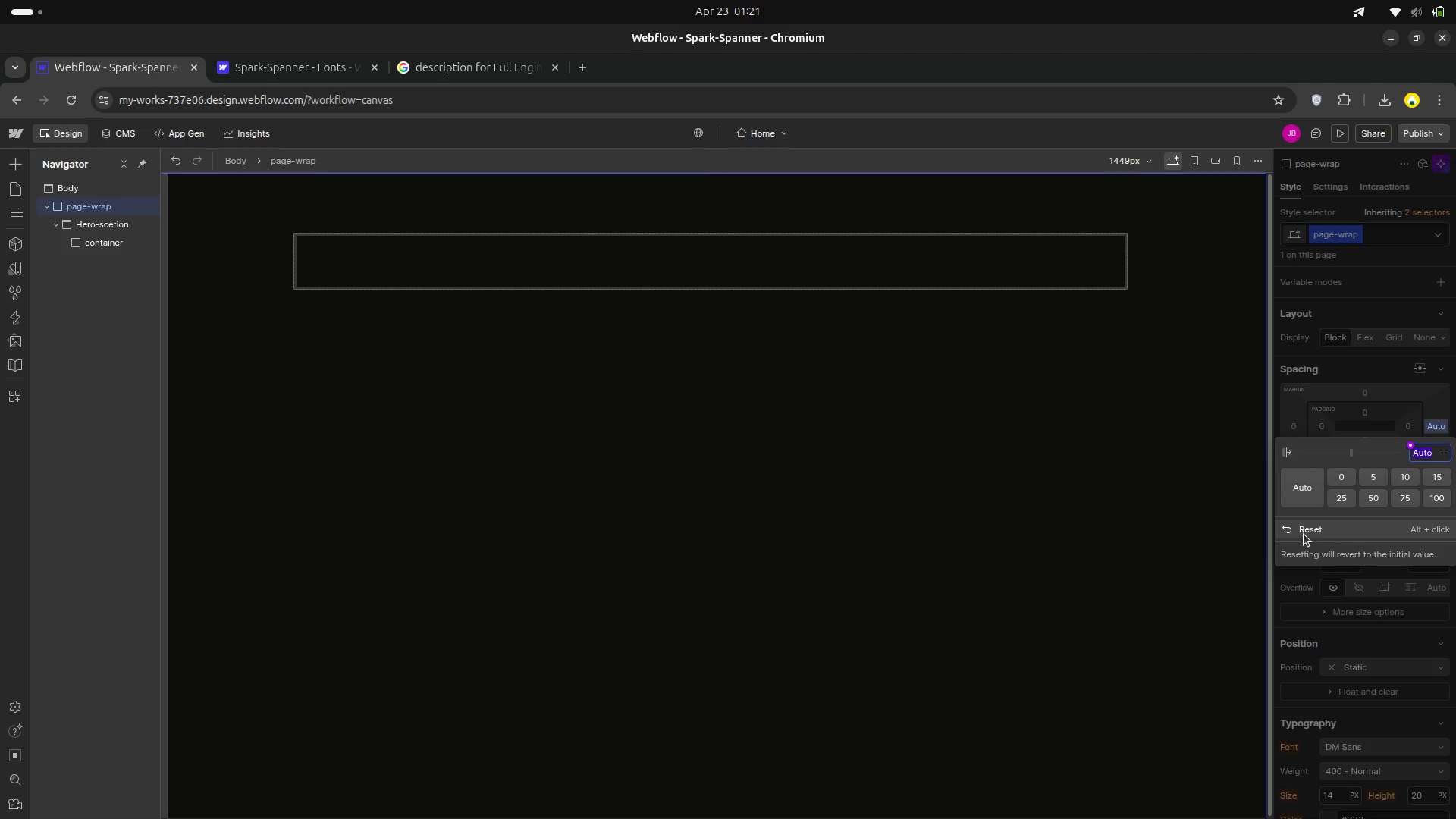 
left_click([1304, 534])
 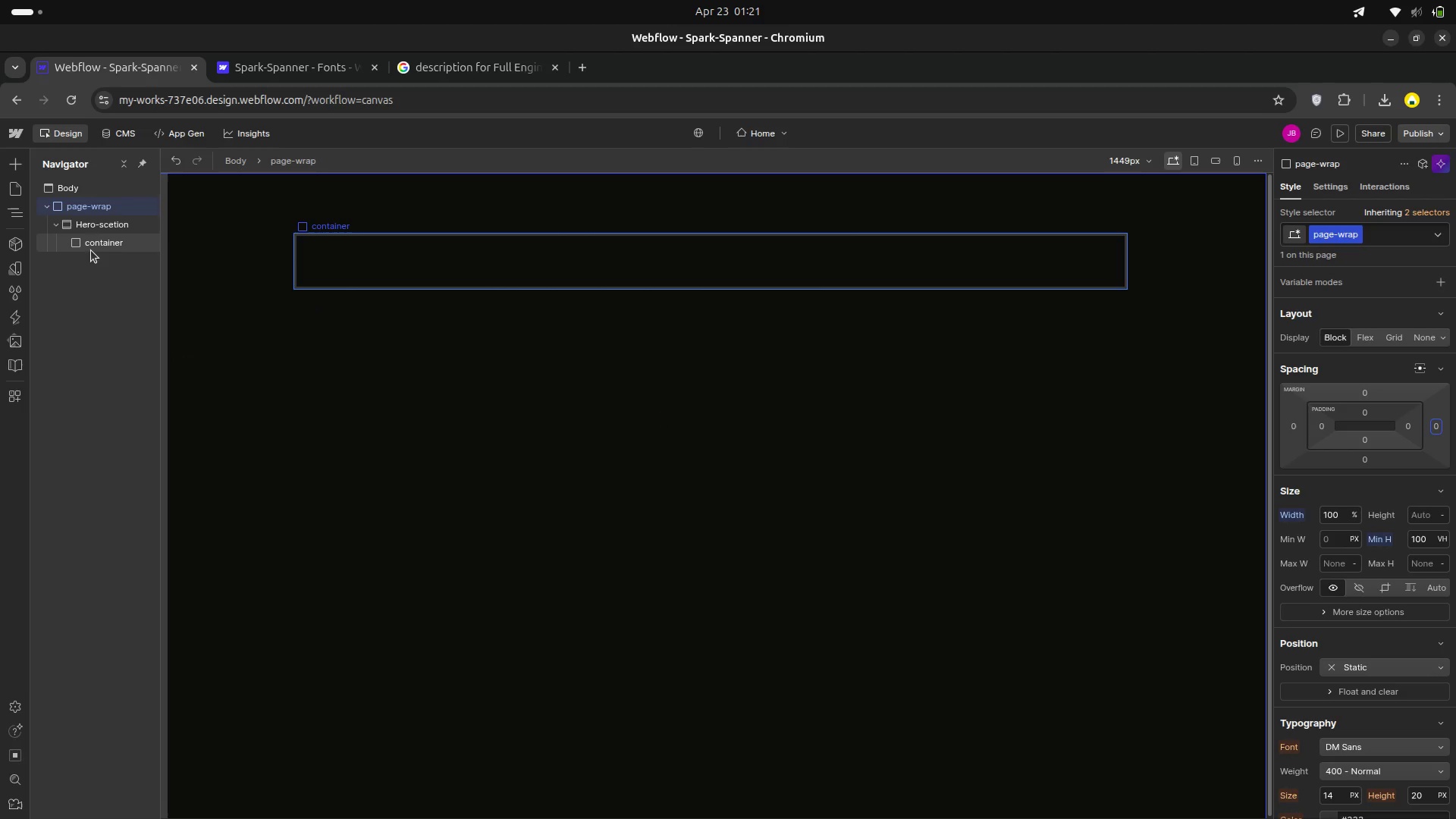 
left_click([92, 241])
 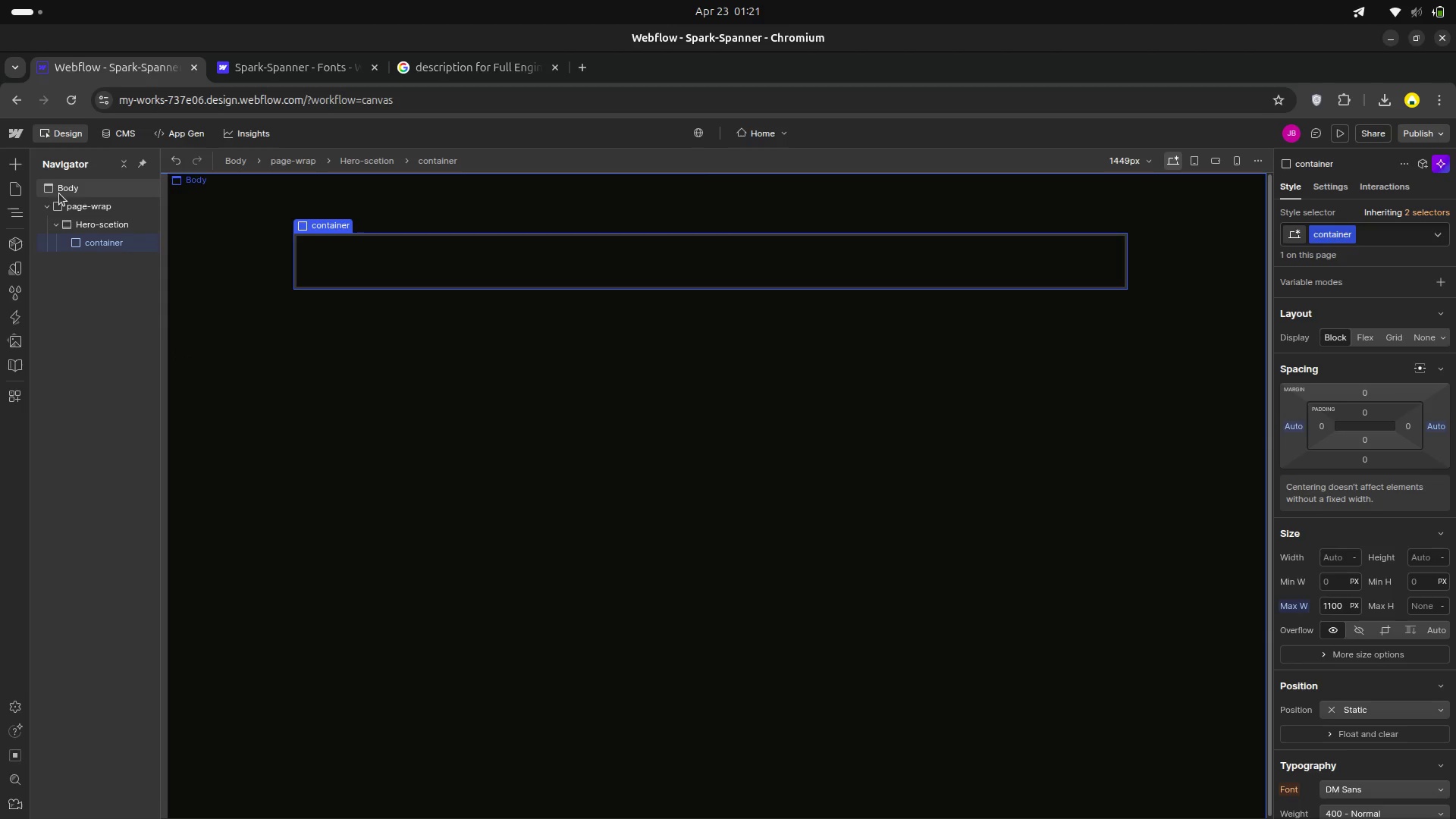 
left_click([84, 224])
 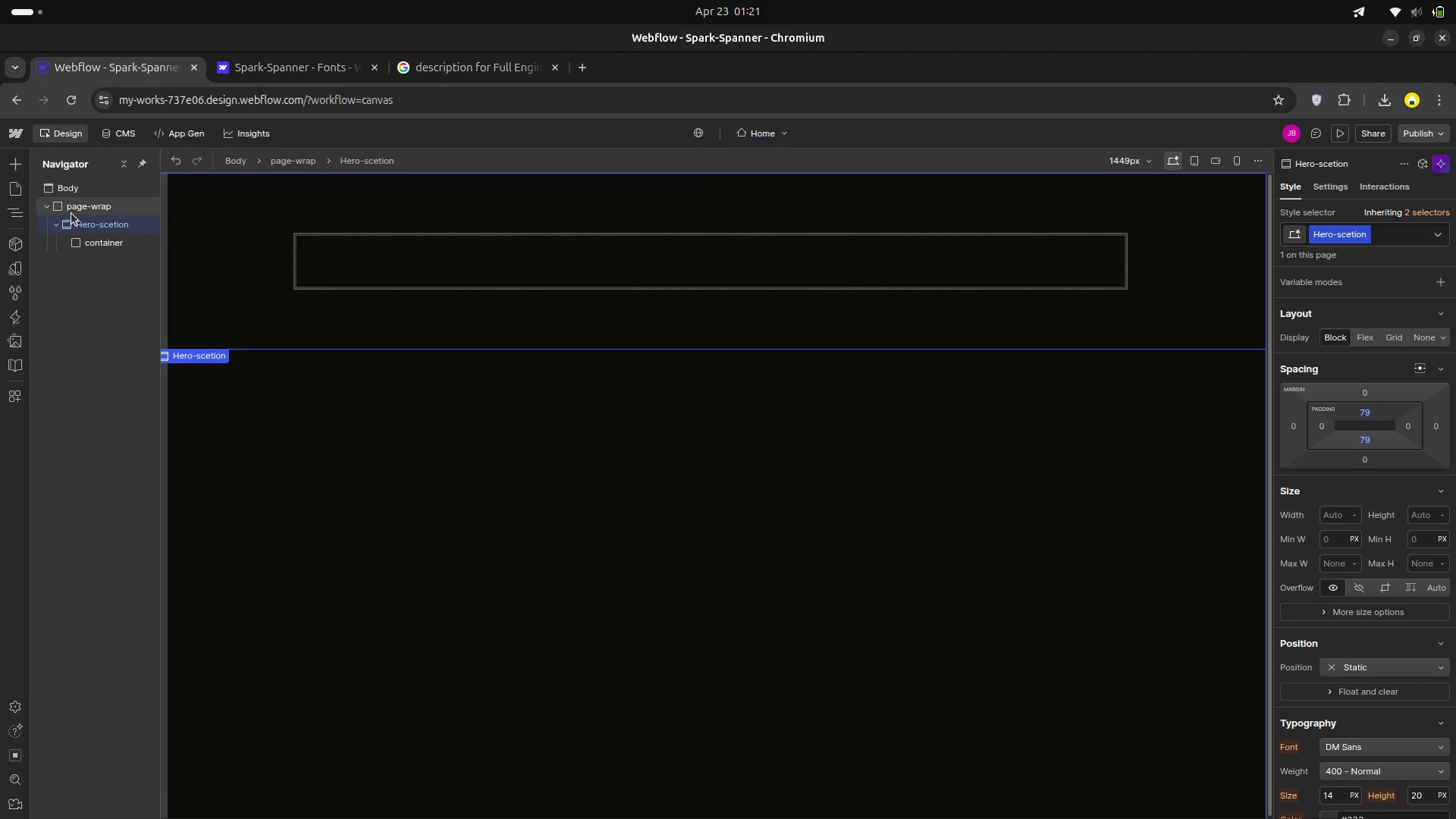 
left_click([74, 210])
 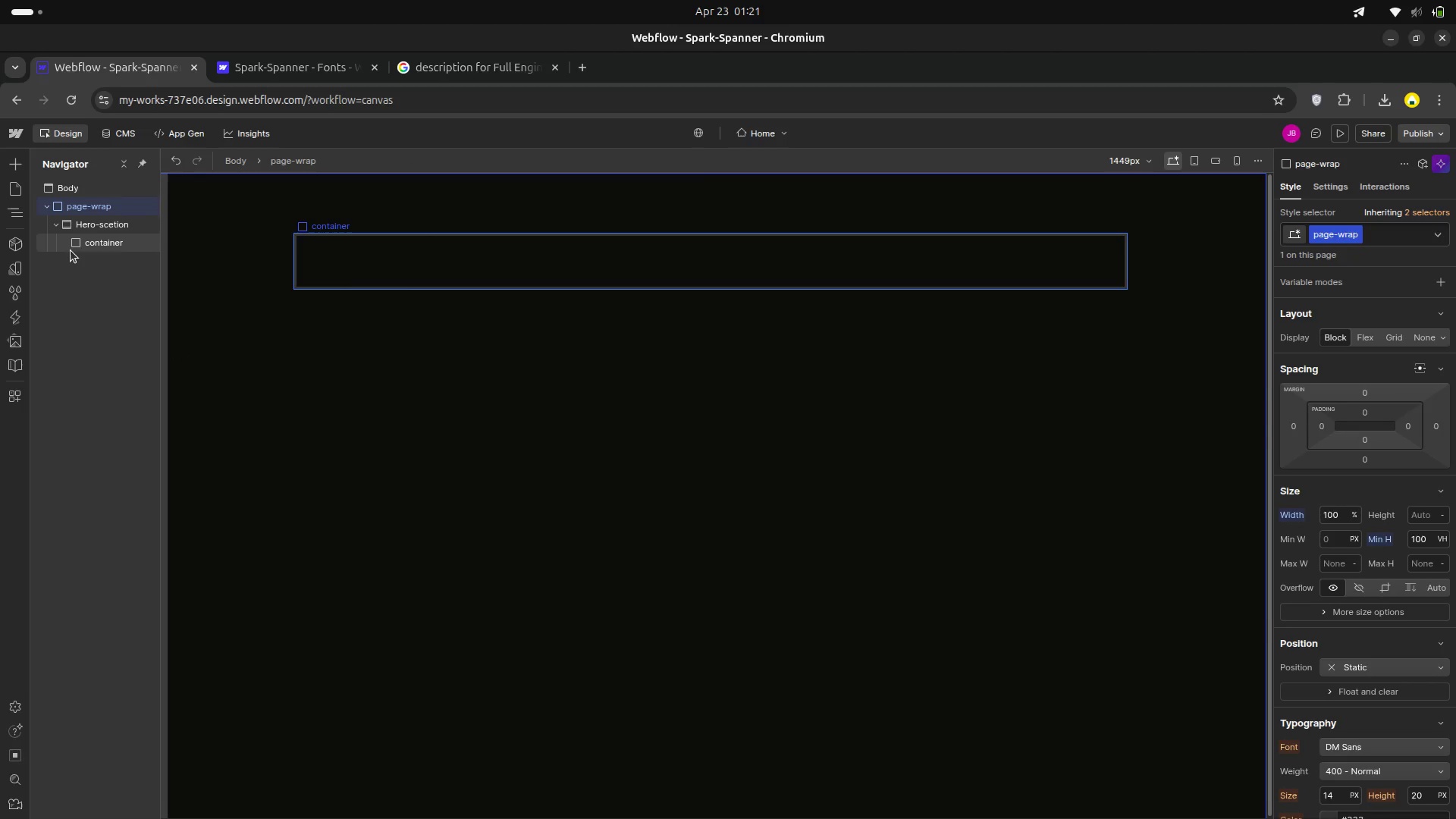 
left_click([82, 246])
 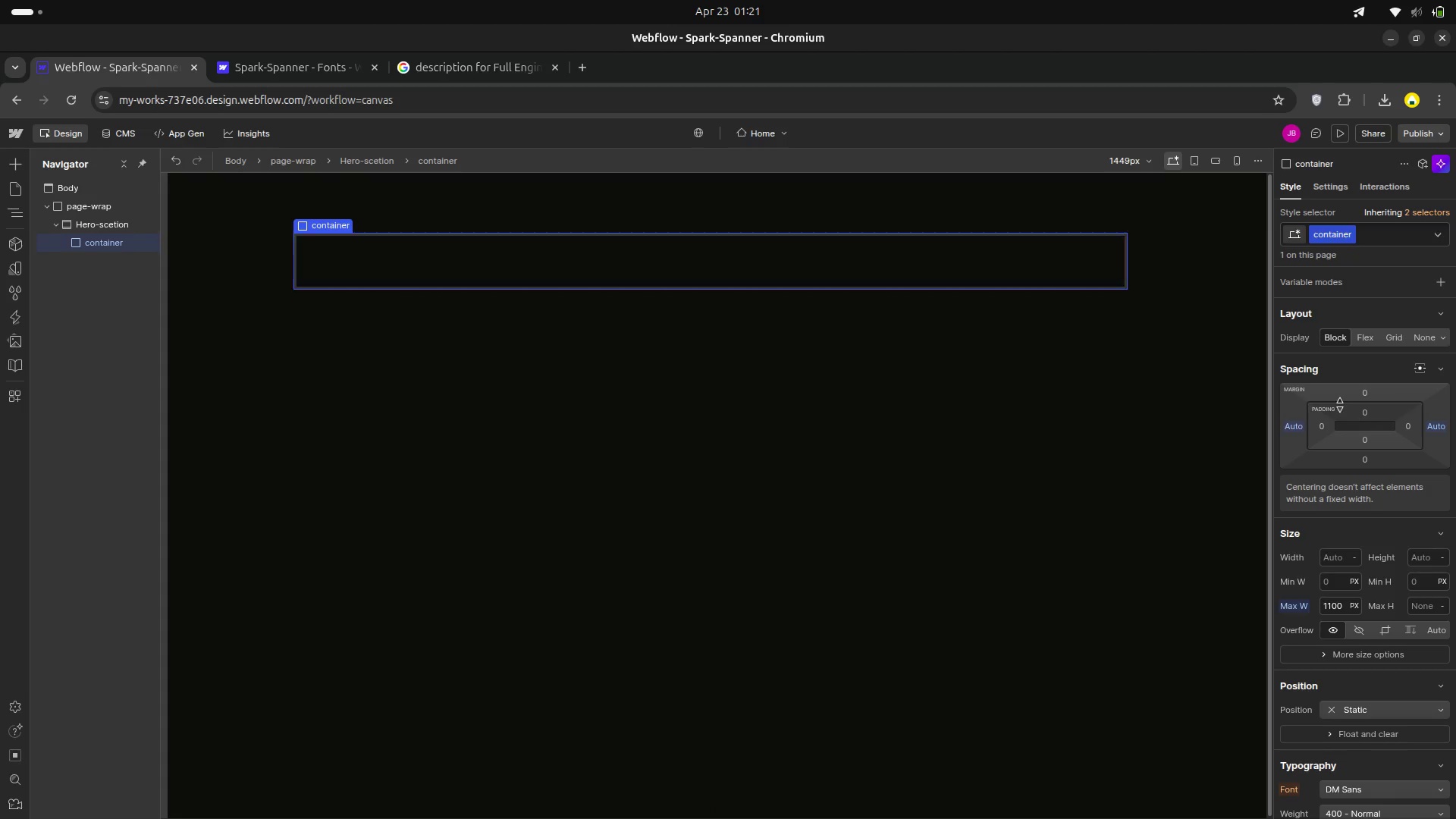 
wait(13.57)
 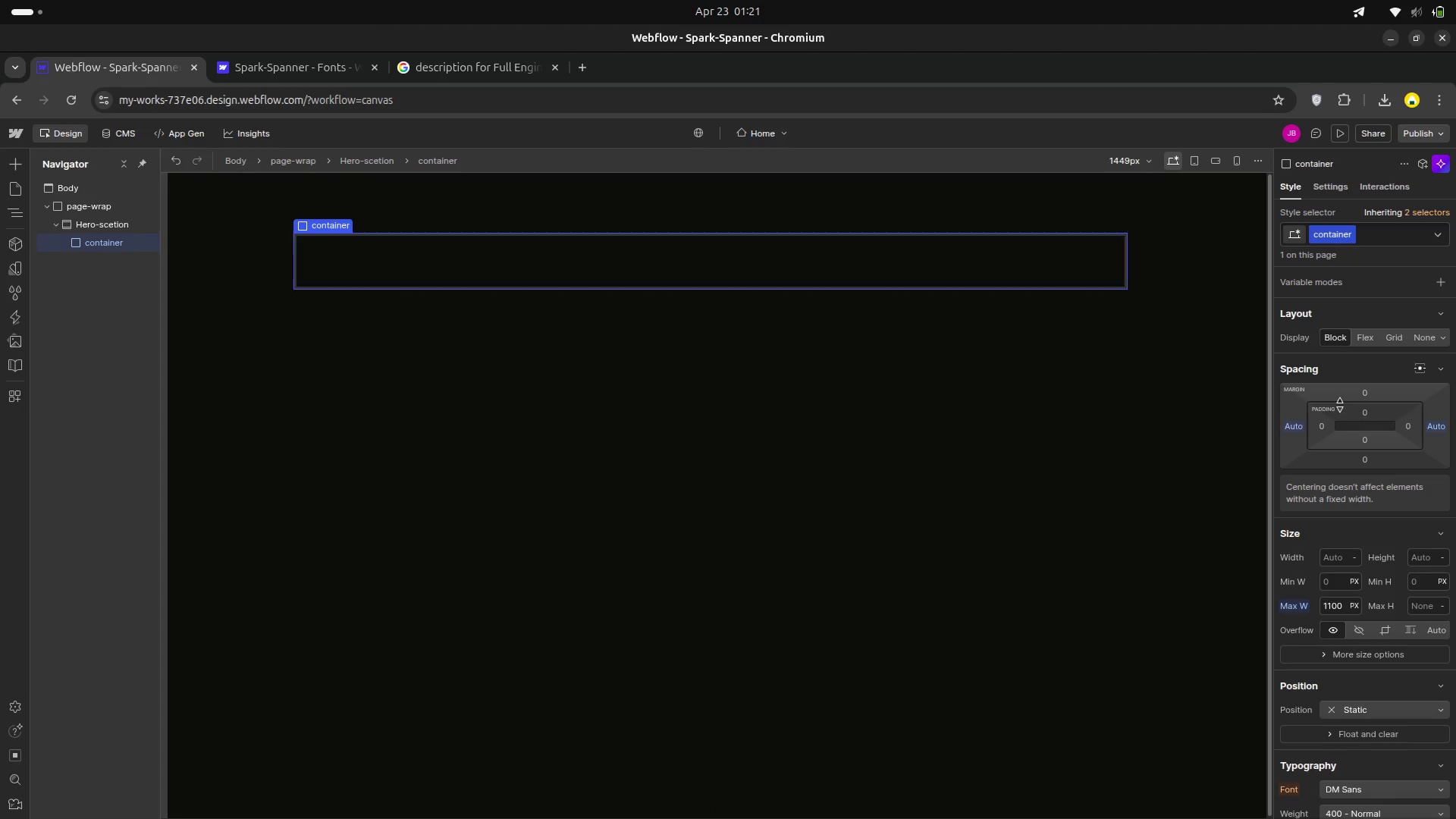 
hold_key(key=AltLeft, duration=4.2)
left_click_drag(start_coordinate=[1343, 425], to_coordinate=[1352, 431])
 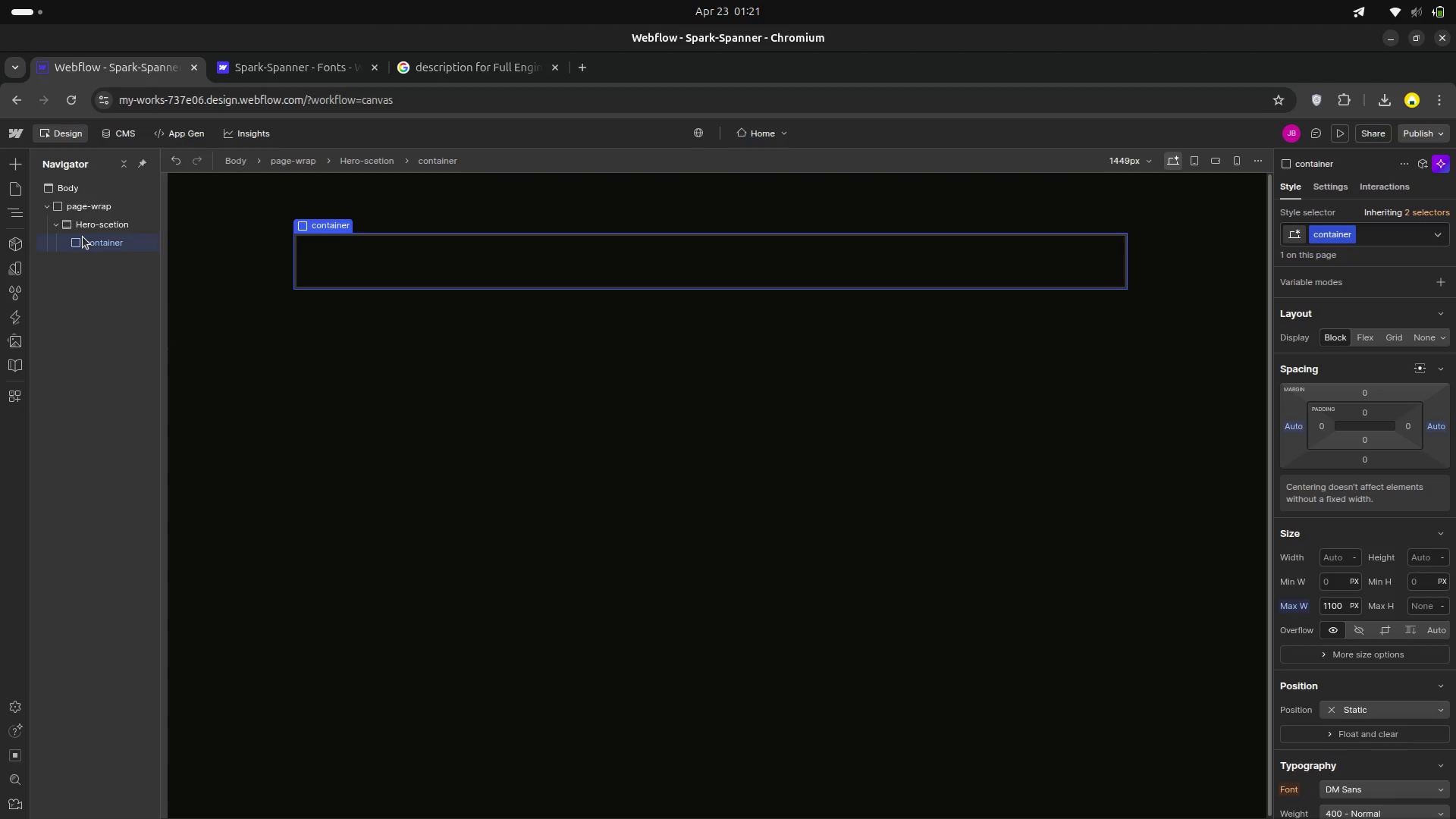 
left_click([83, 240])
 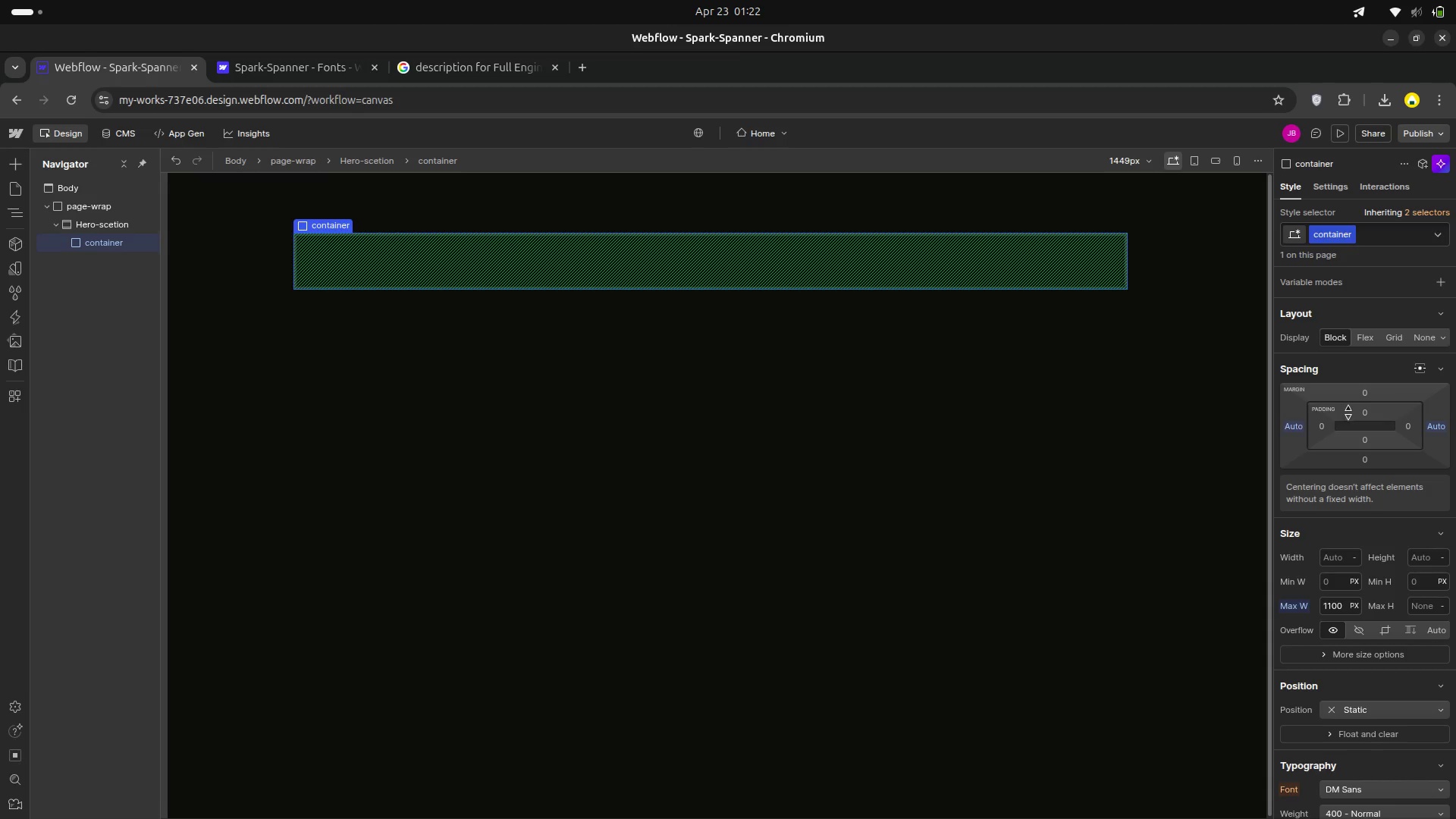 
hold_key(key=AltLeft, duration=5.26)
left_click_drag(start_coordinate=[1319, 426], to_coordinate=[1350, 425])
 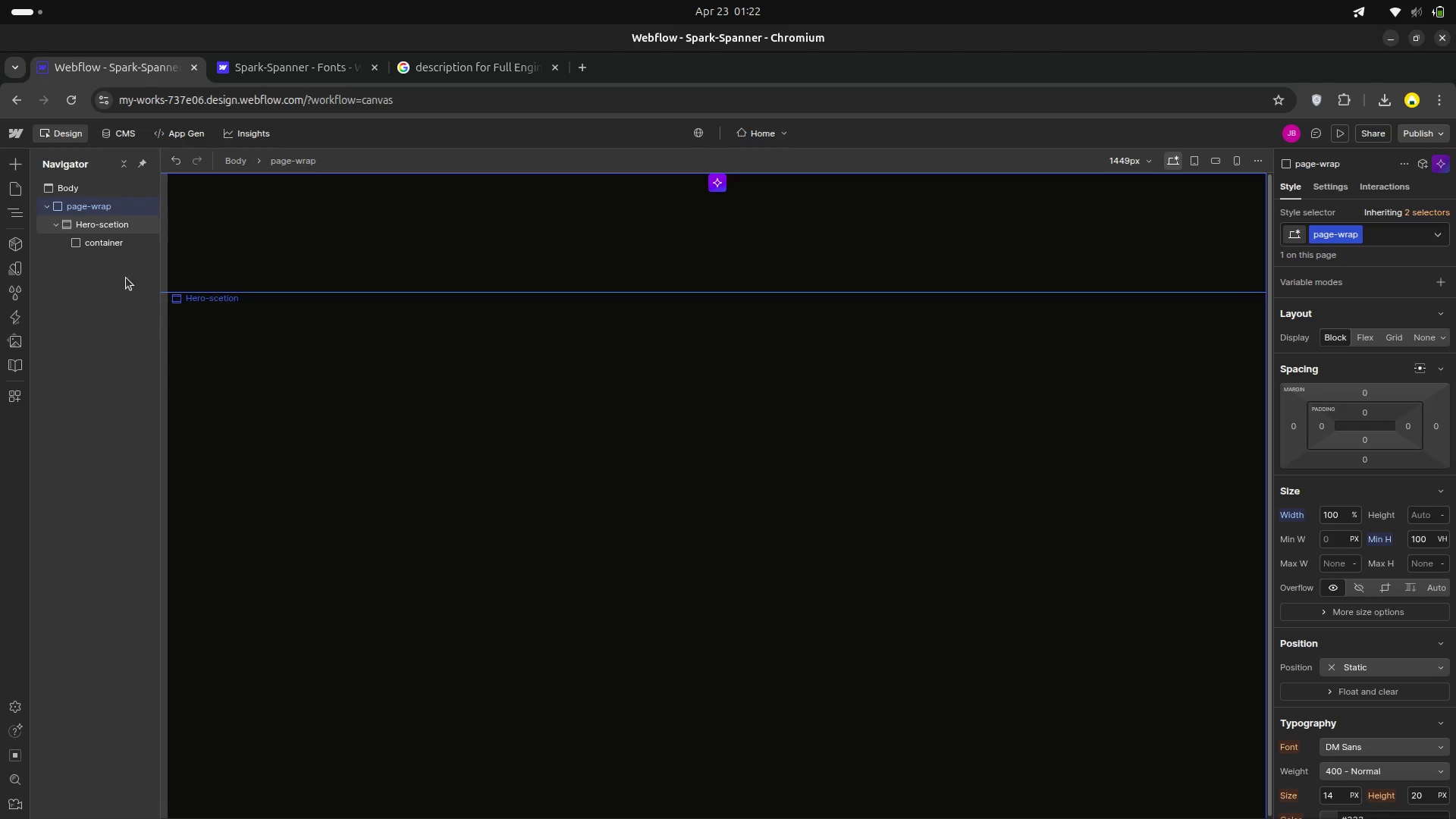 
left_click([108, 247])
 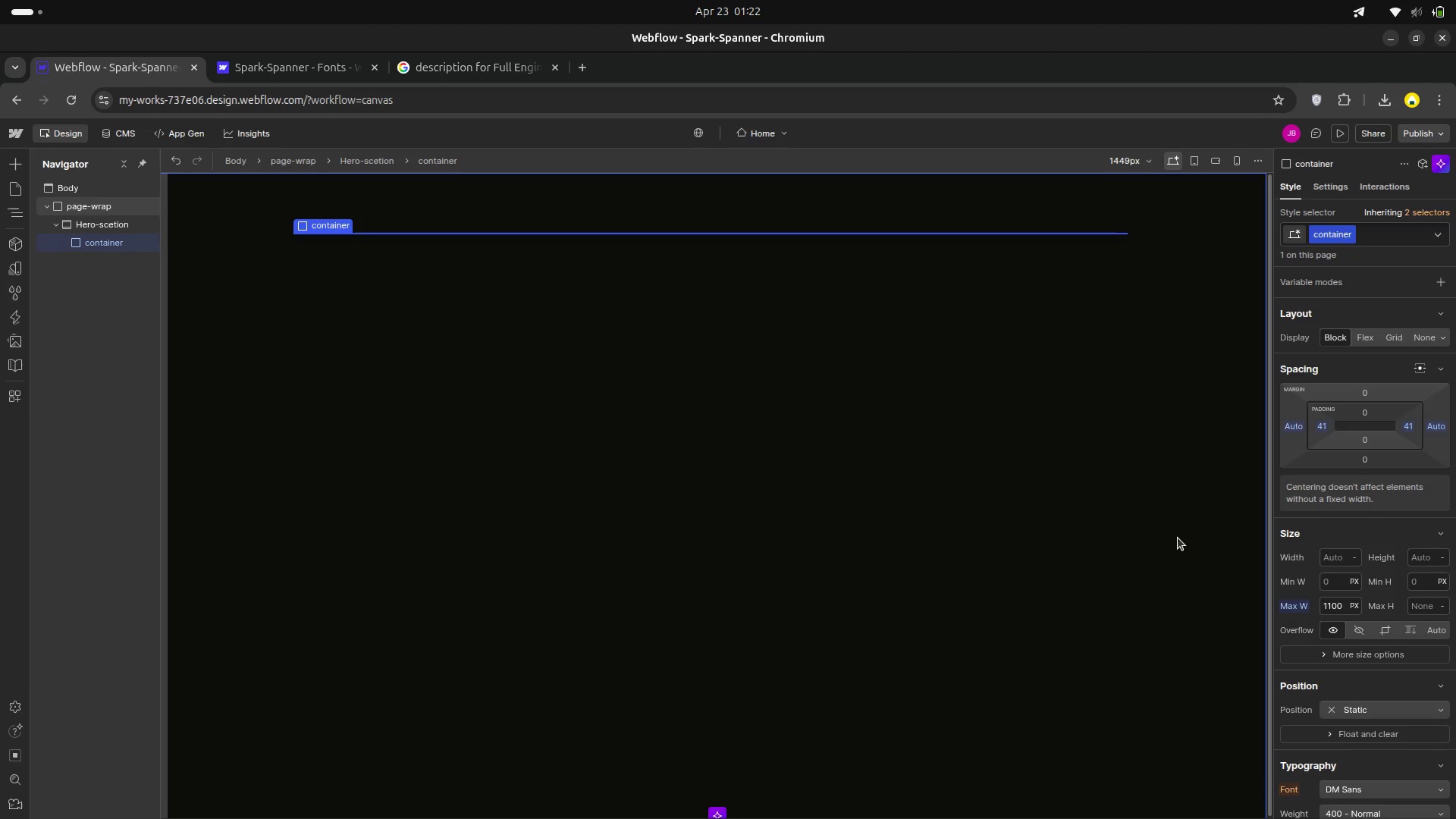 
wait(8.55)
 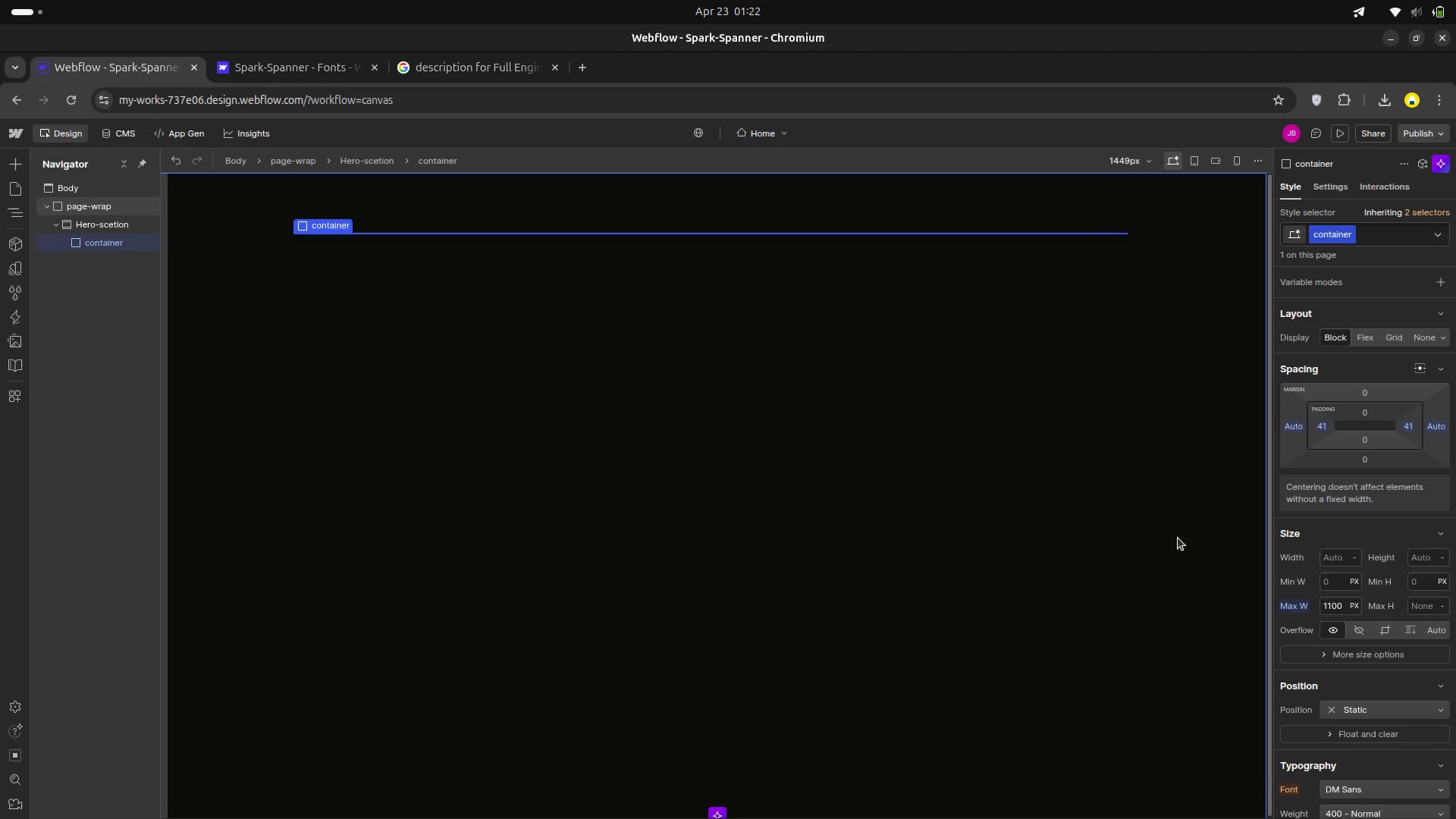 
key(A)
 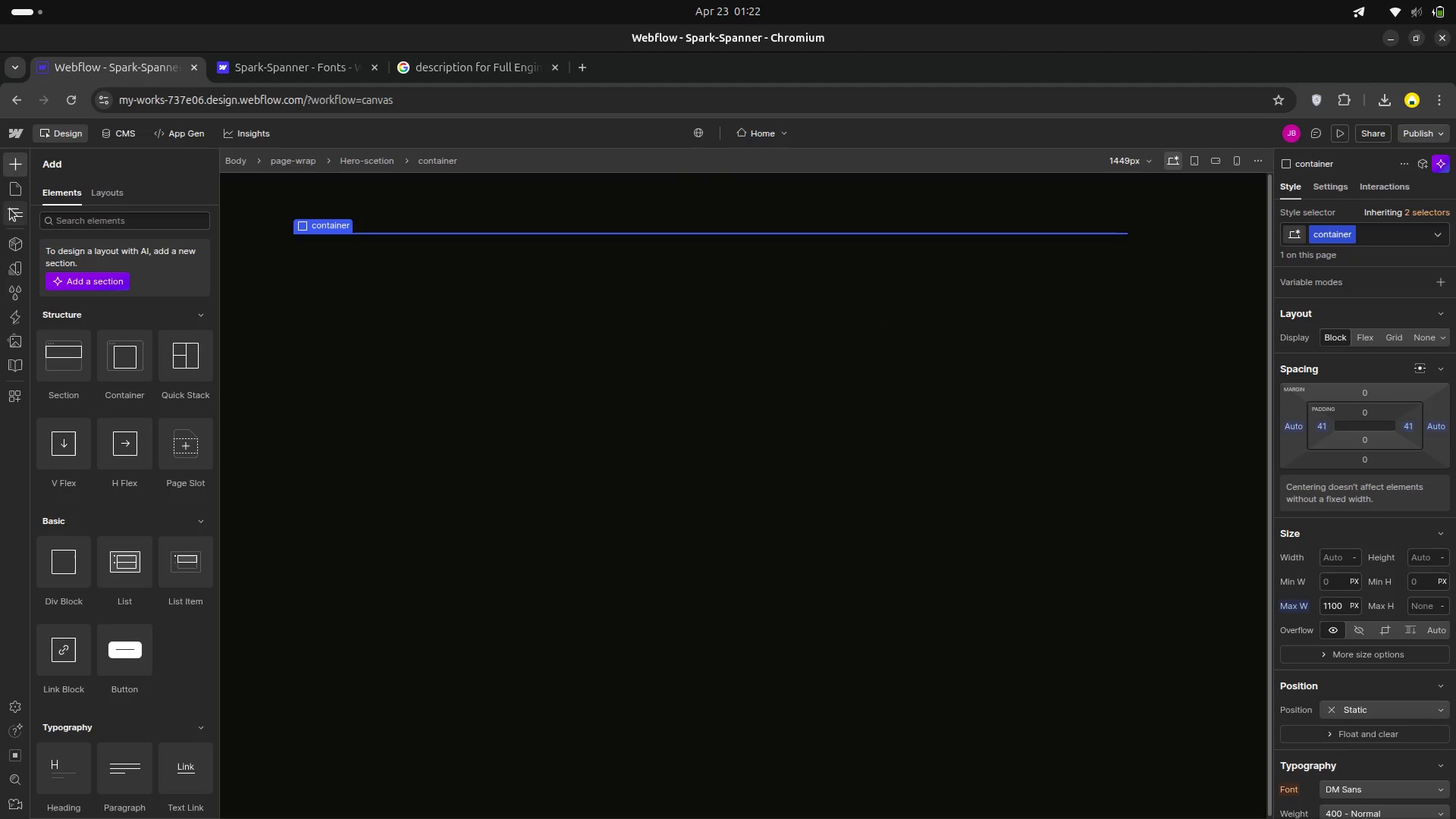 
mouse_move([16, 186])
 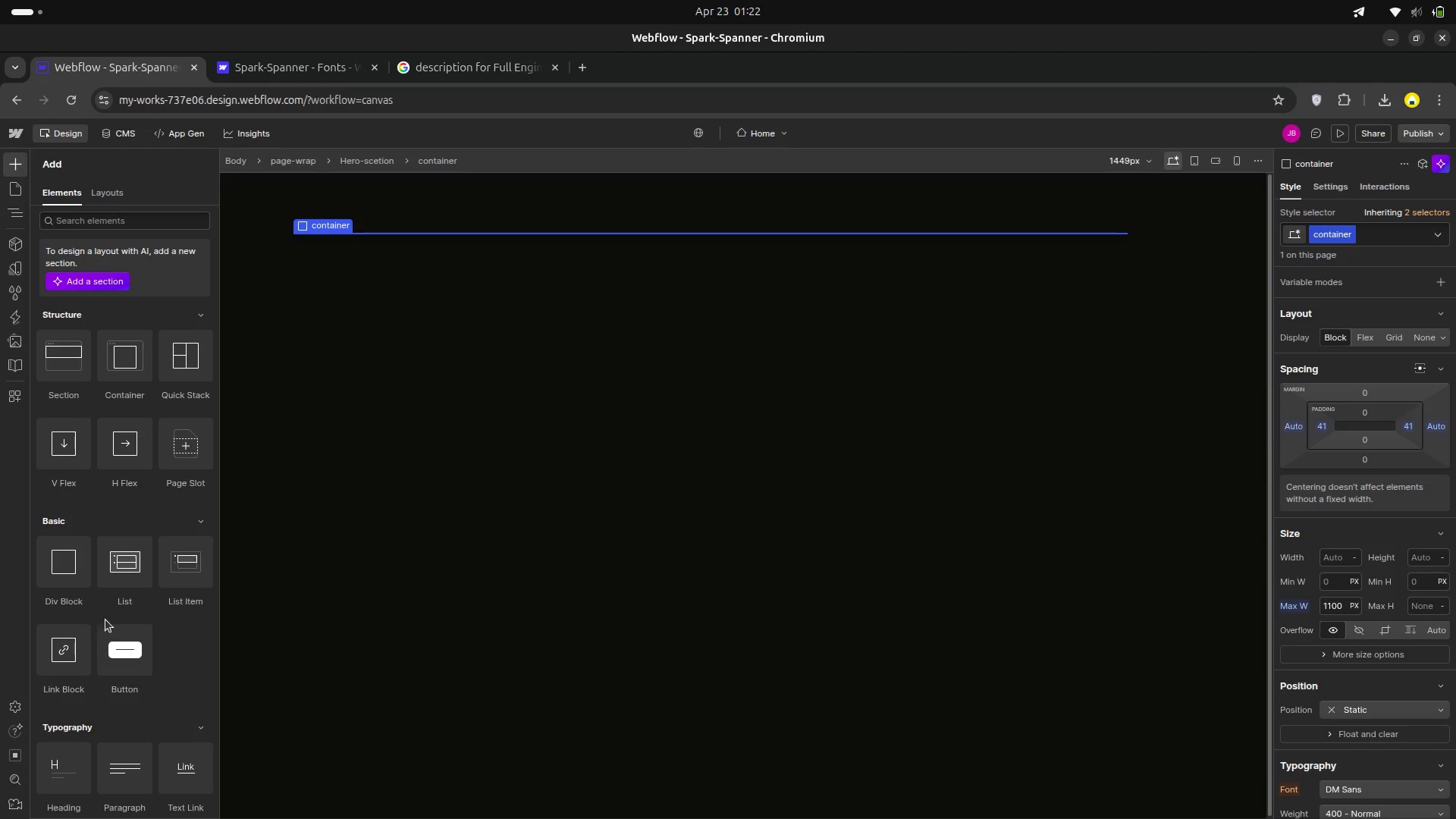 
scroll: coordinate [121, 617], scroll_direction: down, amount: 1.0
 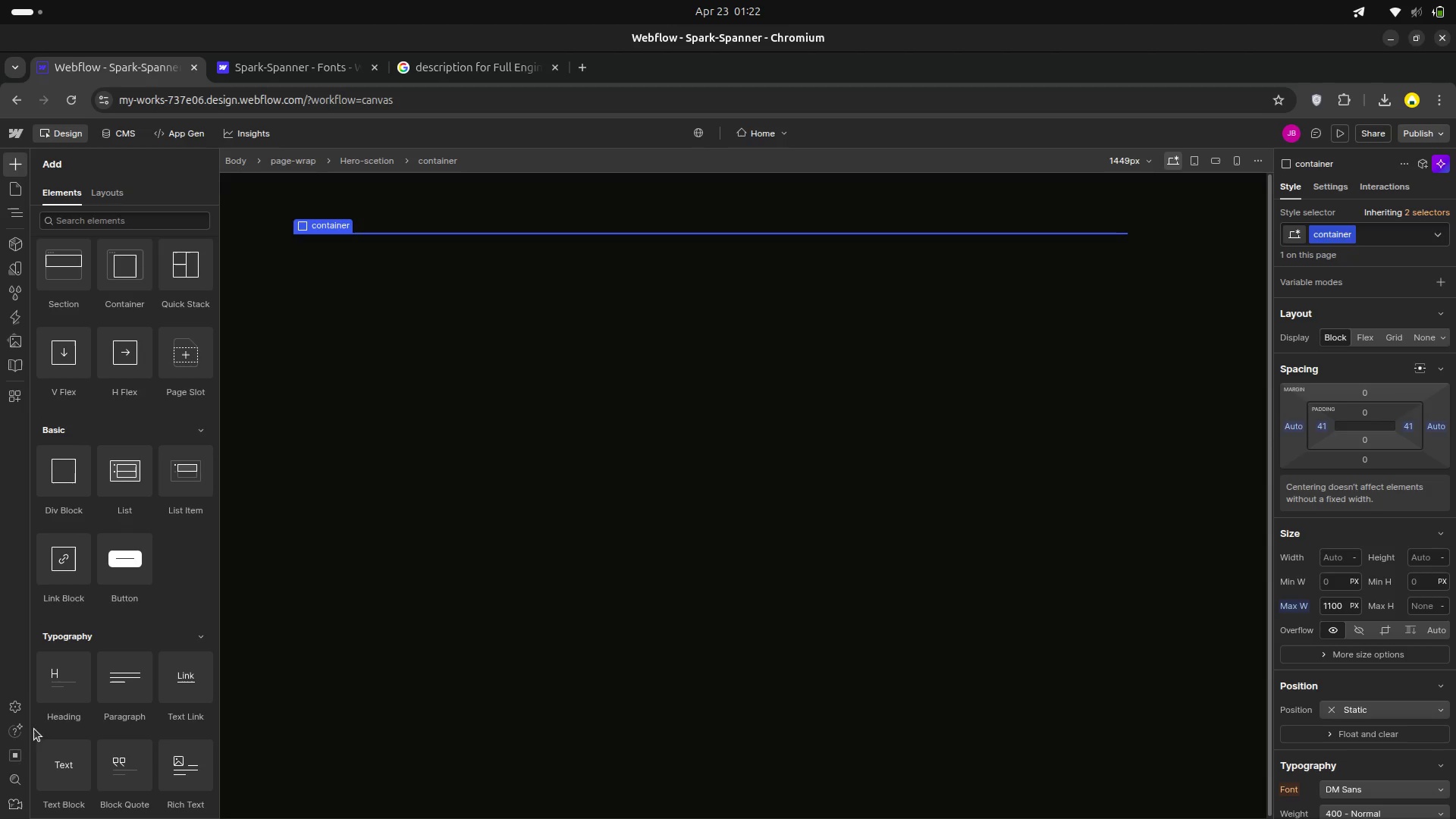 
left_click([67, 778])
 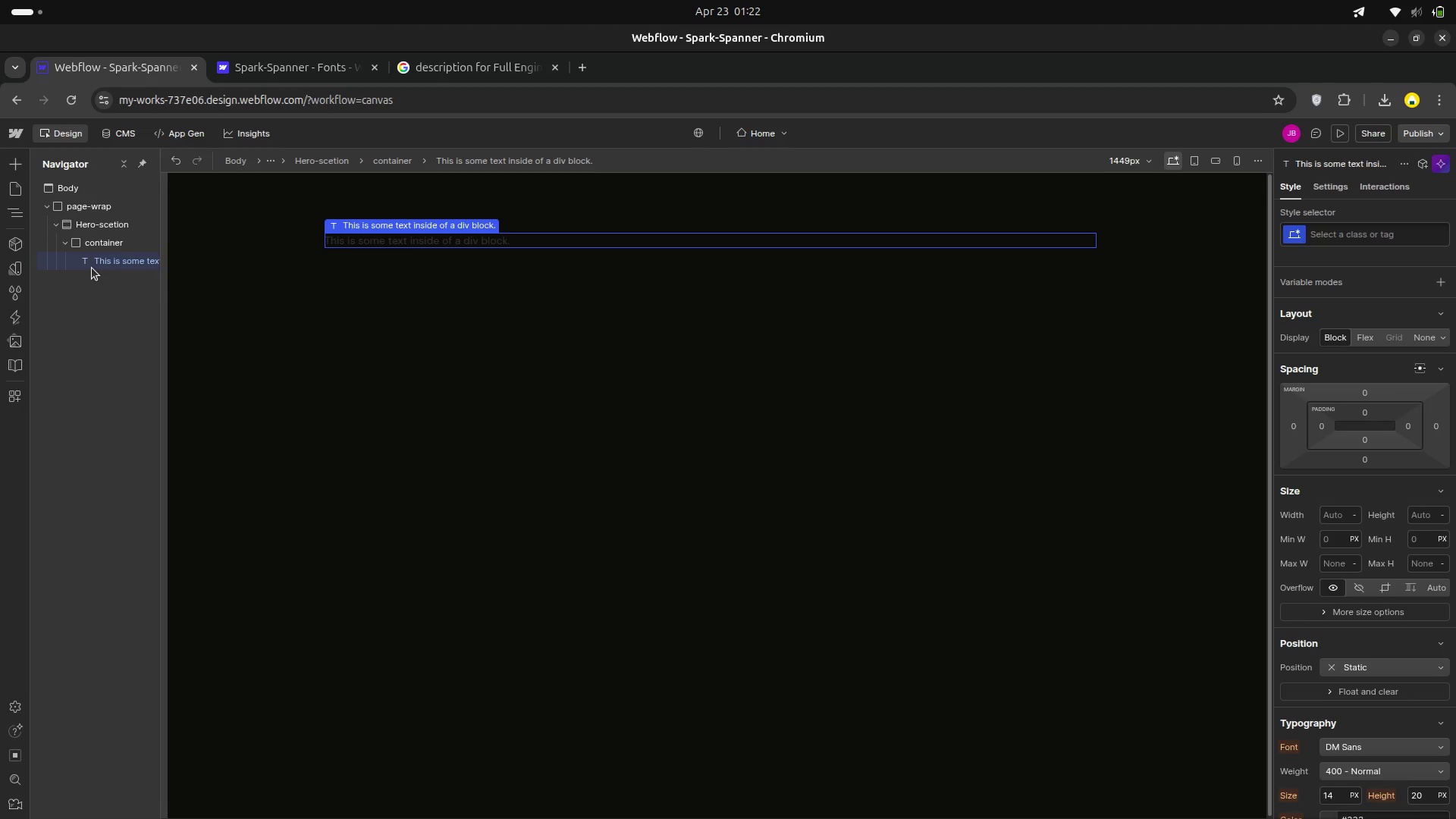 
wait(6.1)
 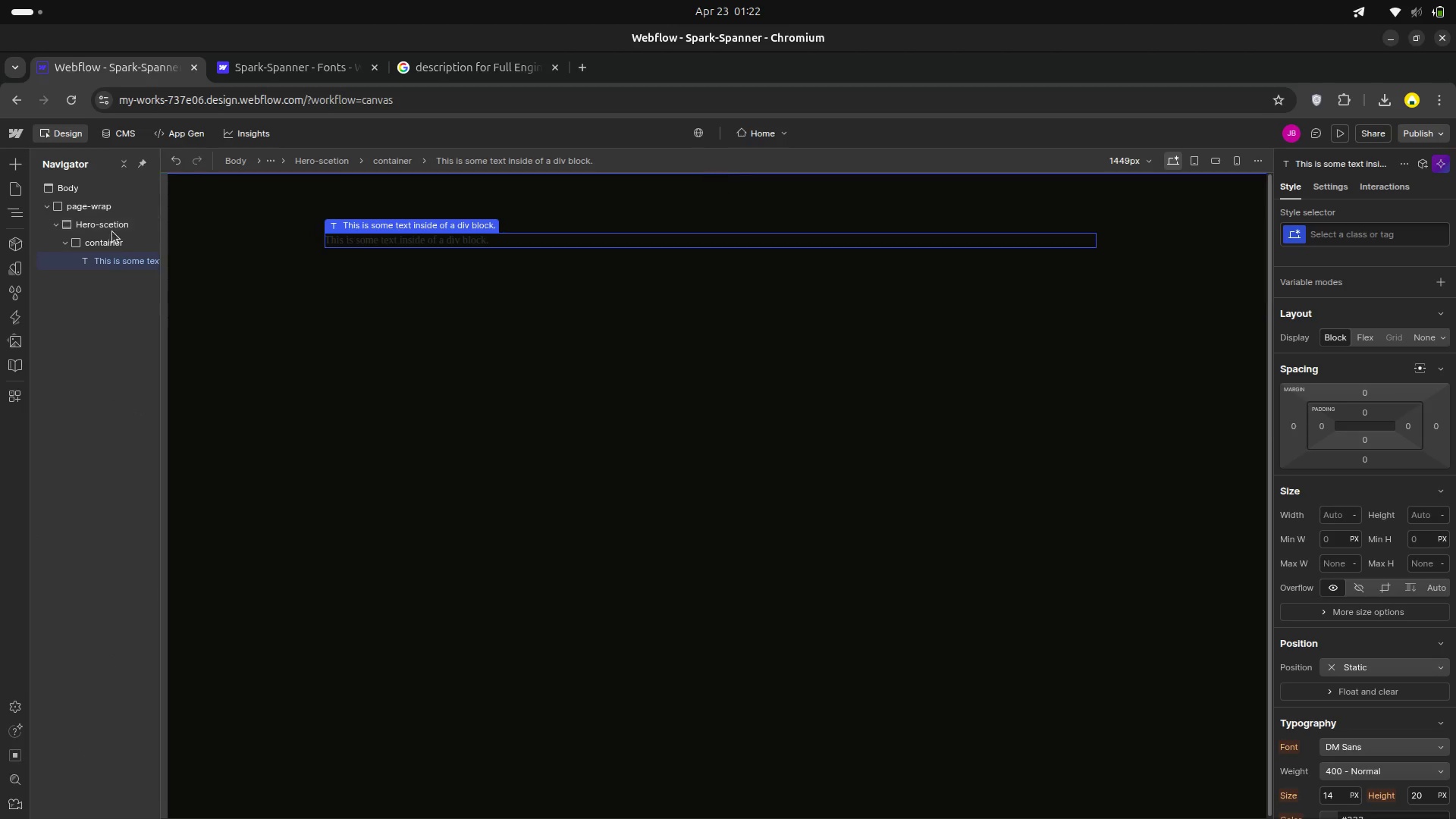 
left_click([102, 265])
 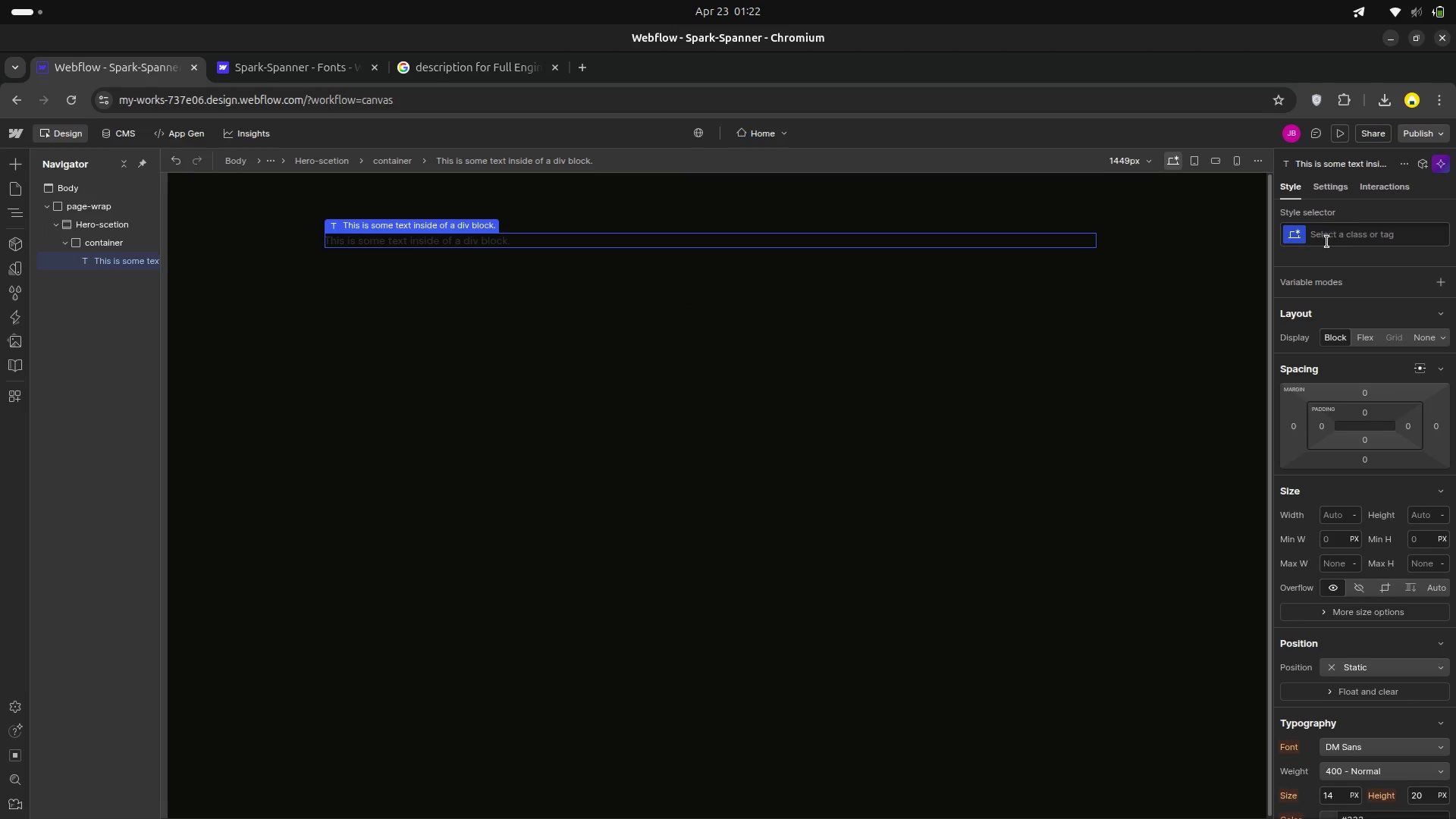 
left_click([1326, 239])
 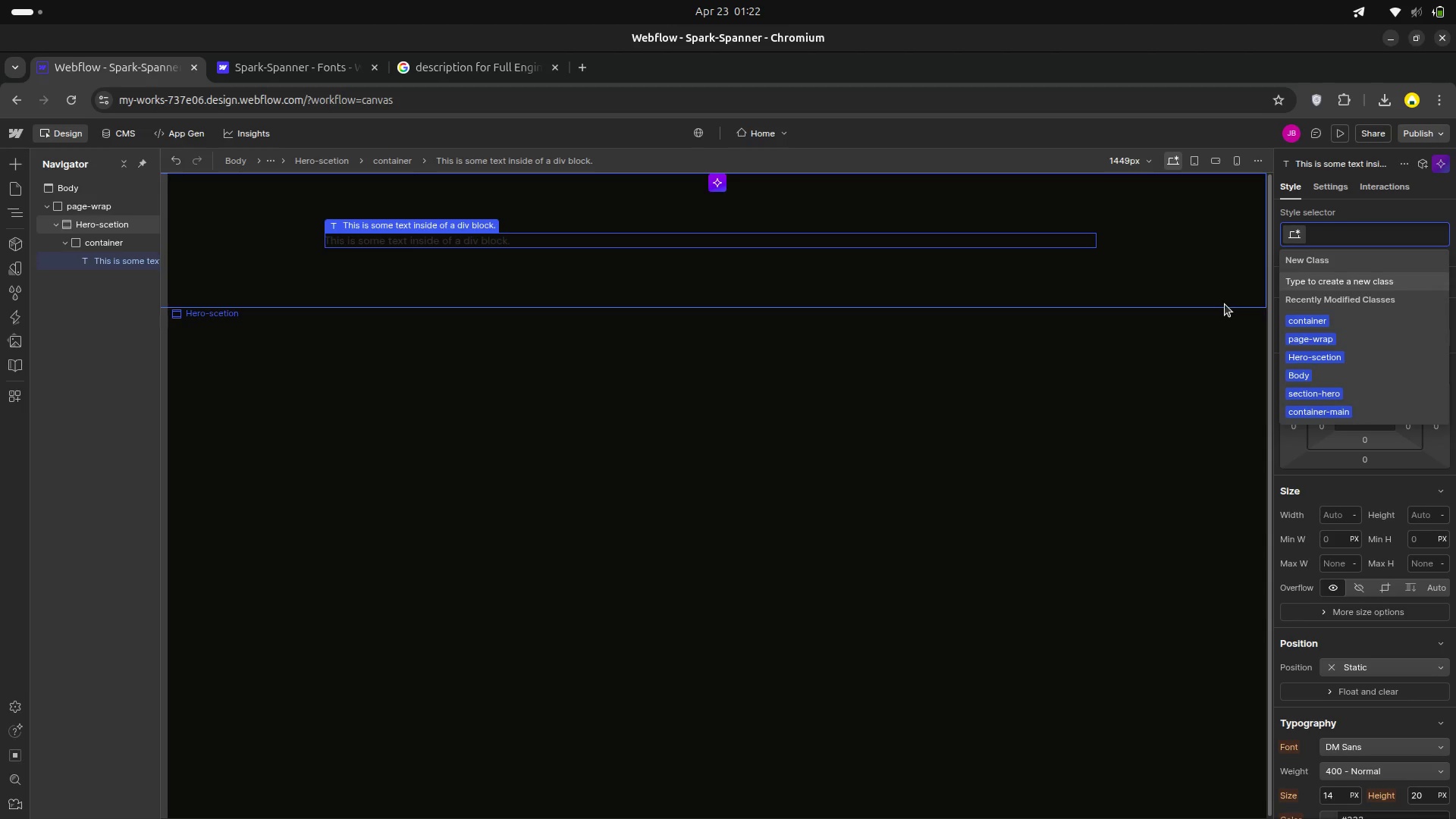 
type(hero-title)
 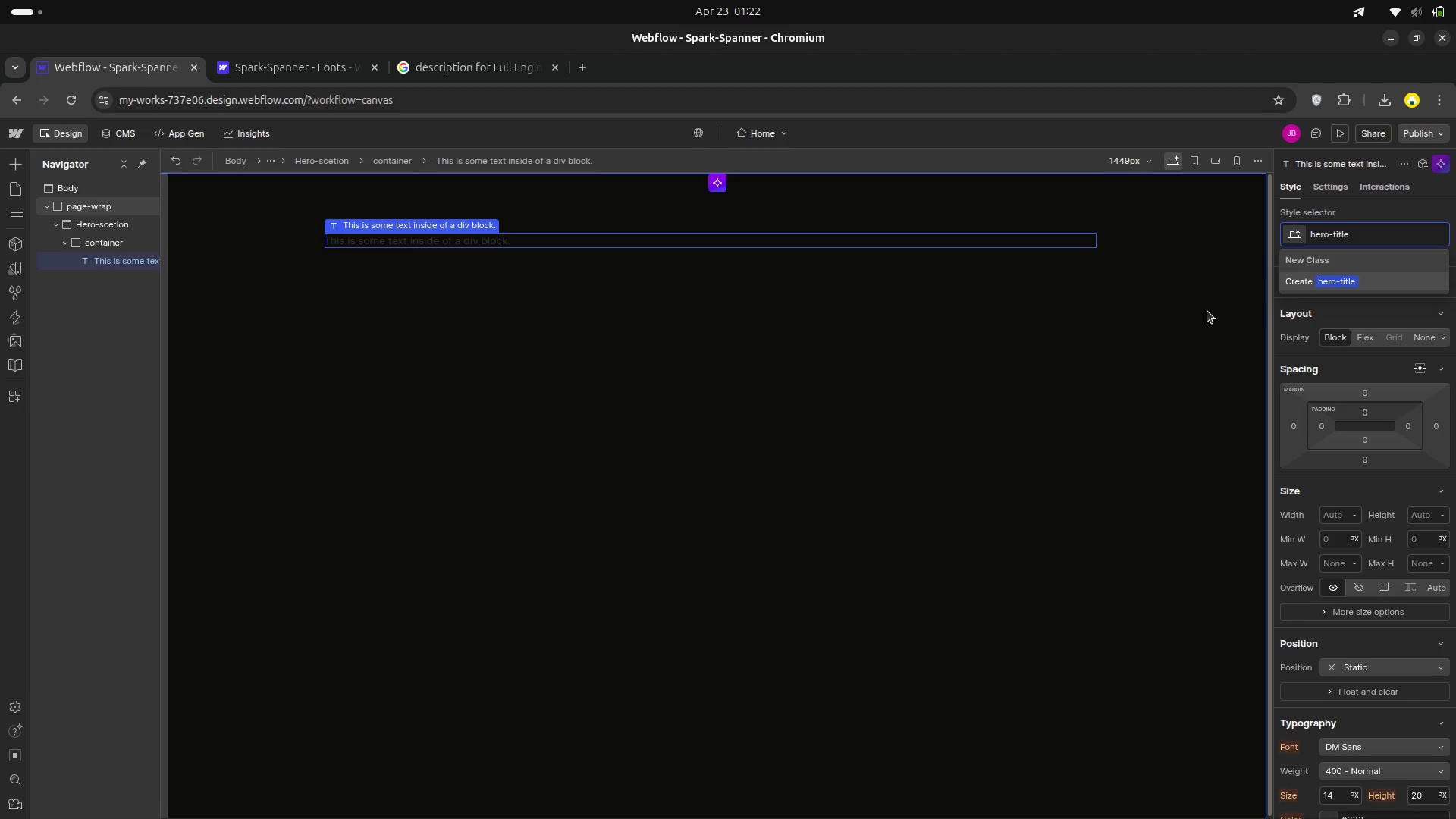 
key(Enter)
 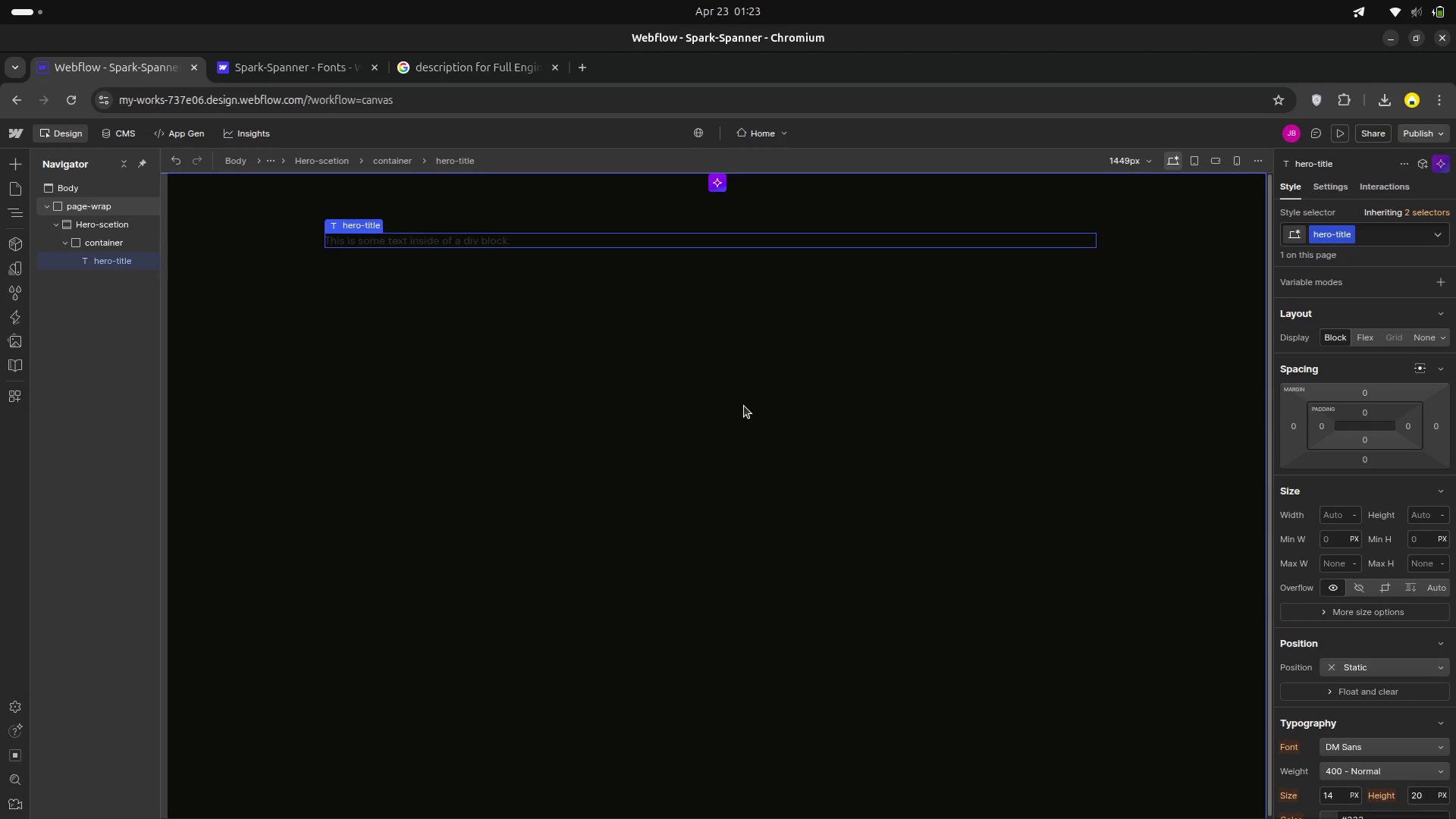 
wait(34.26)
 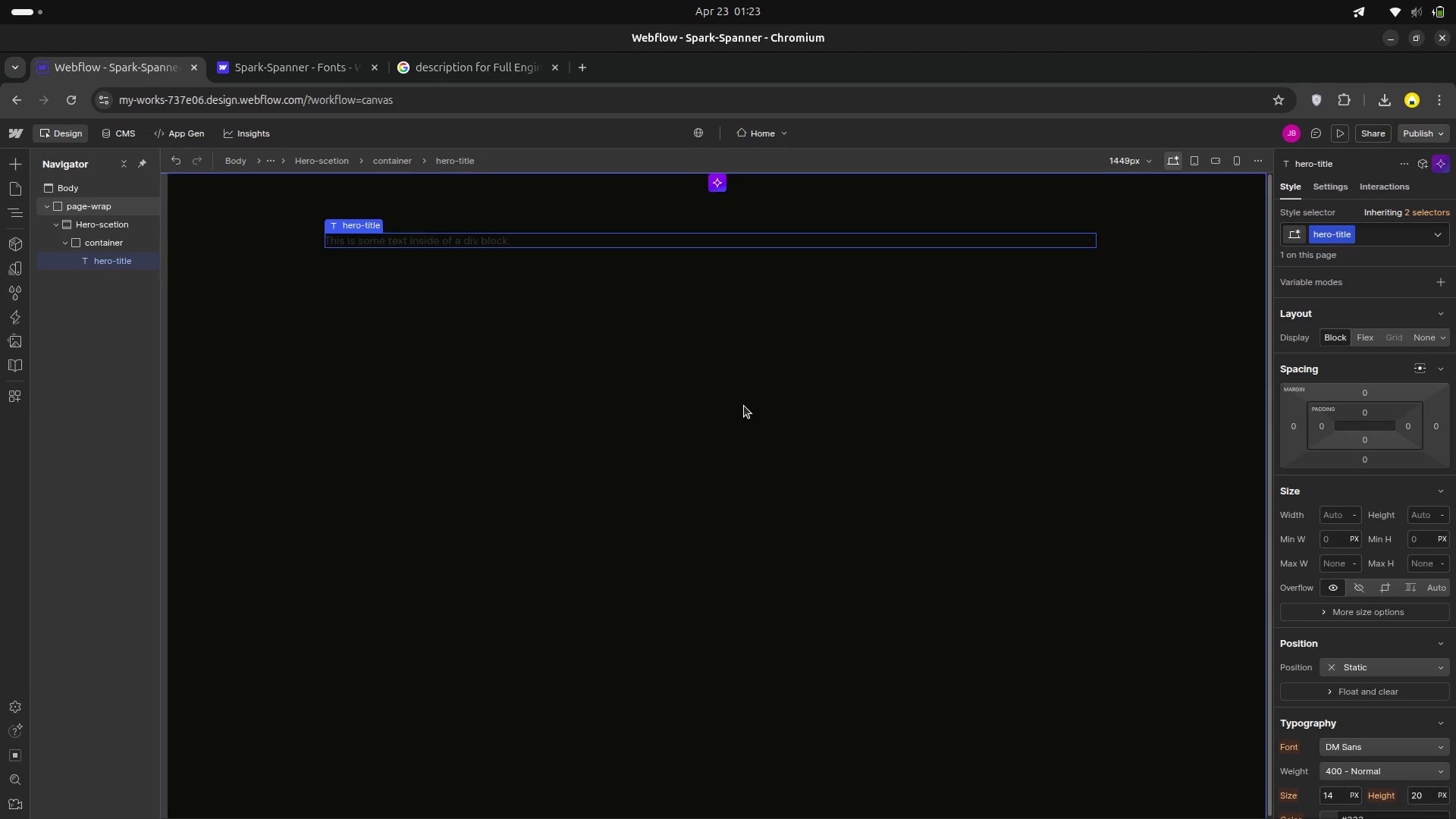 
right_click([110, 257])
 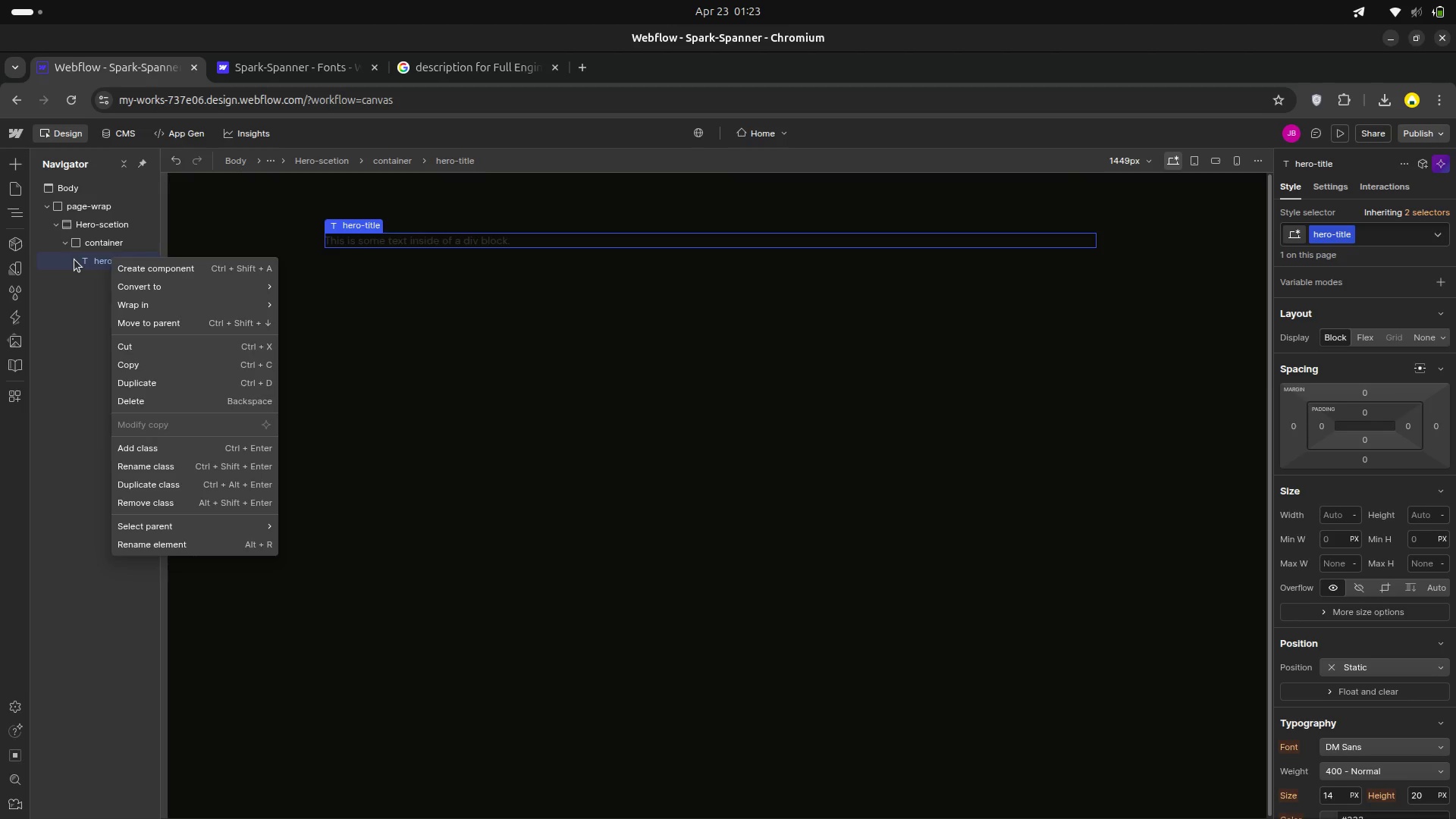 
left_click([74, 259])
 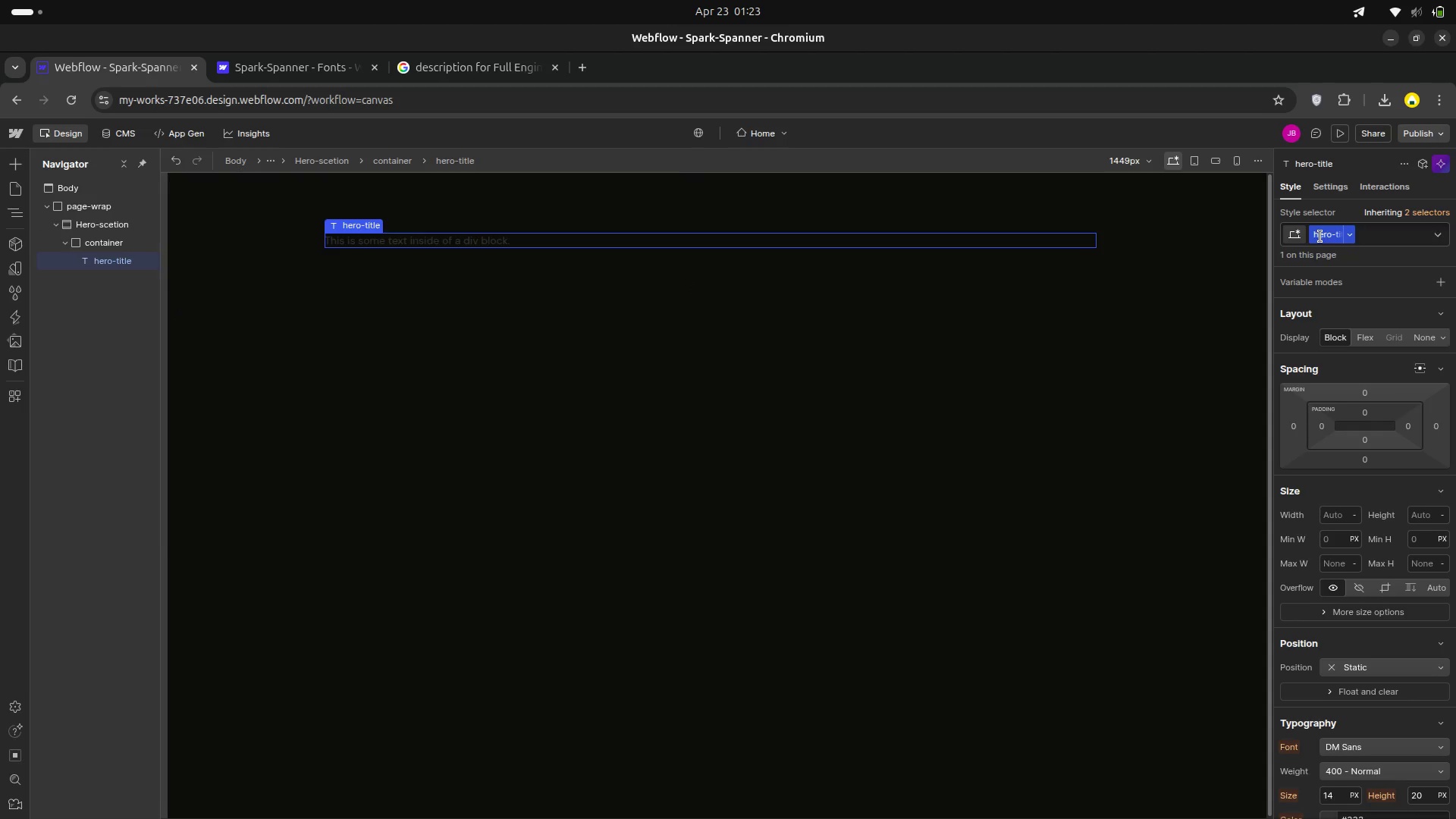 
left_click([1328, 235])
 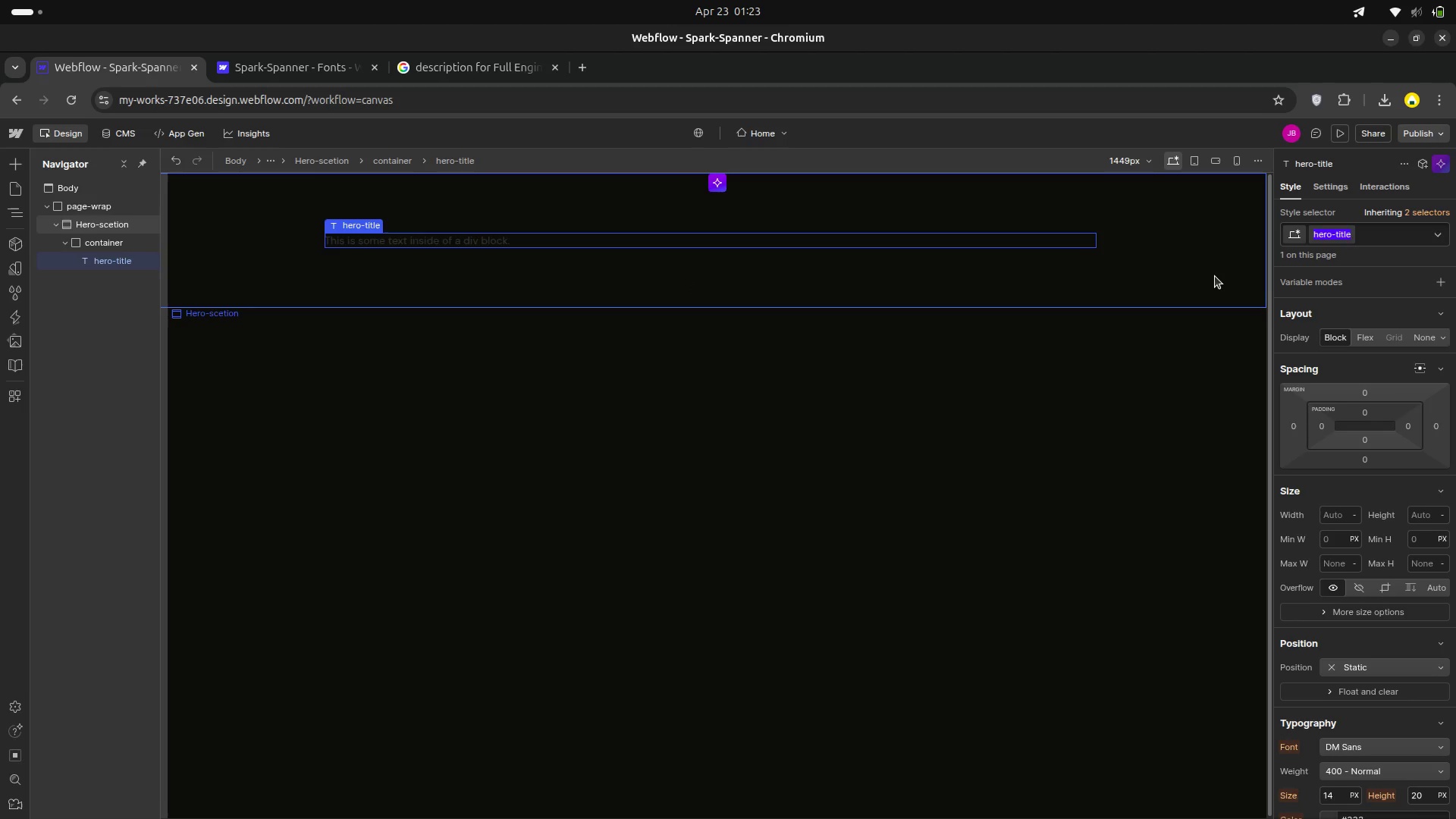 
key(Backspace)
type(eye-bow)
key(Backspace)
key(Backspace)
key(Backspace)
key(Backspace)
type(brow)
 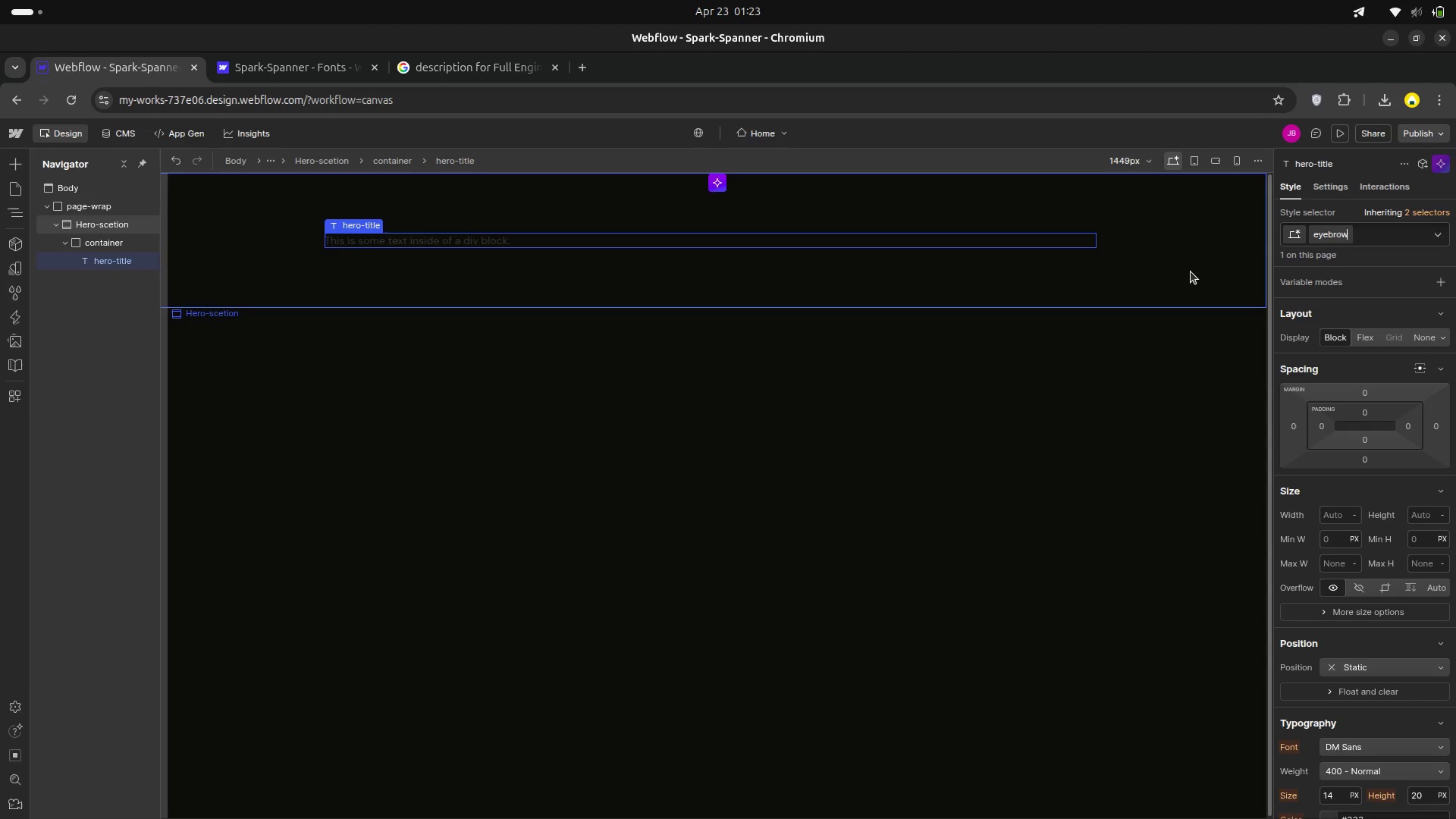 
key(Enter)
 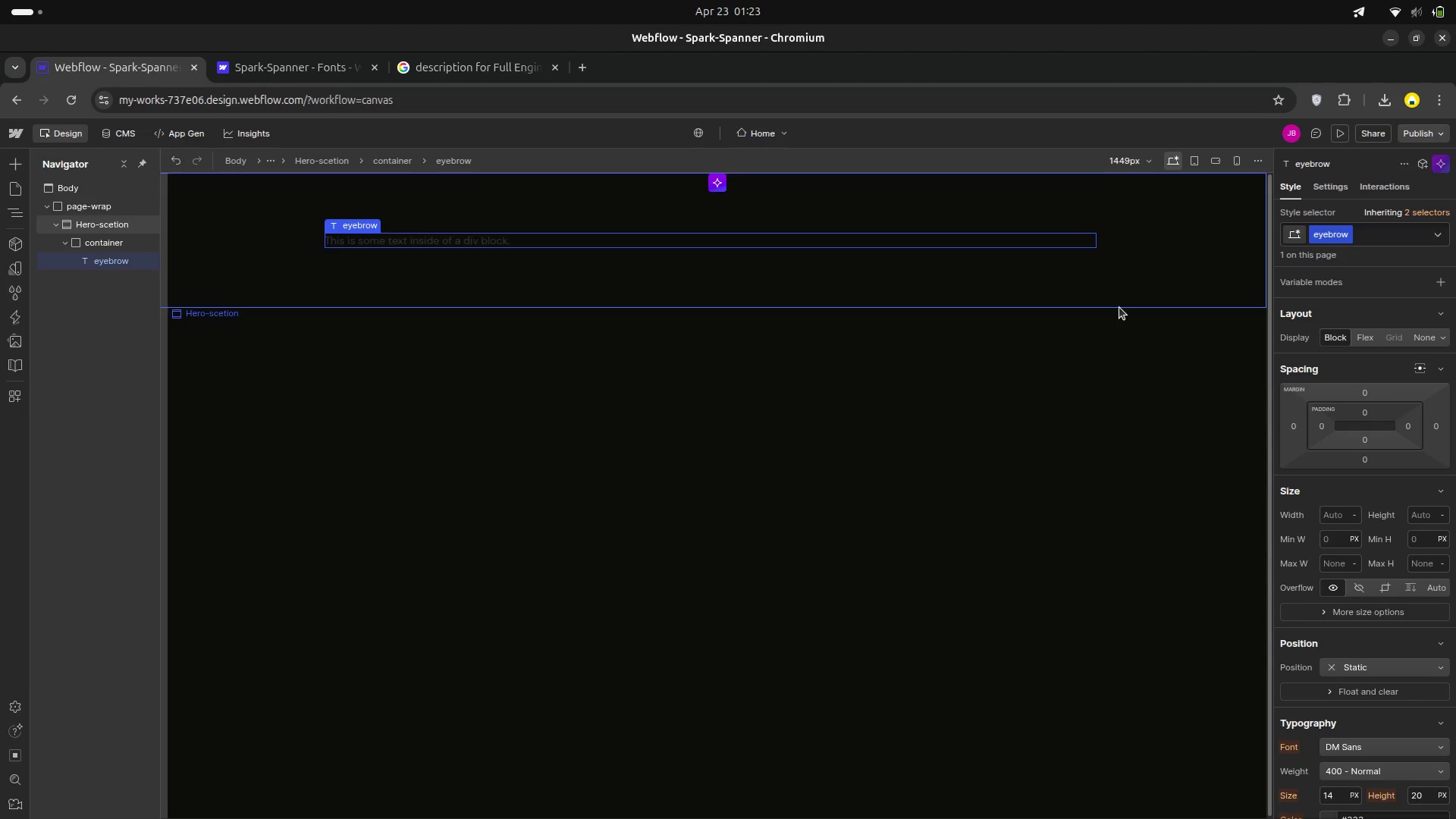 
wait(12.5)
 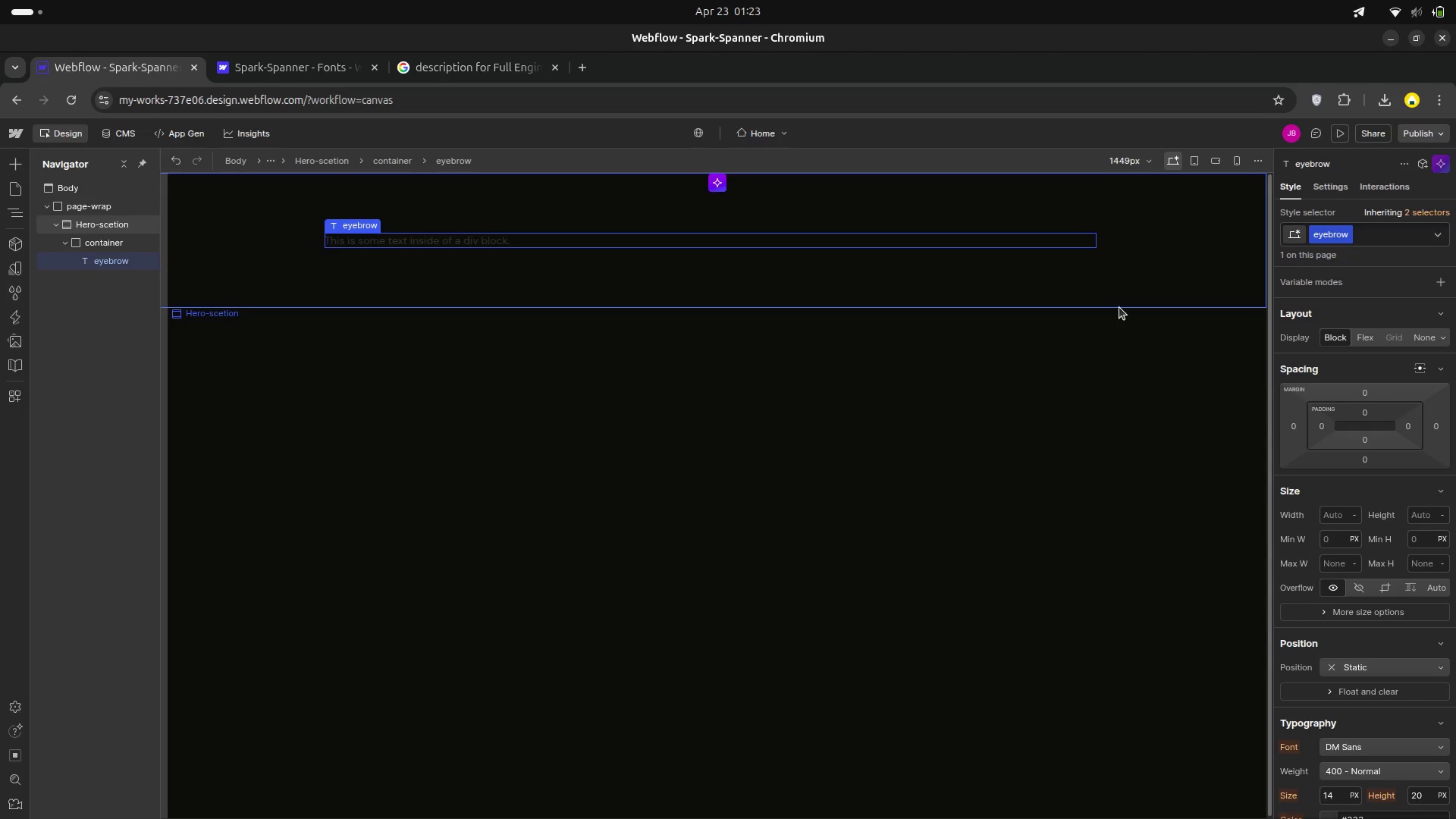 
left_click([399, 237])
 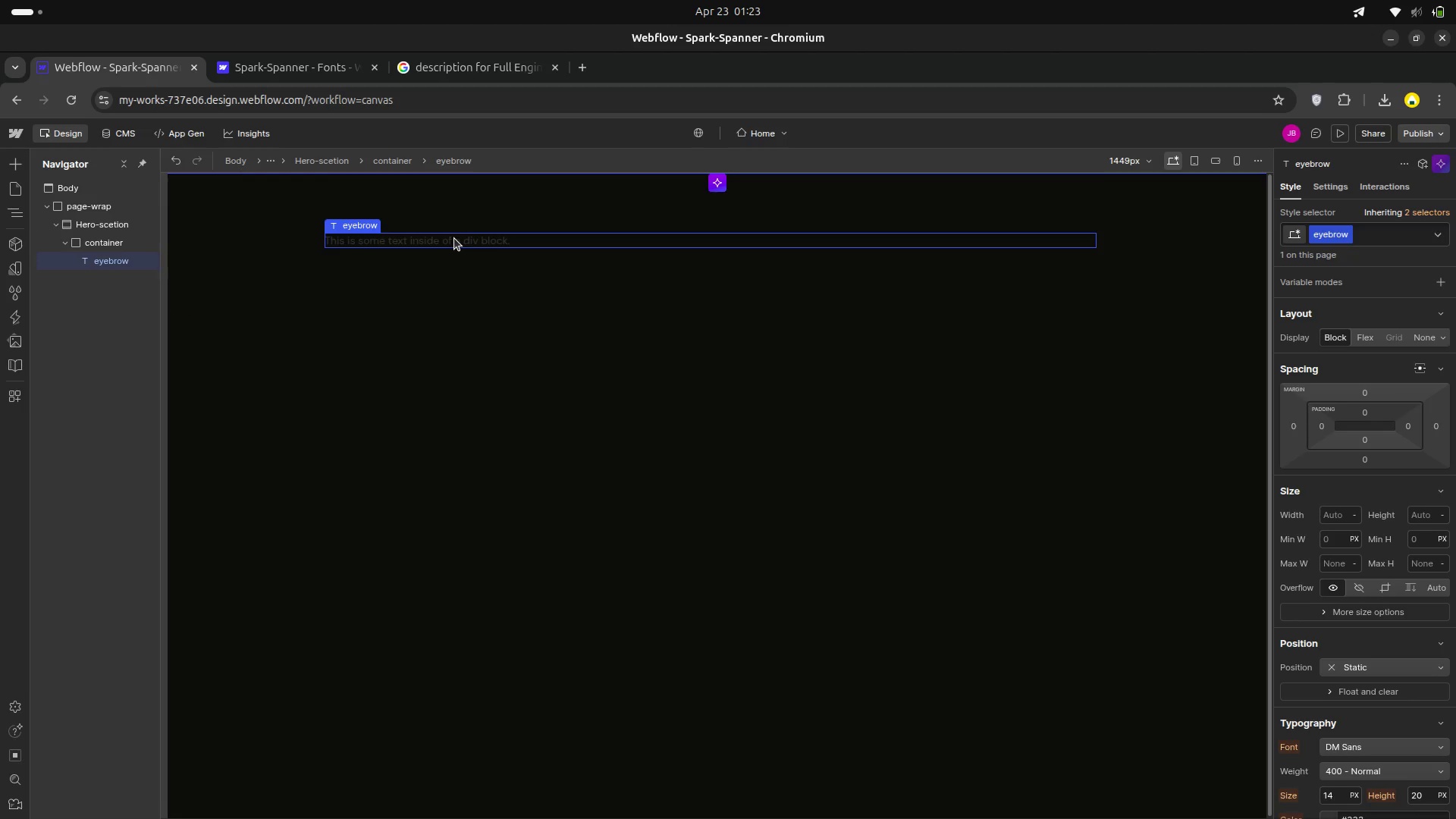 
left_click([454, 238])
 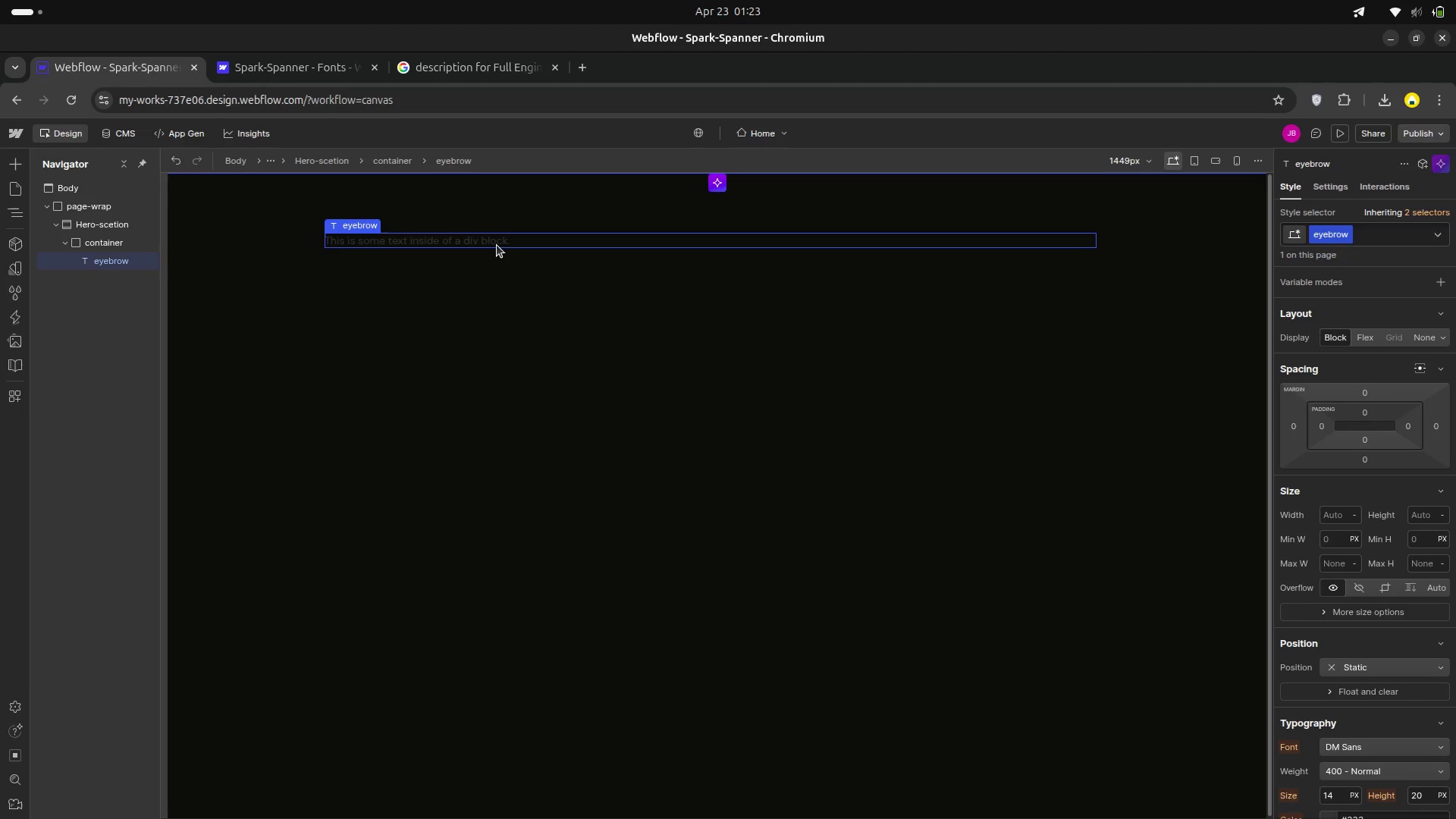 
left_click([498, 244])
 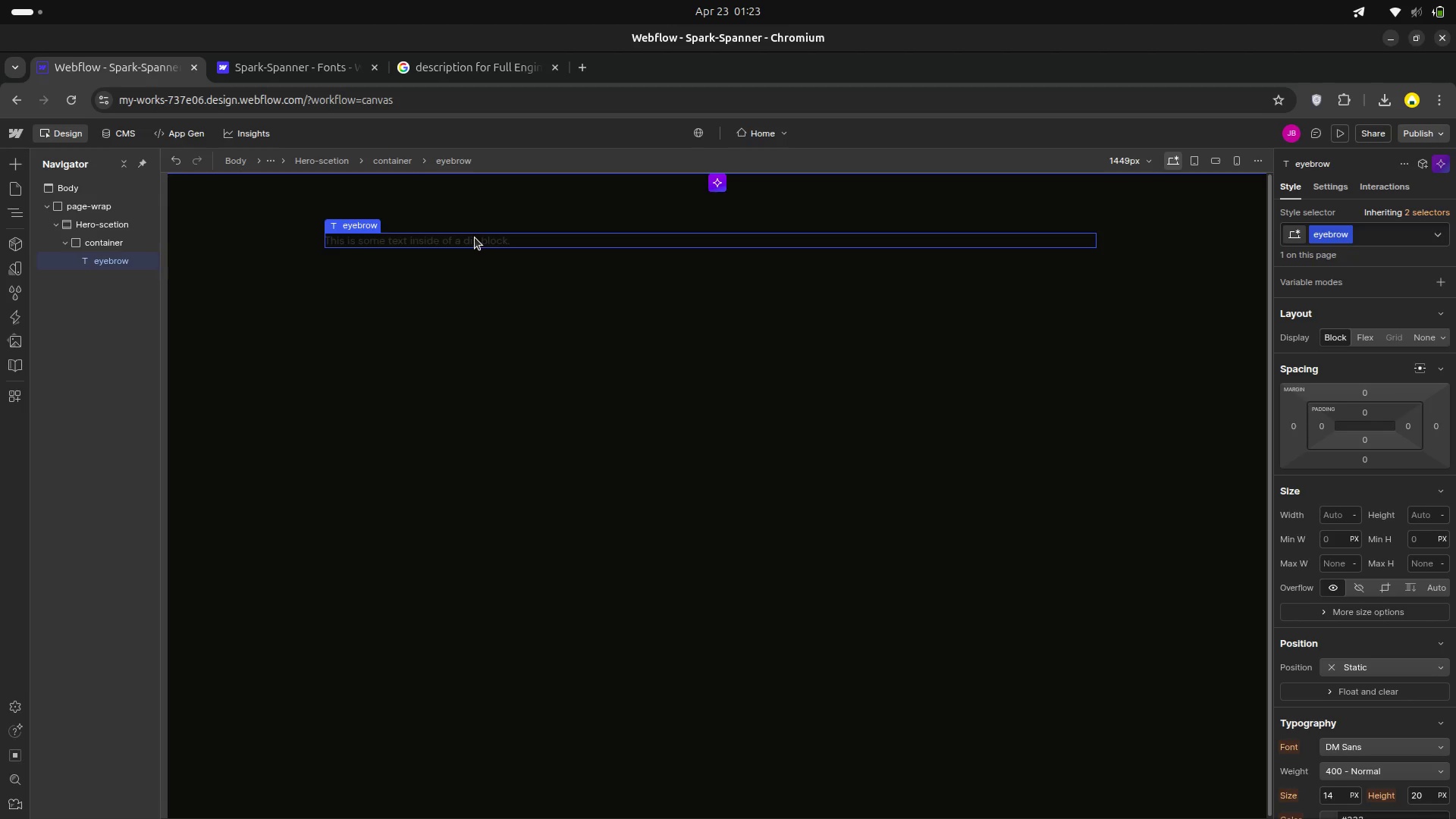 
double_click([475, 237])
 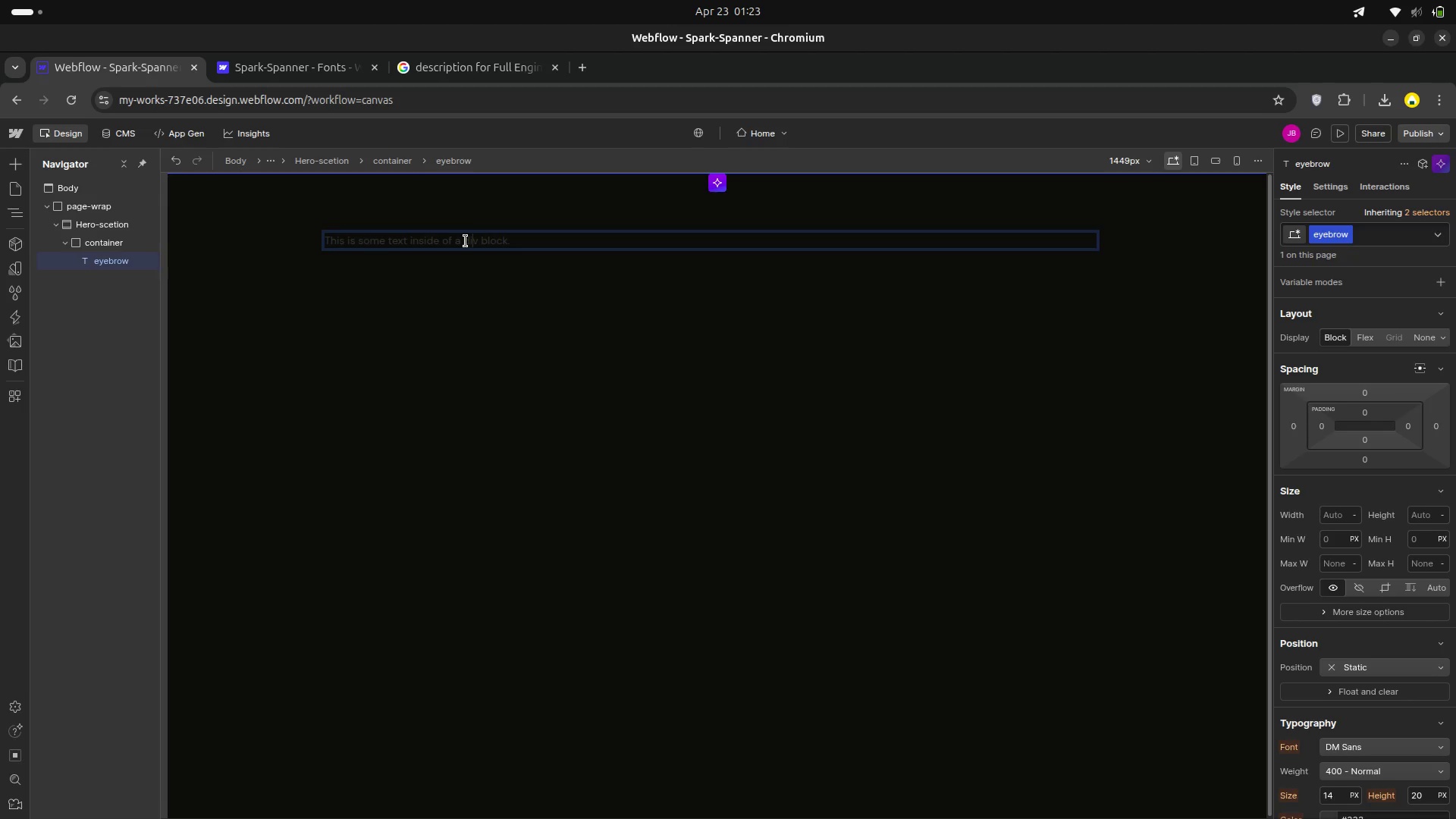 
left_click([466, 241])
 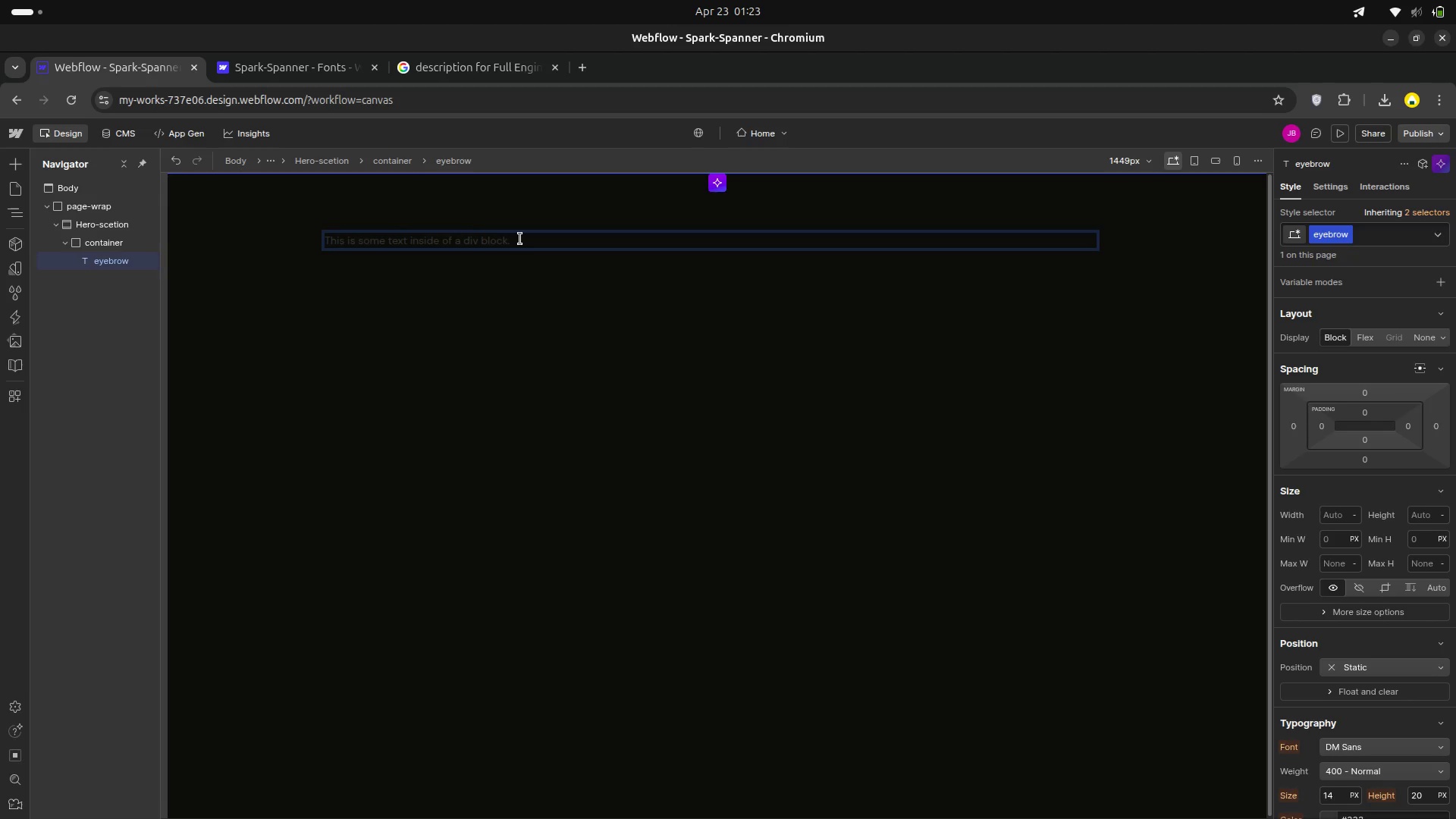 
left_click([520, 239])
 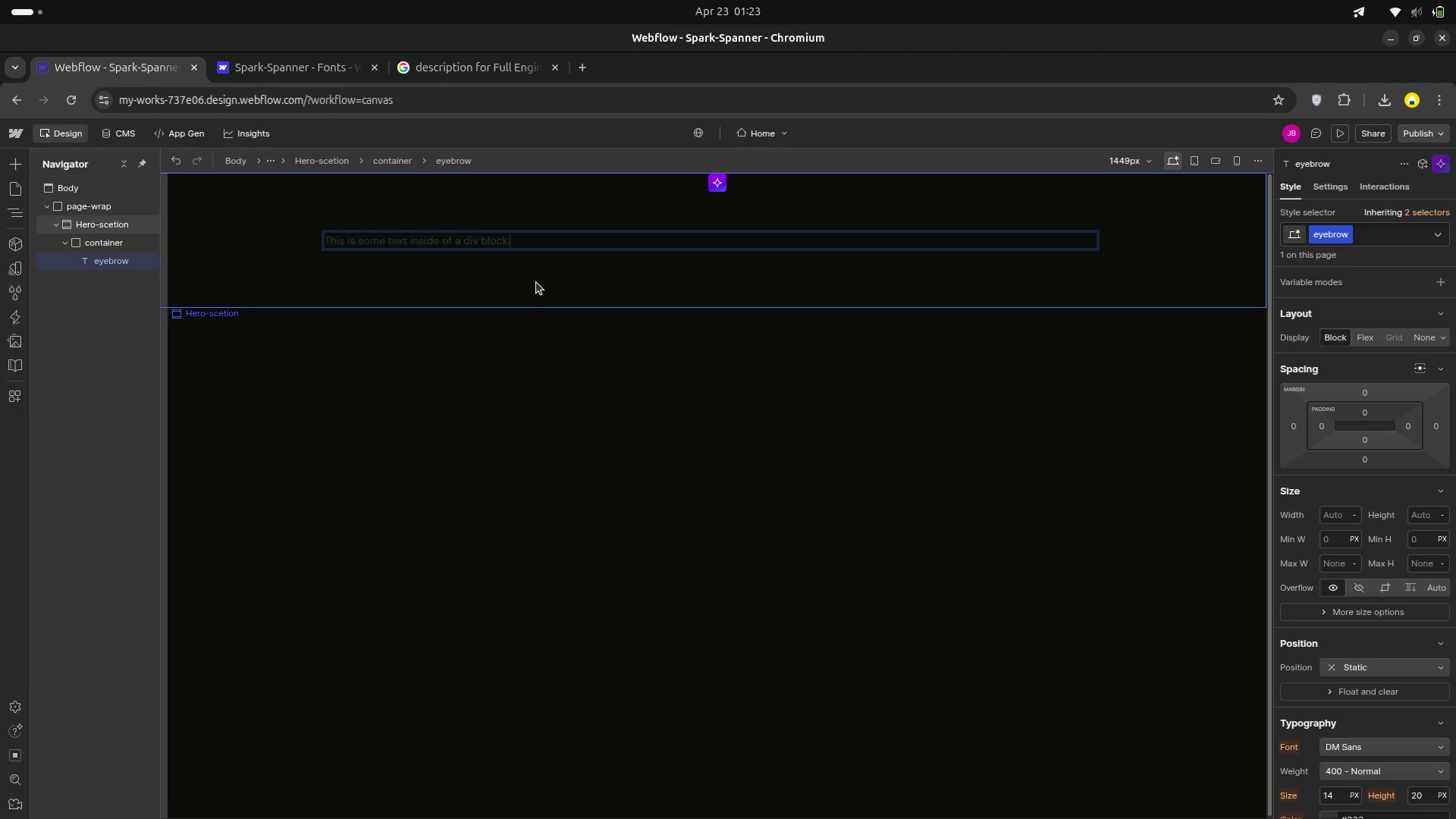 
key(Backspace)
key(Backspace)
key(Backspace)
key(Backspace)
key(Backspace)
key(Backspace)
key(Backspace)
key(Backspace)
key(Backspace)
key(Backspace)
key(Backspace)
type(Spark and Spaner )
key(Backspace)
key(Backspace)
key(Backspace)
key(Backspace)
key(Backspace)
key(Backspace)
key(Backspace)
key(Backspace)
key(Backspace)
key(Backspace)
key(Backspace)
key(Backspace)
key(Backspace)
key(Backspace)
key(Backspace)
key(Backspace)
type(PARK AND SPANNER )
key(Backspace)
 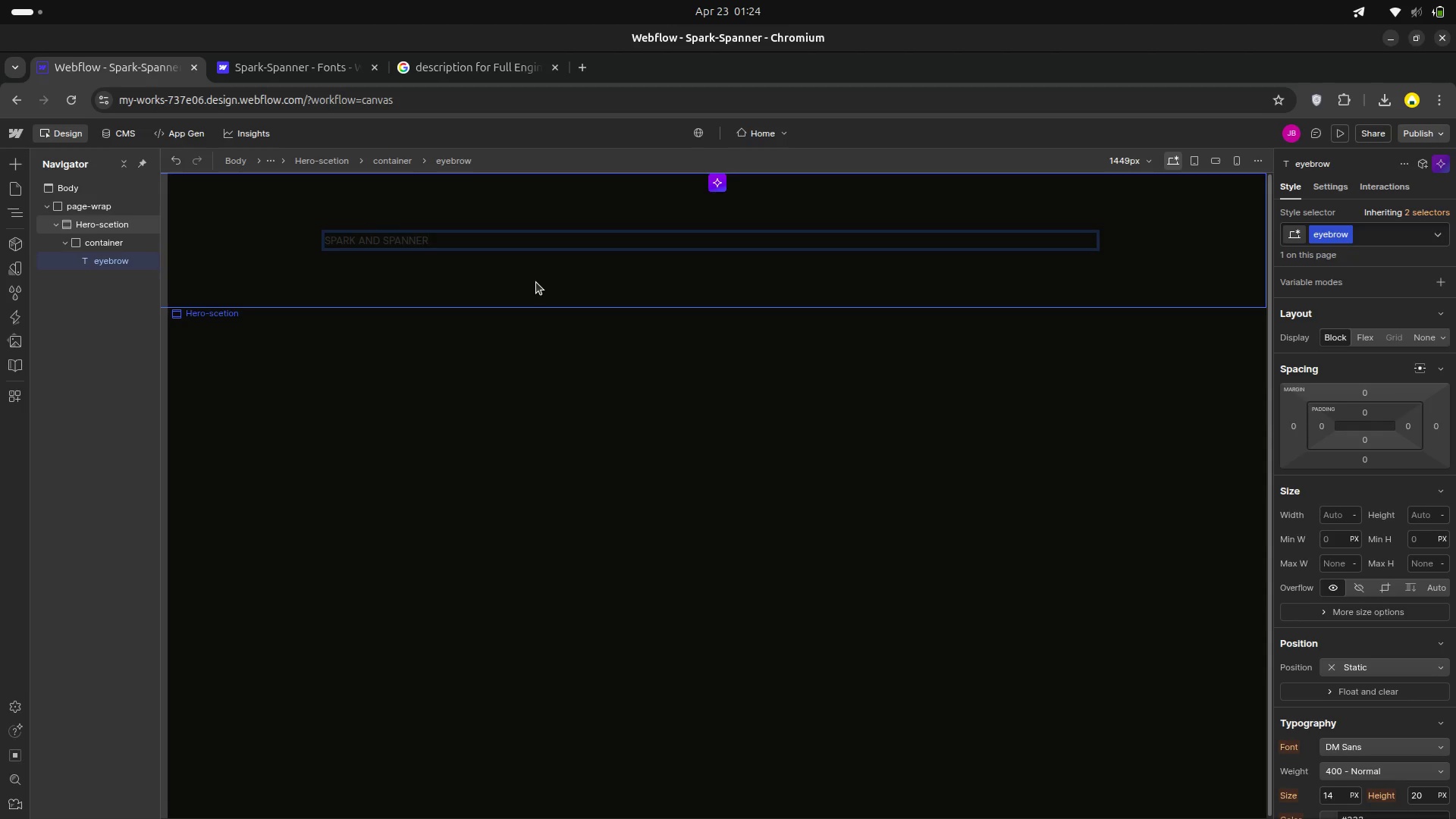 
wait(10.56)
 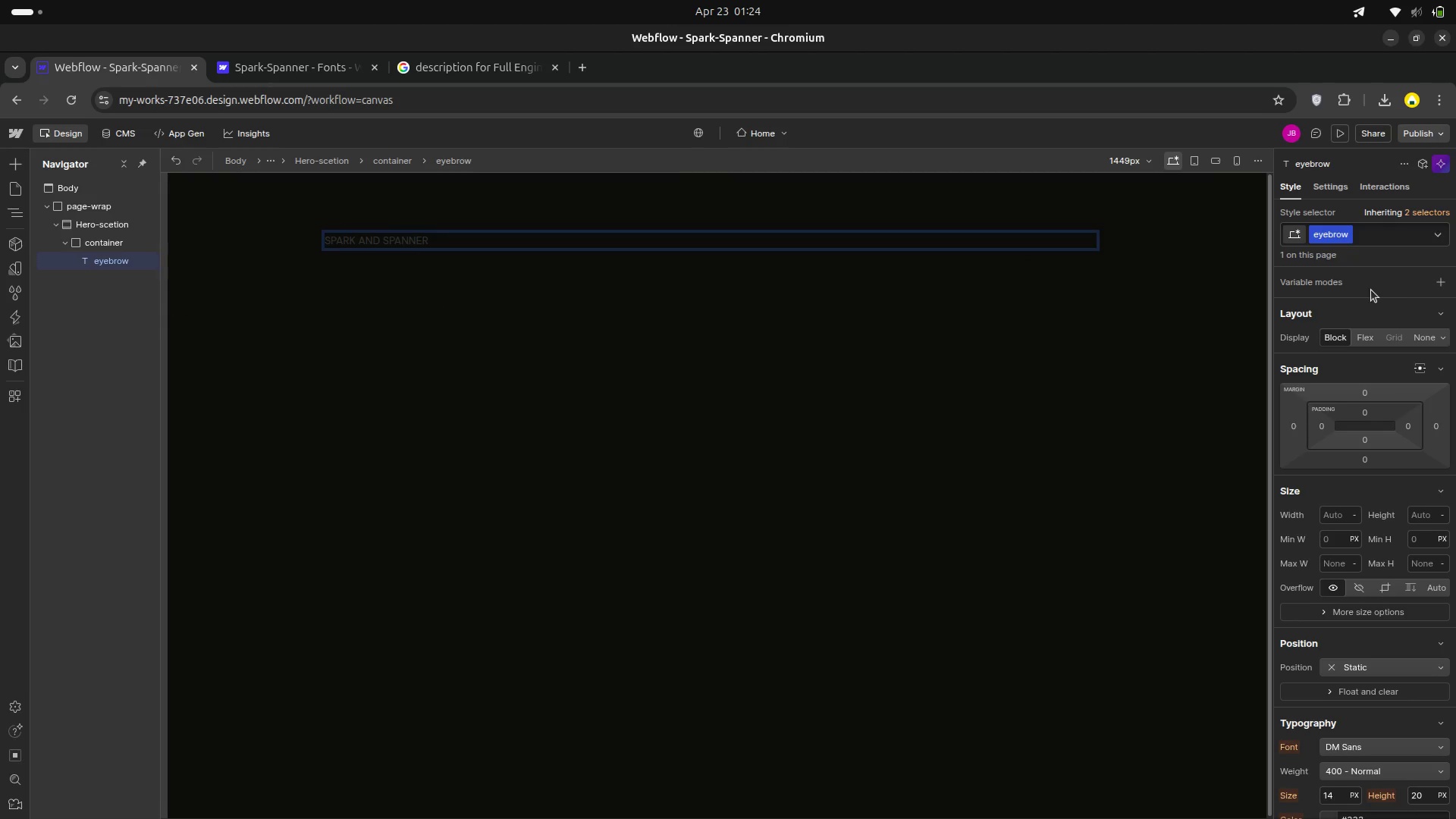 
scroll: coordinate [1366, 563], scroll_direction: down, amount: 7.0
 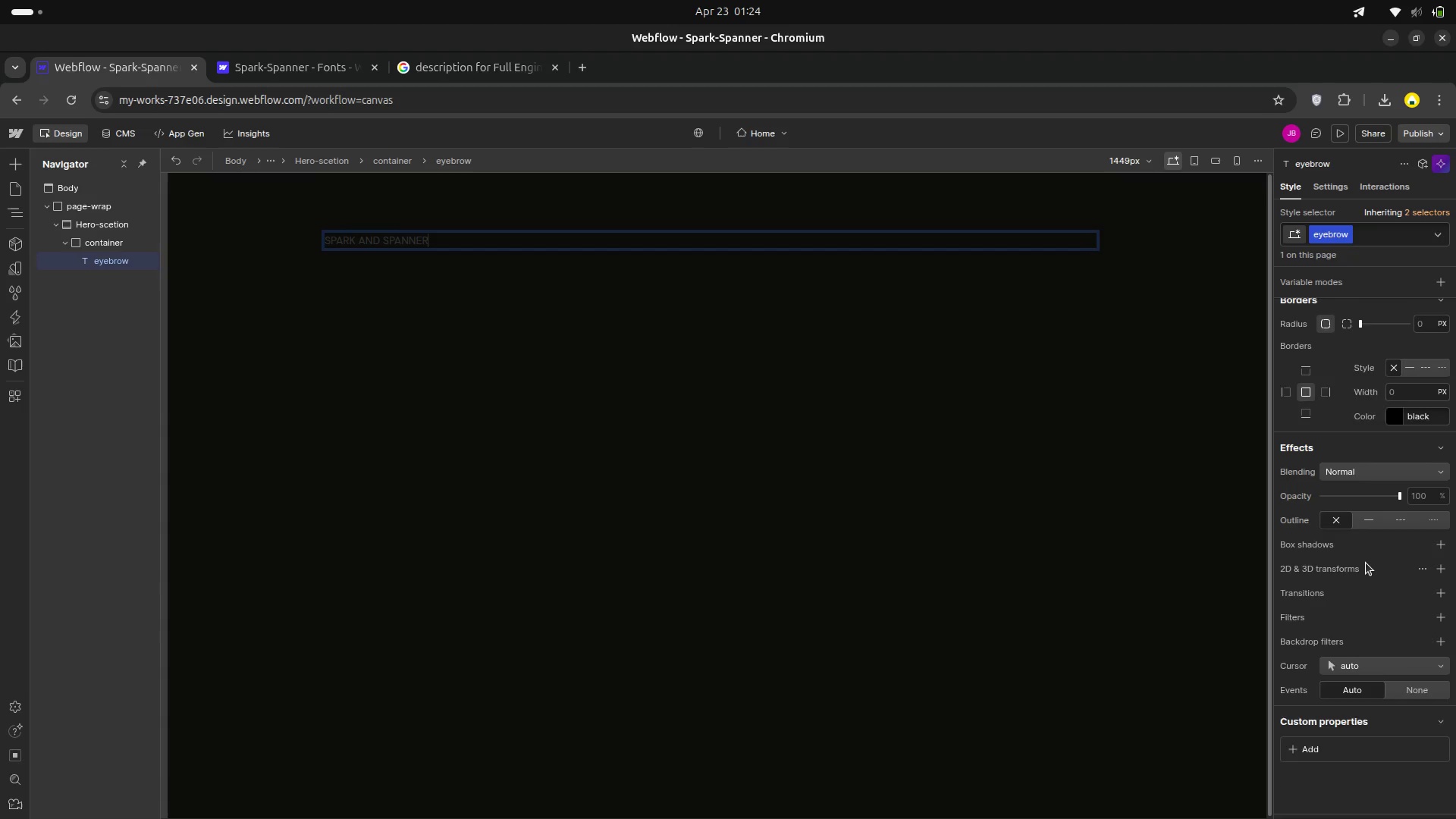 
scroll: coordinate [1358, 551], scroll_direction: up, amount: 13.0
 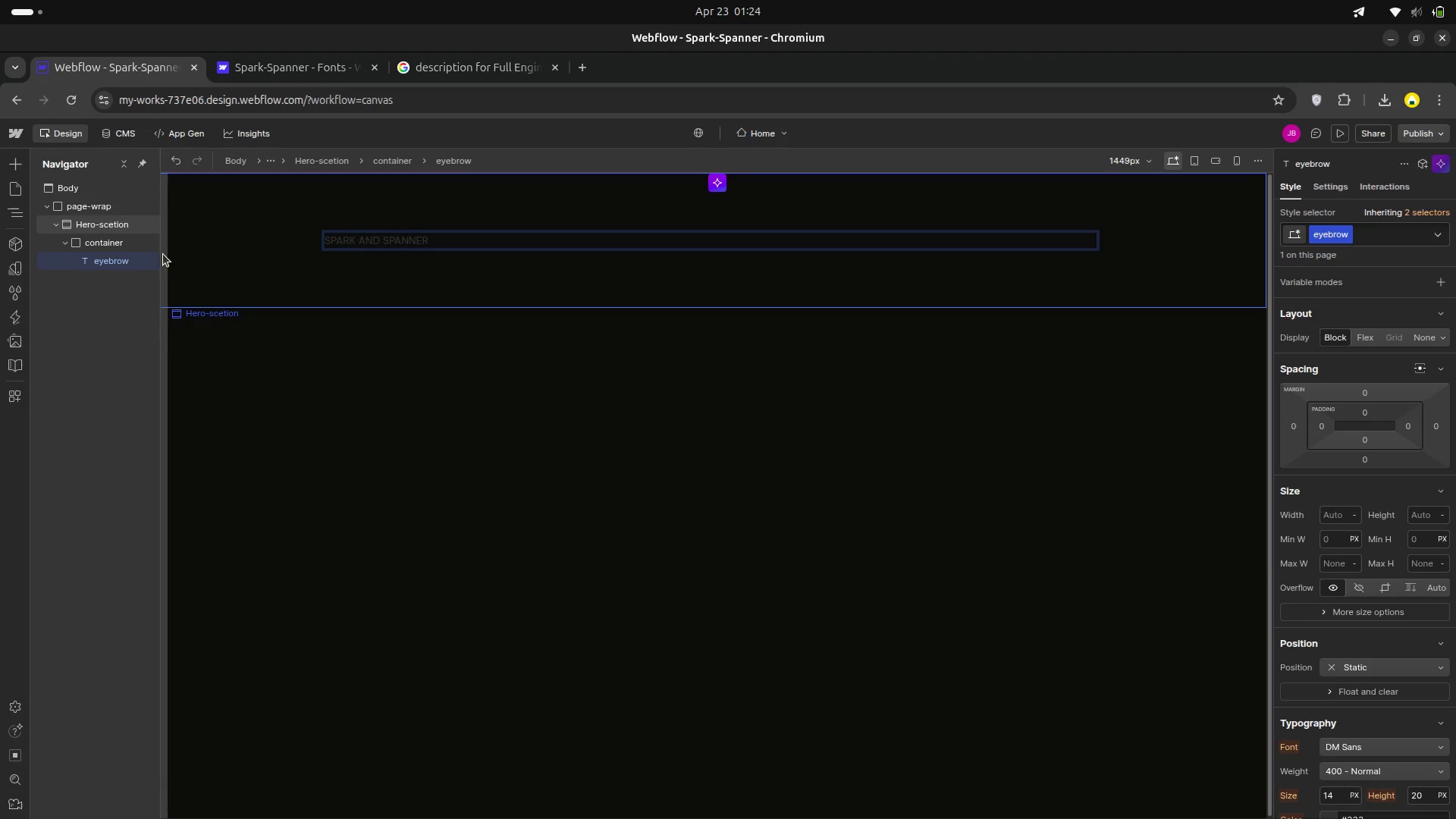 
left_click([110, 260])
 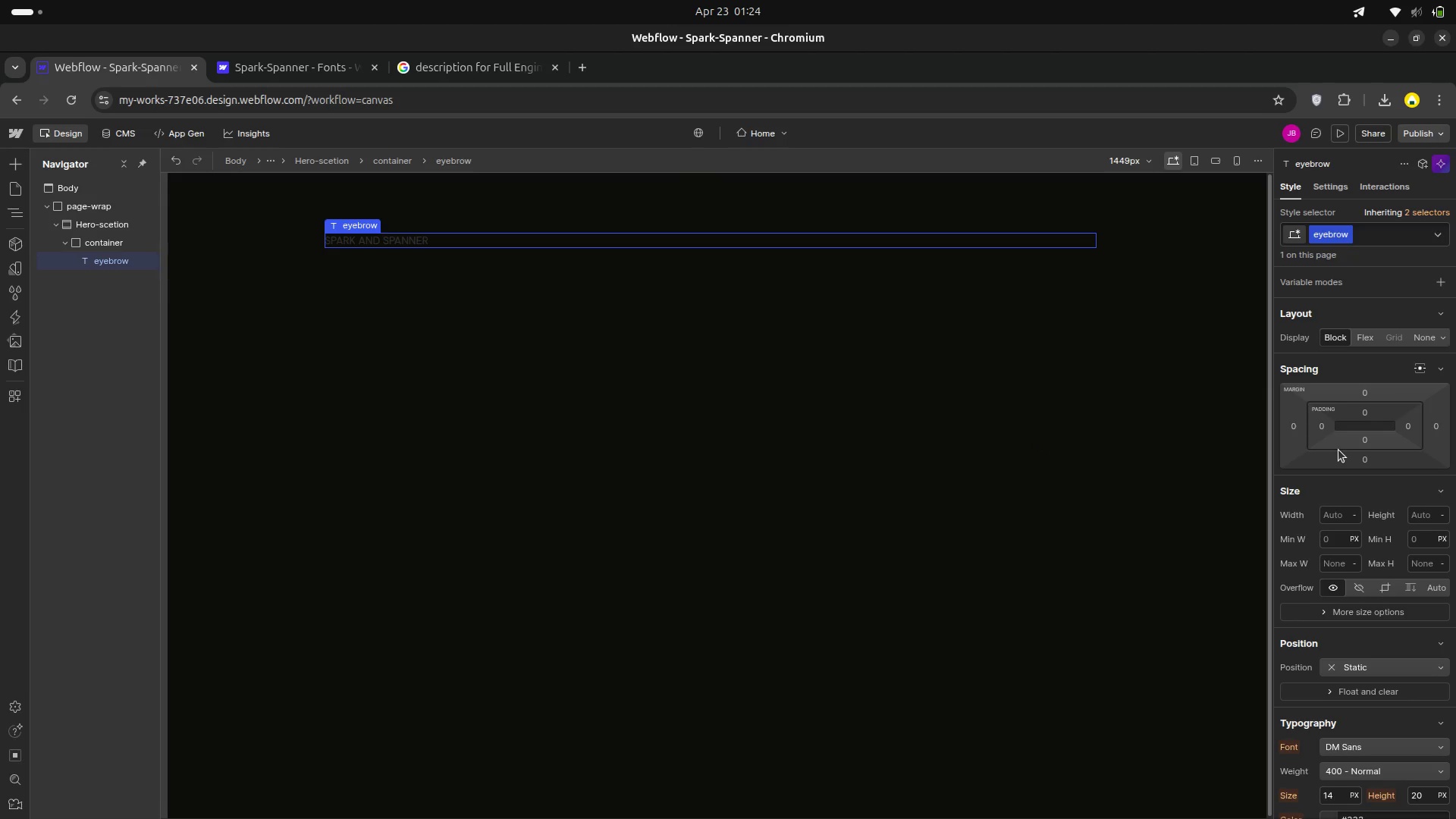 
scroll: coordinate [1363, 567], scroll_direction: down, amount: 2.0
 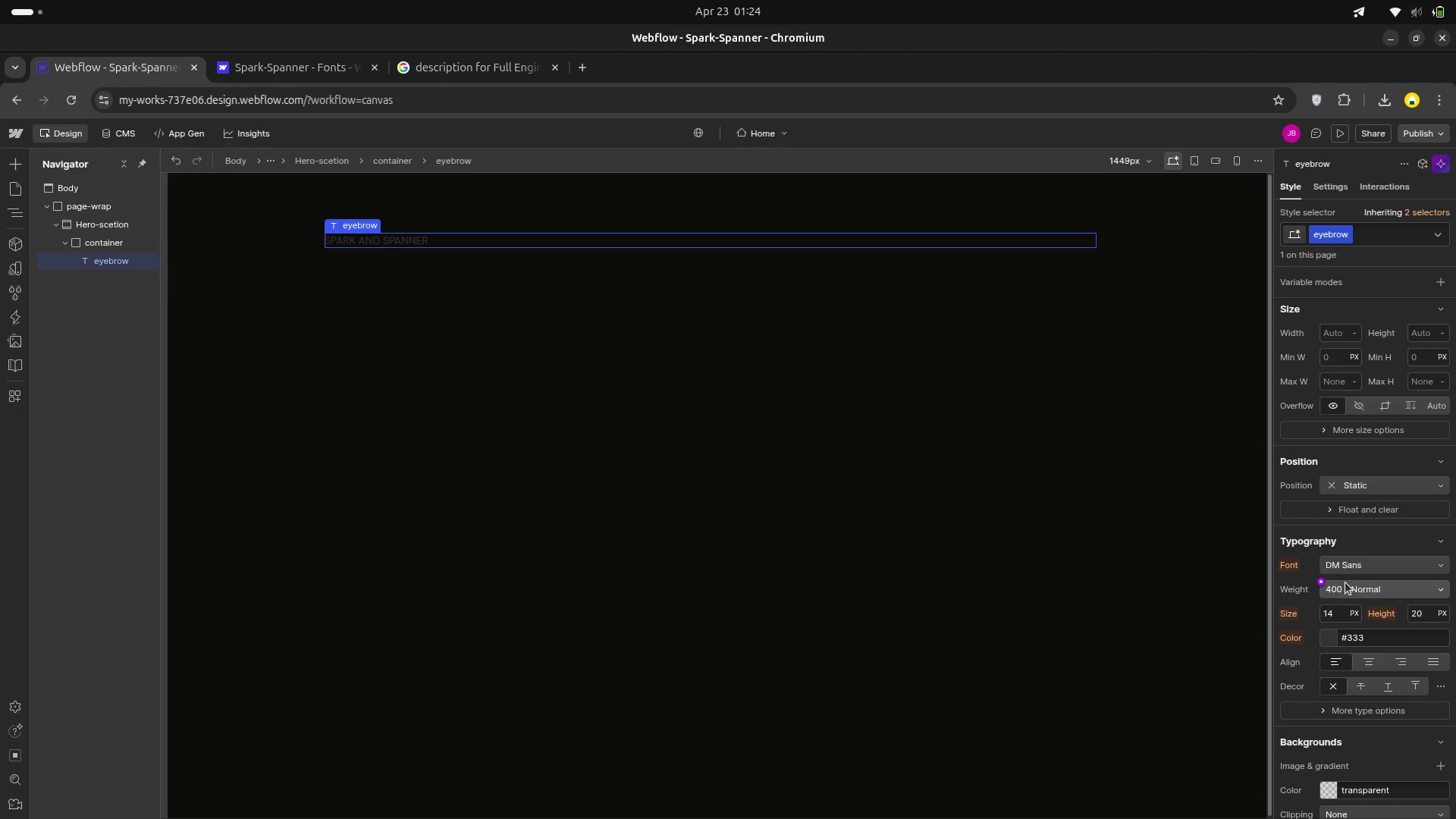 
wait(5.02)
 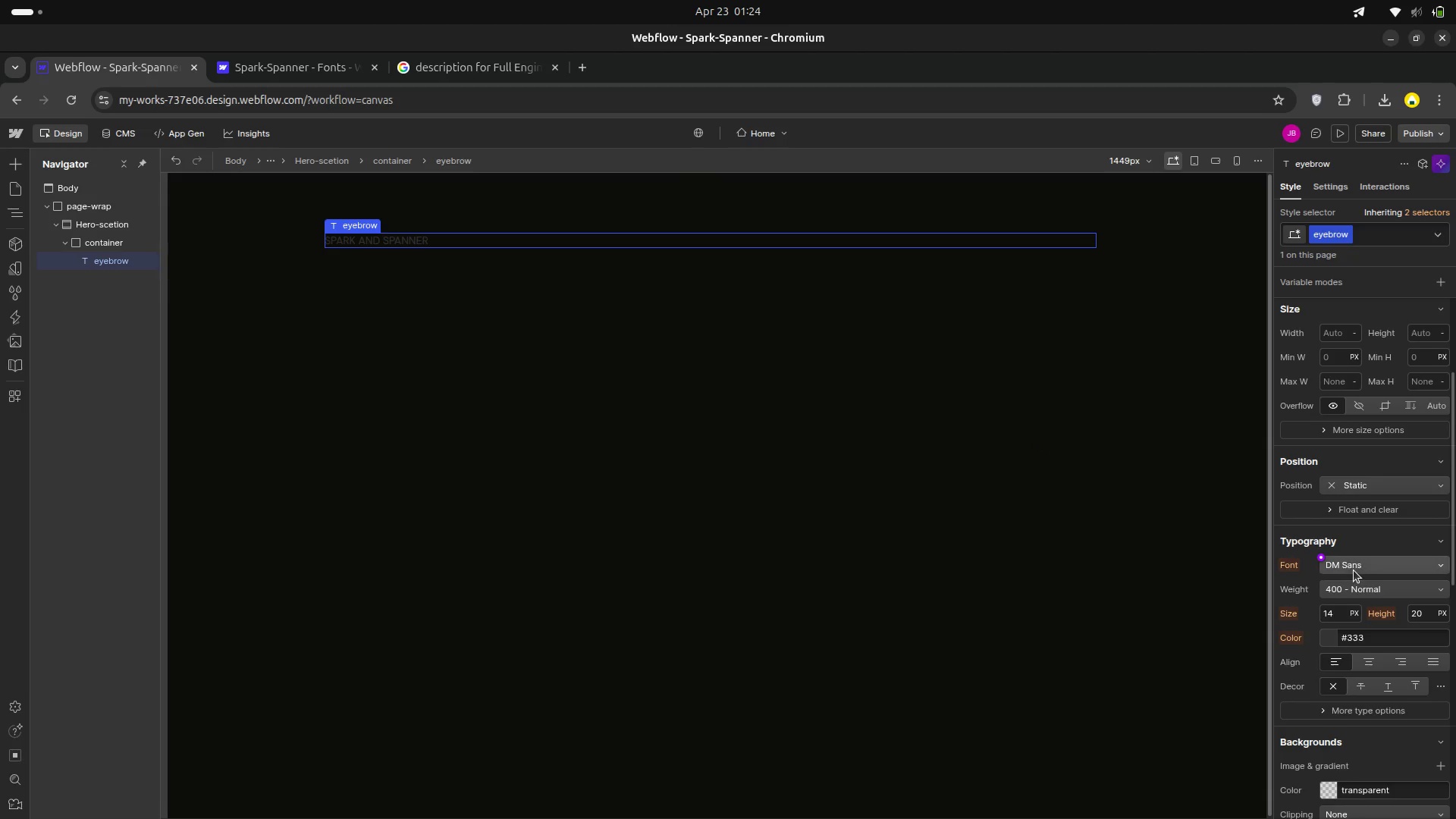 
left_click([1338, 610])
 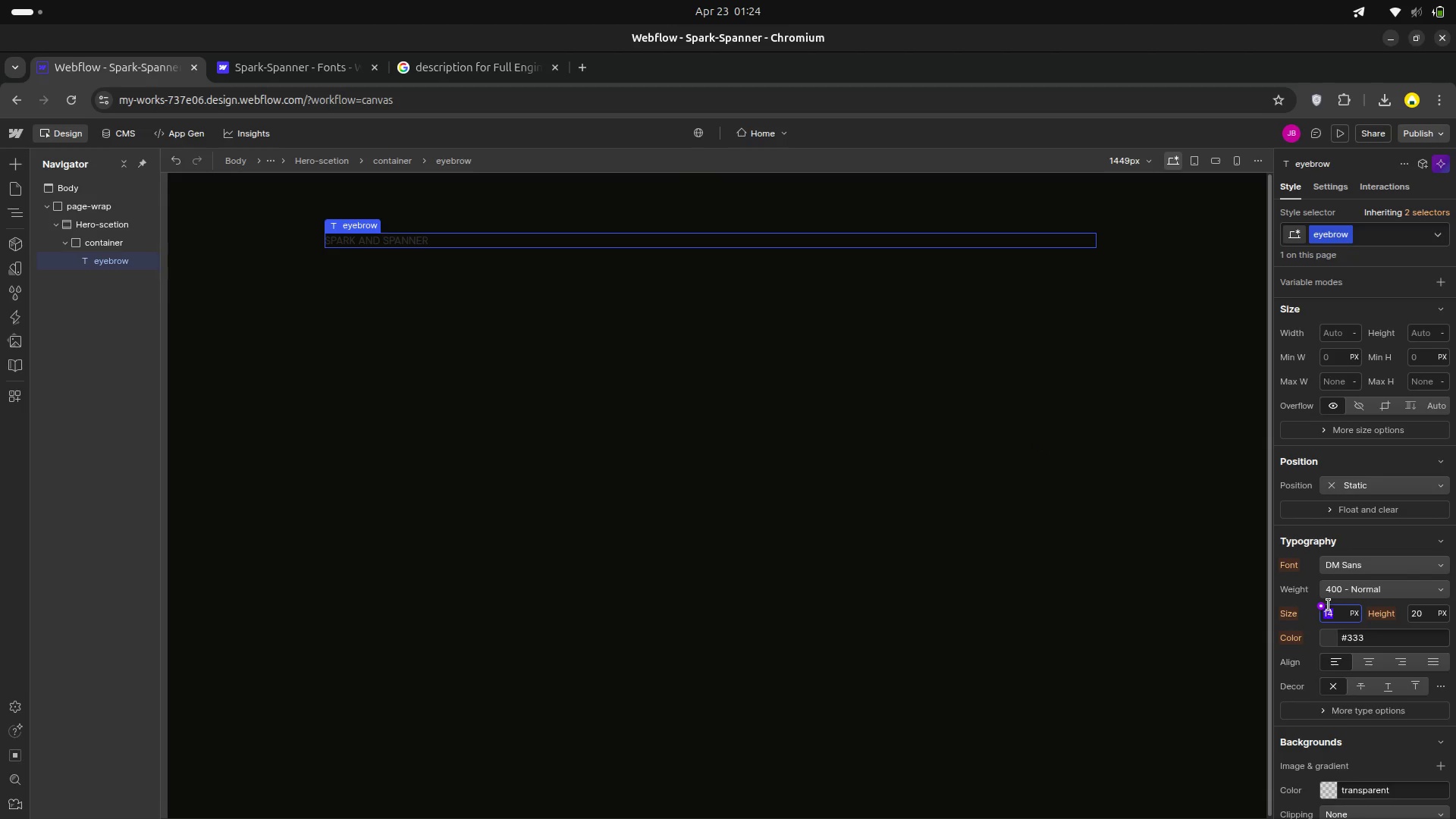 
key(Backspace)
type(11)
 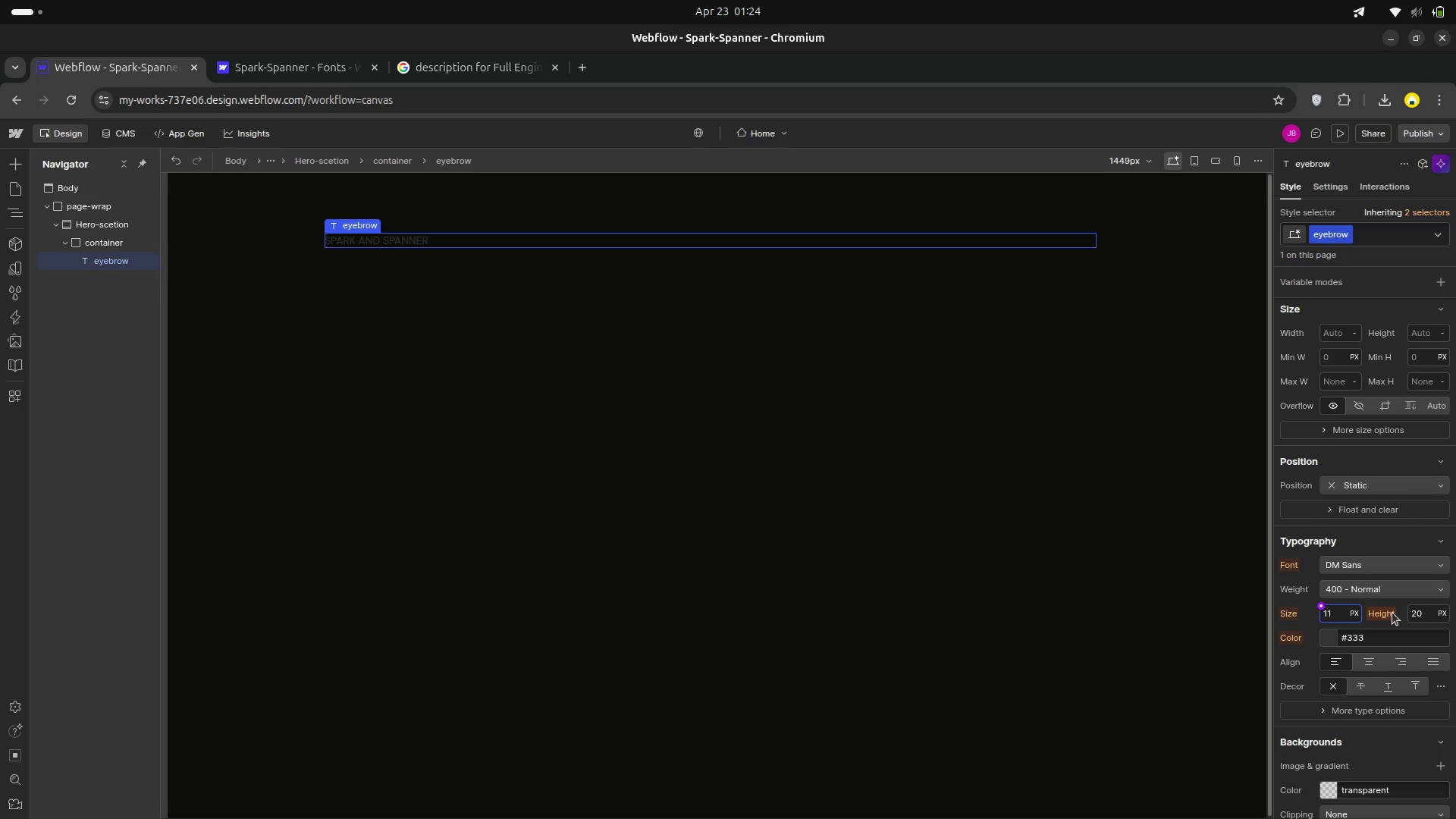 
key(Enter)
 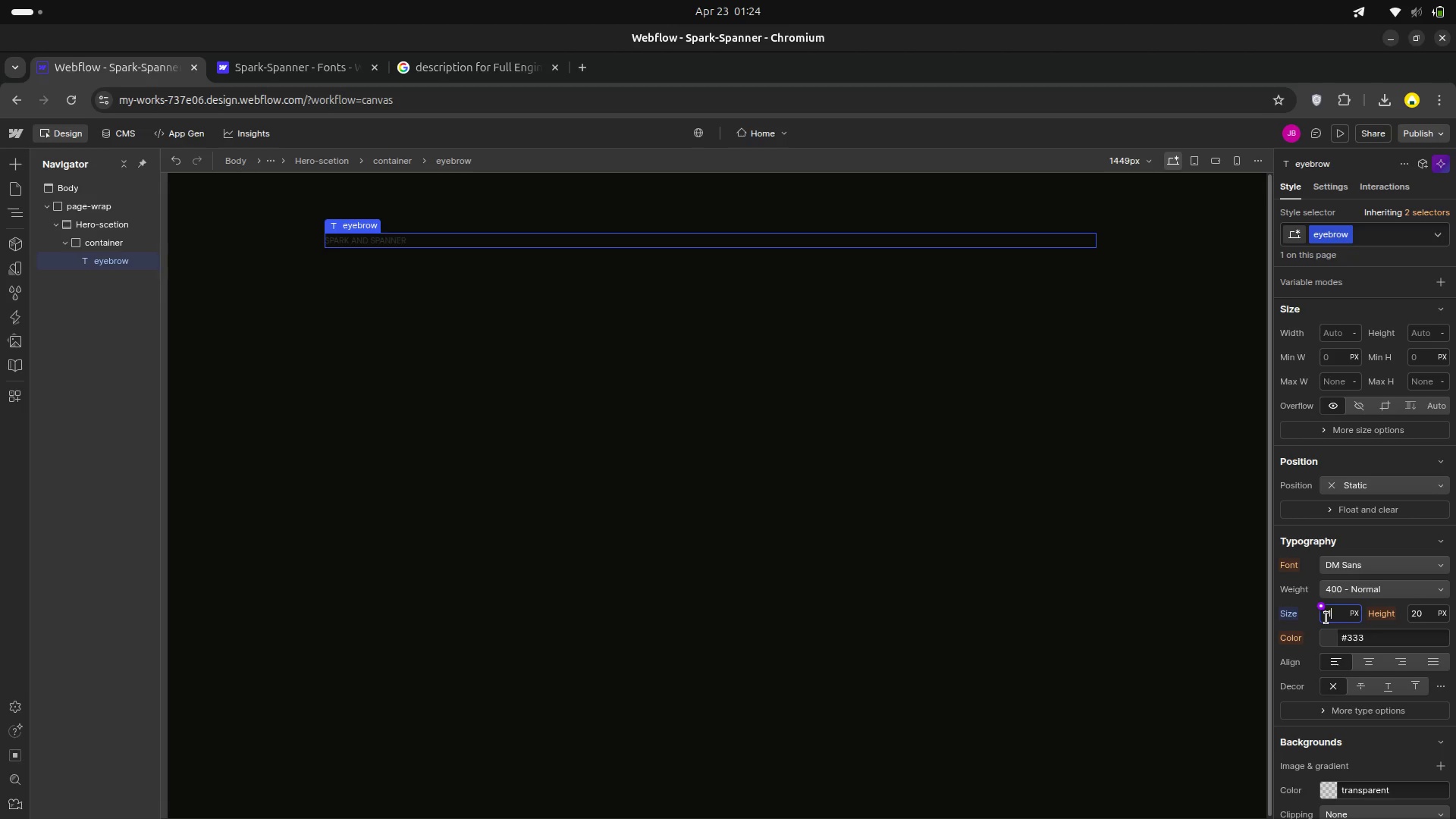 
wait(5.42)
 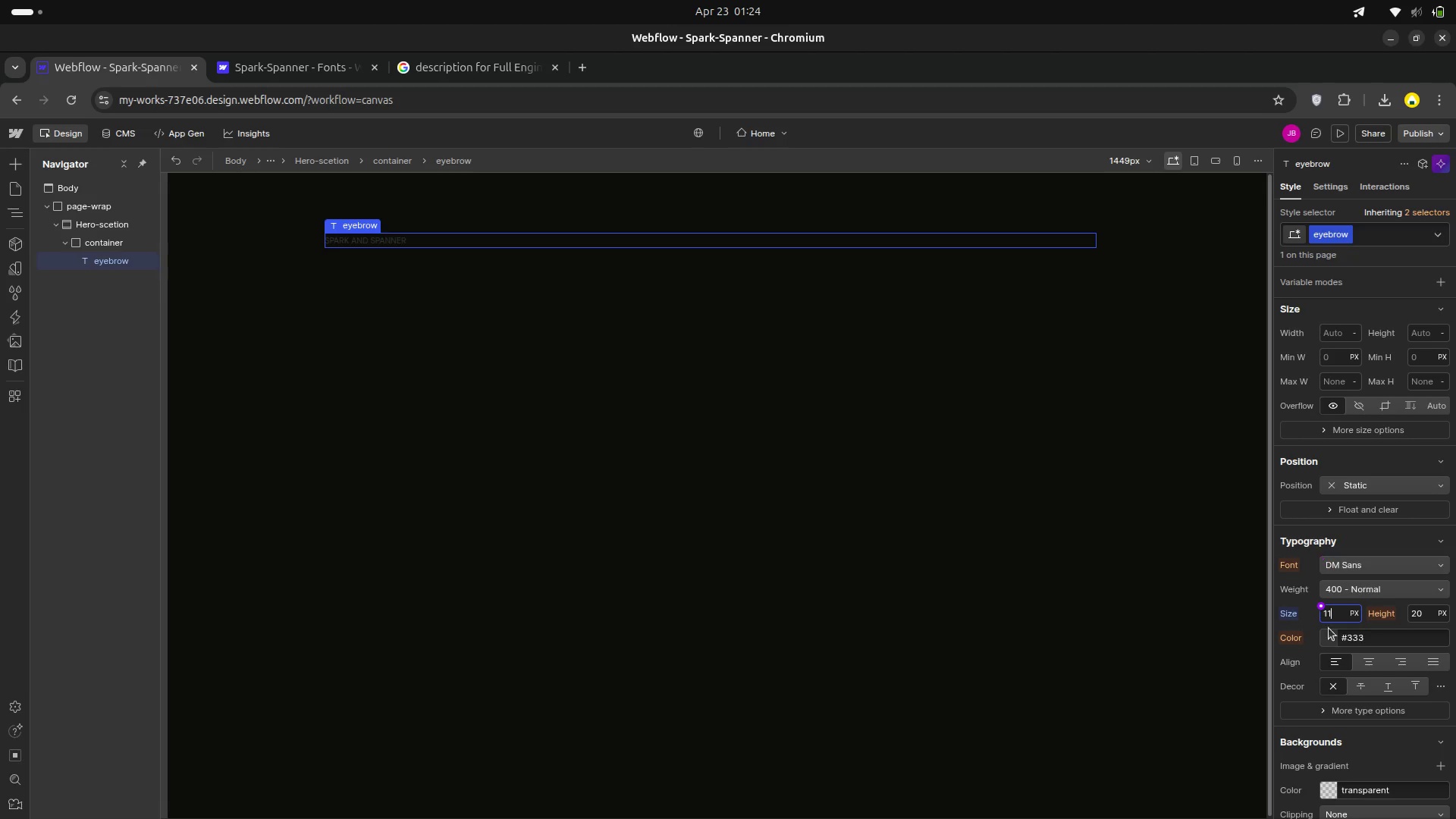 
key(Enter)
 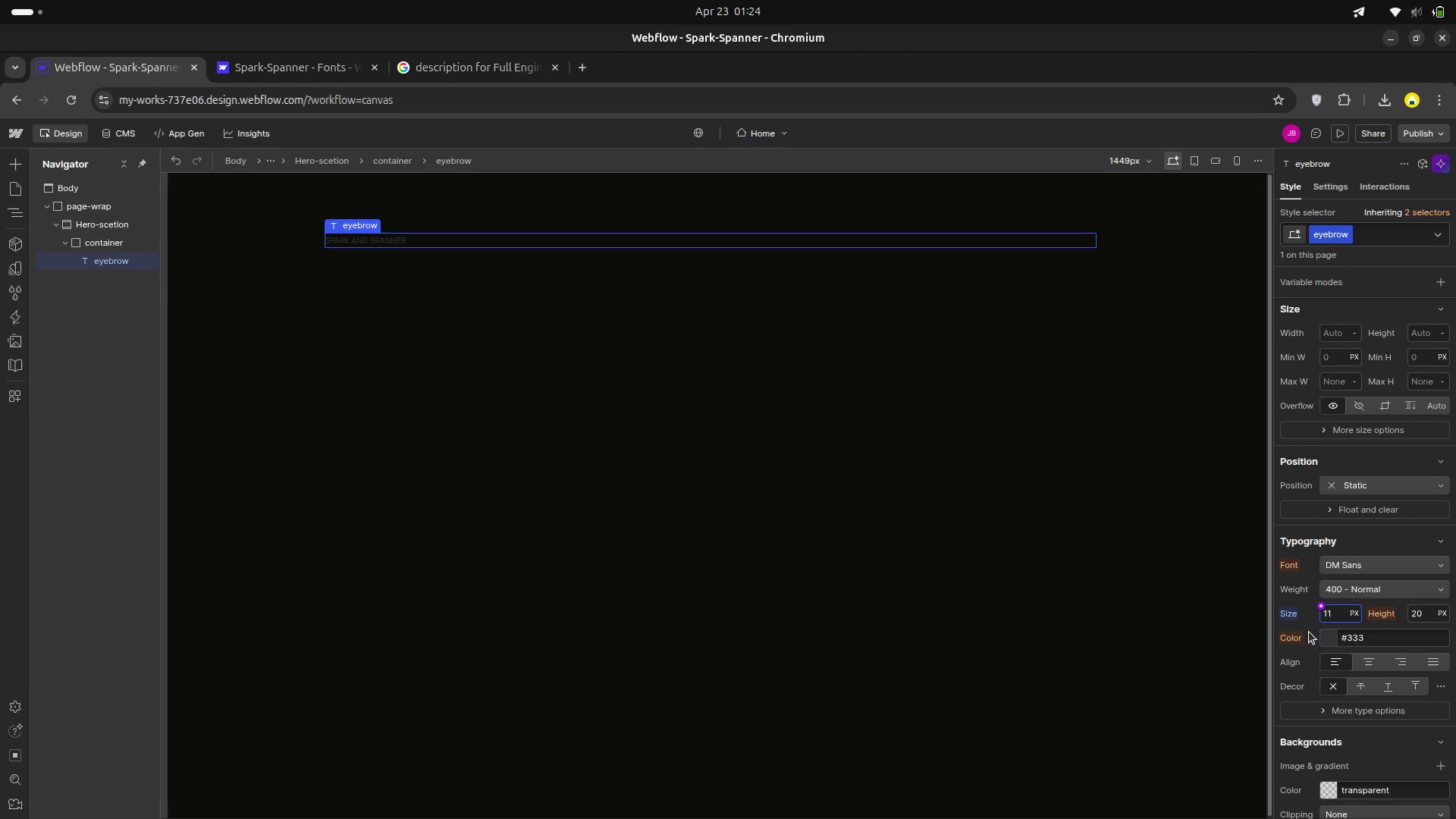 
left_click([1309, 631])
 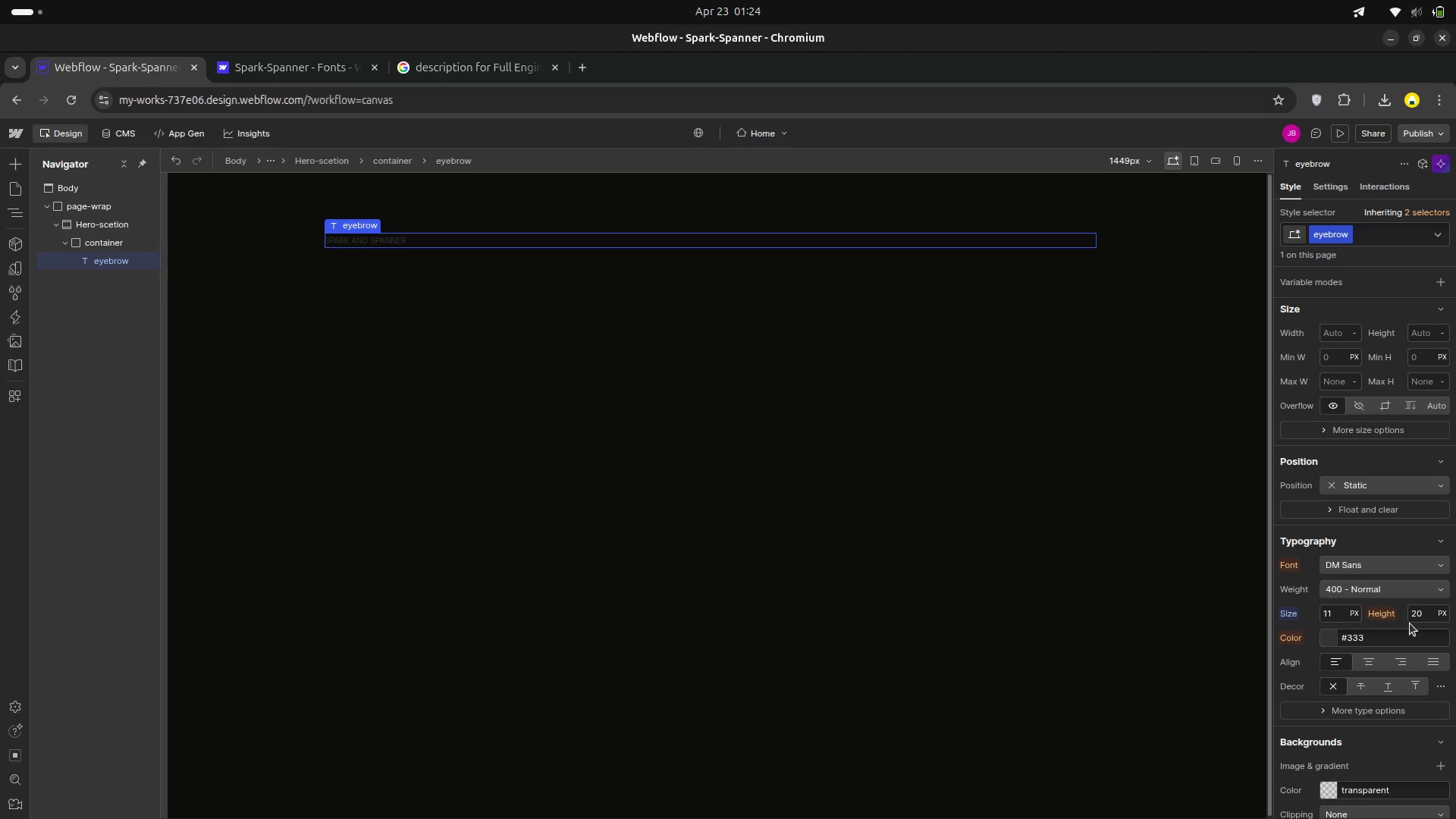 
wait(7.51)
 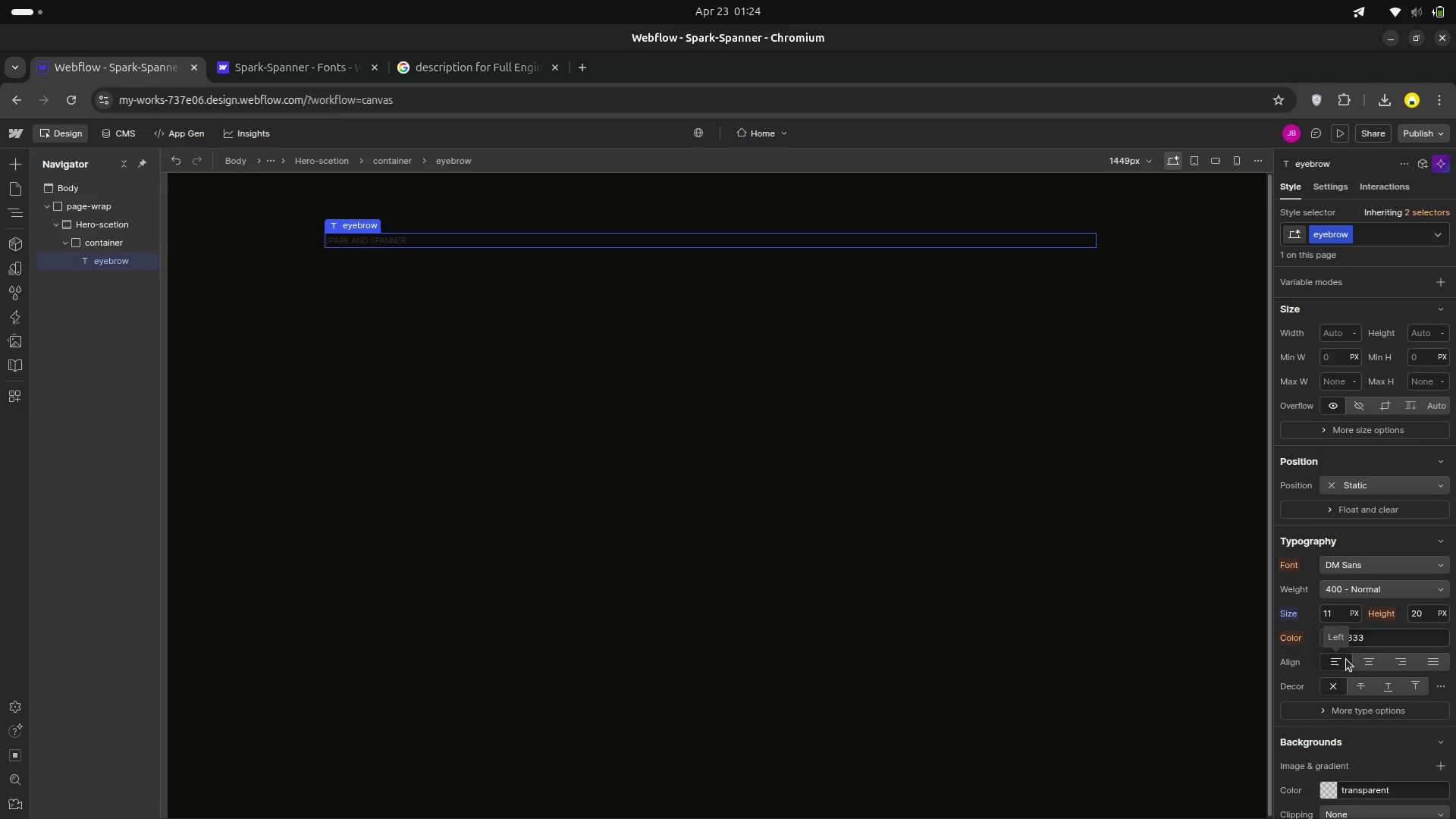 
mouse_move([1357, 667])
 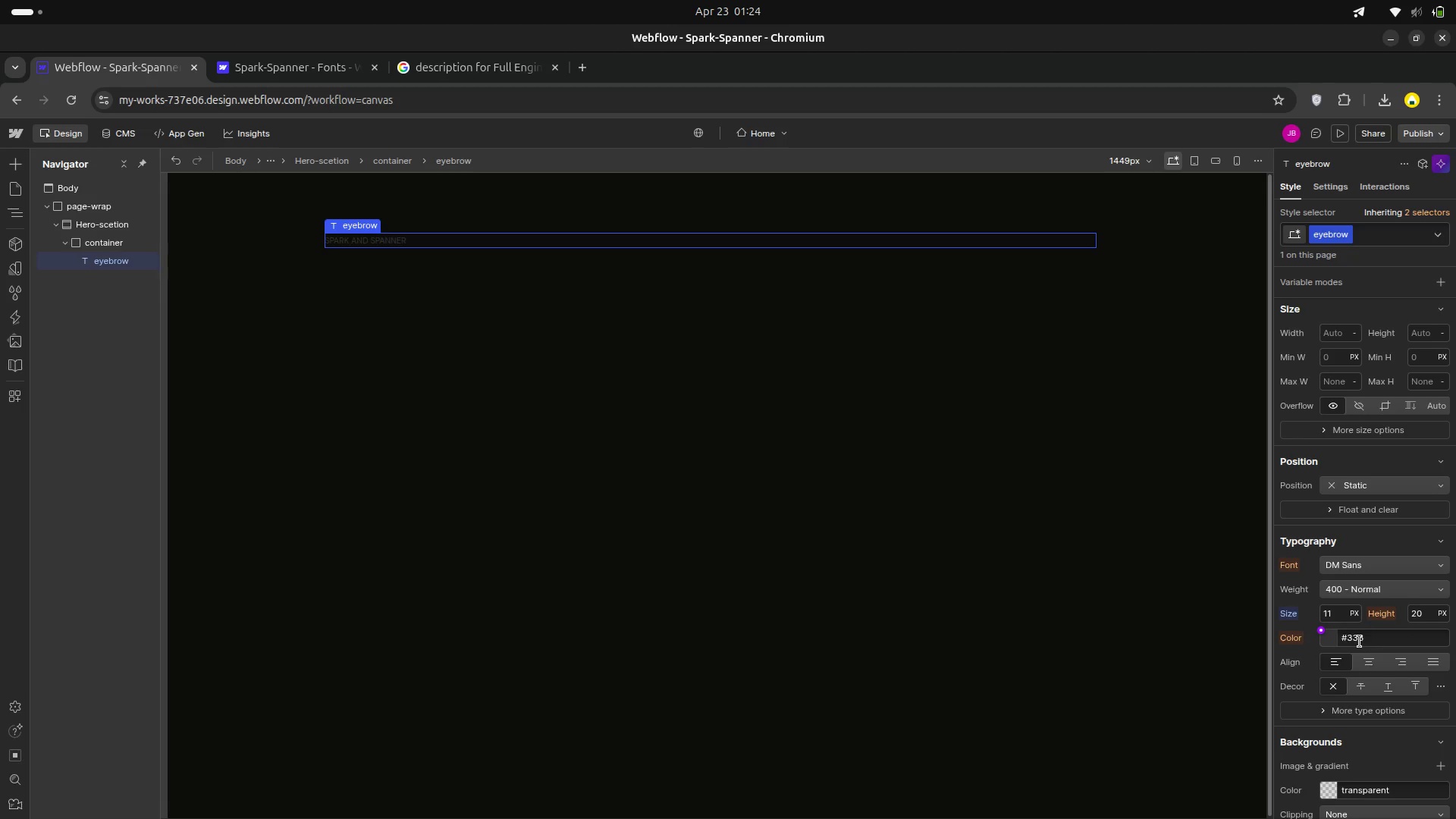 
left_click([1350, 636])
 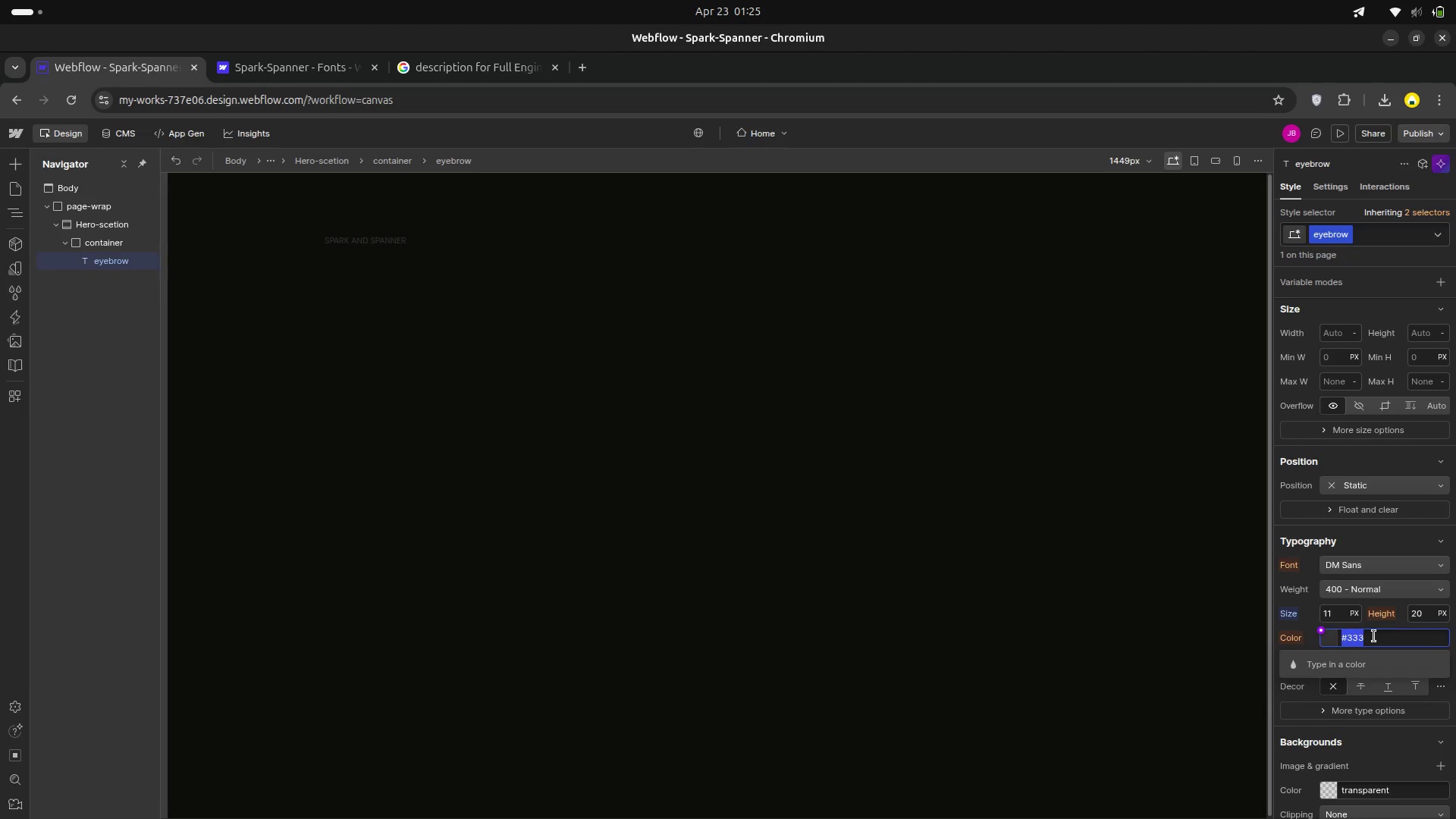 
left_click([1374, 636])
 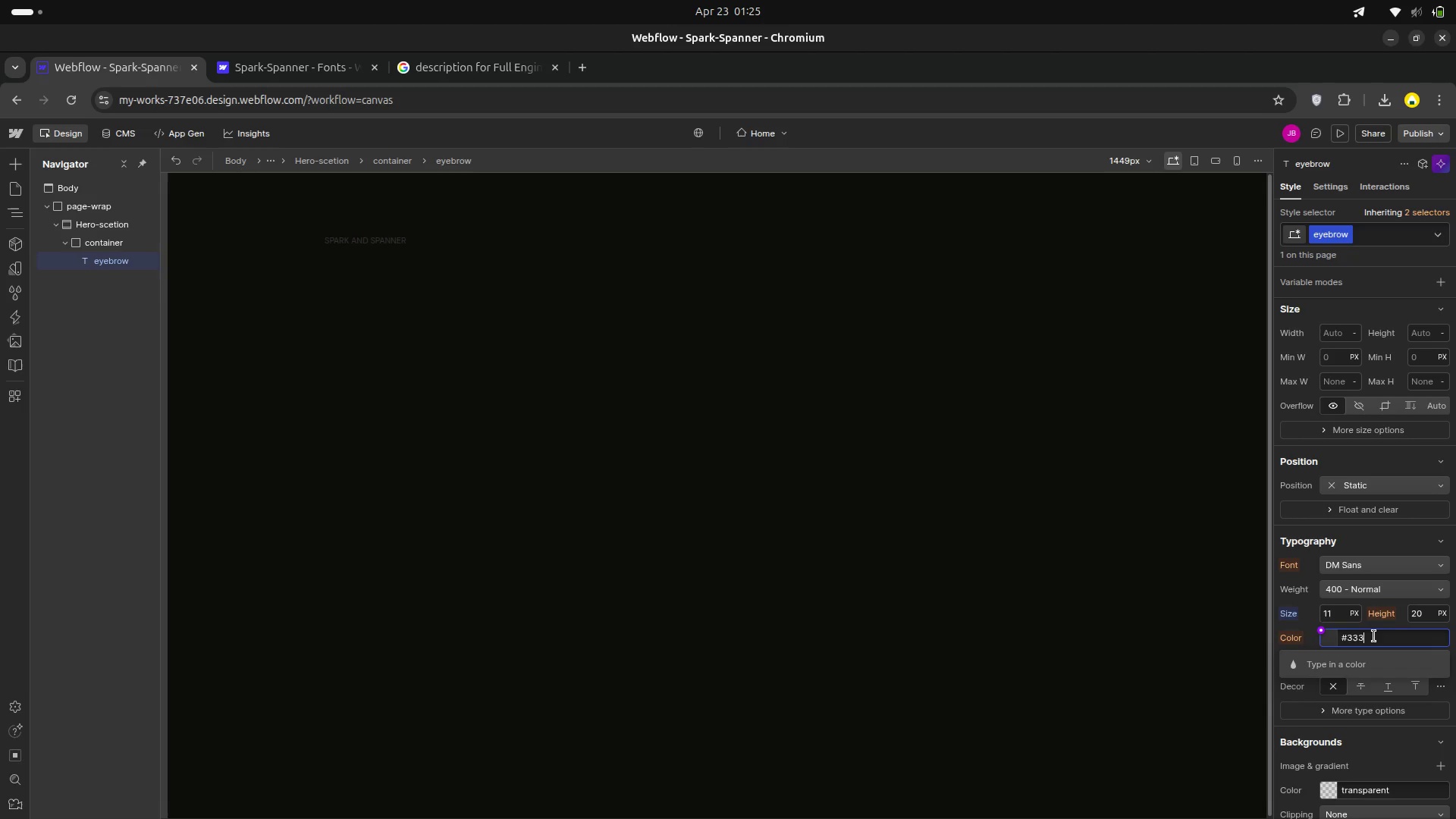 
key(Backspace)
key(Backspace)
key(Backspace)
type(c8a)
key(Backspace)
type(A)
key(Backspace)
key(Backspace)
key(Backspace)
type(C8A96A)
 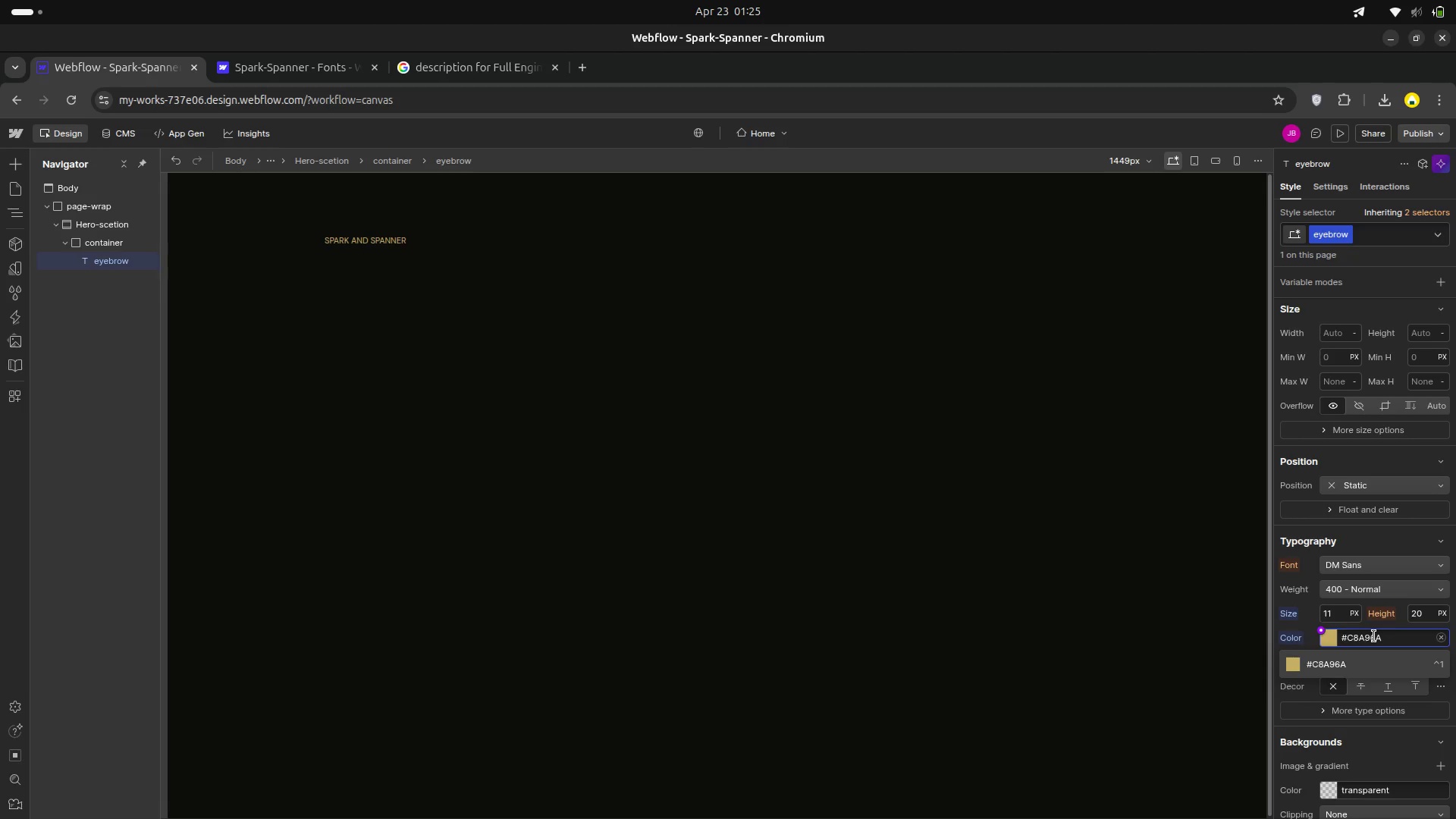 
key(Enter)
 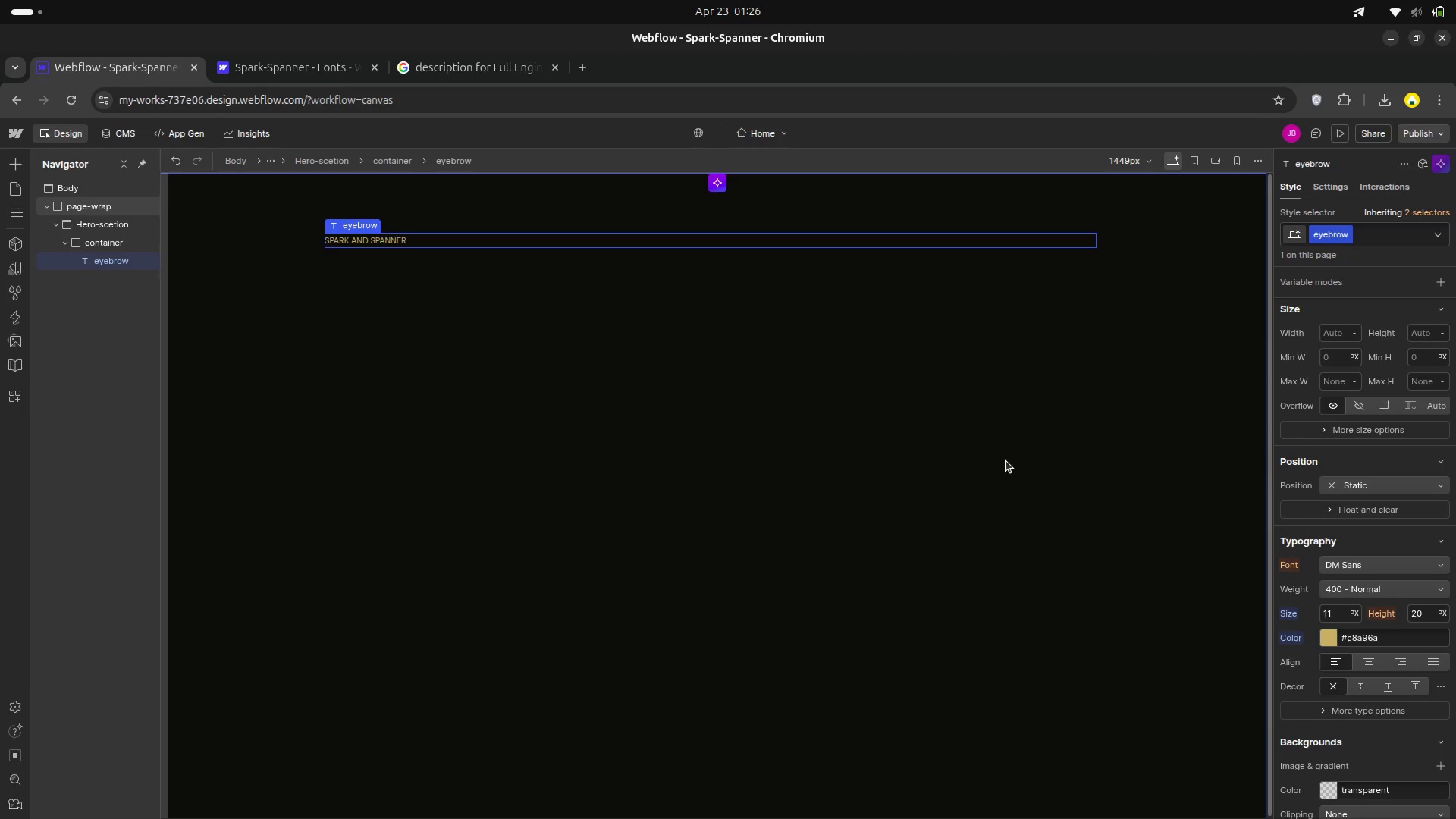 
wait(57.7)
 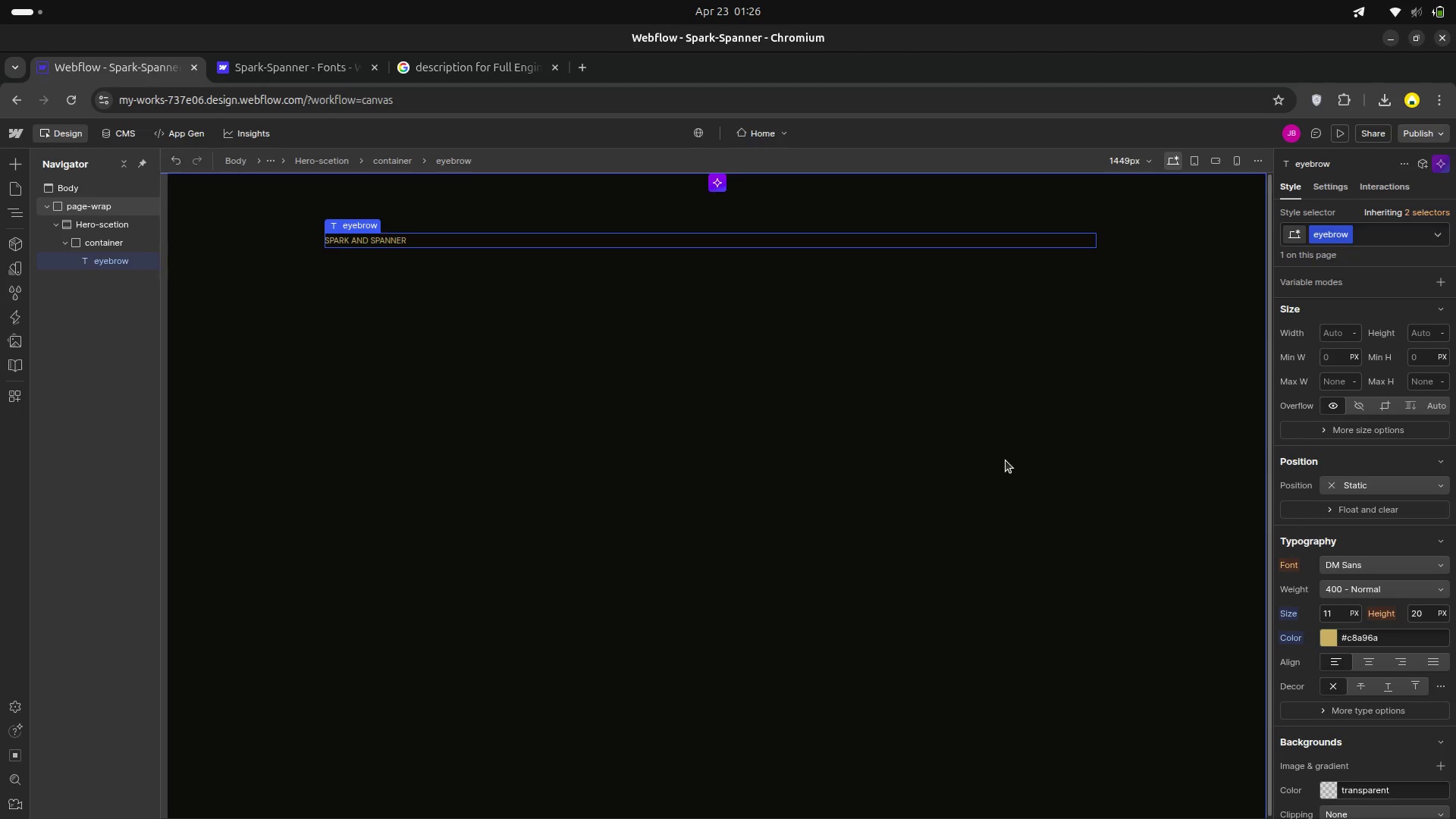 
key(A)
 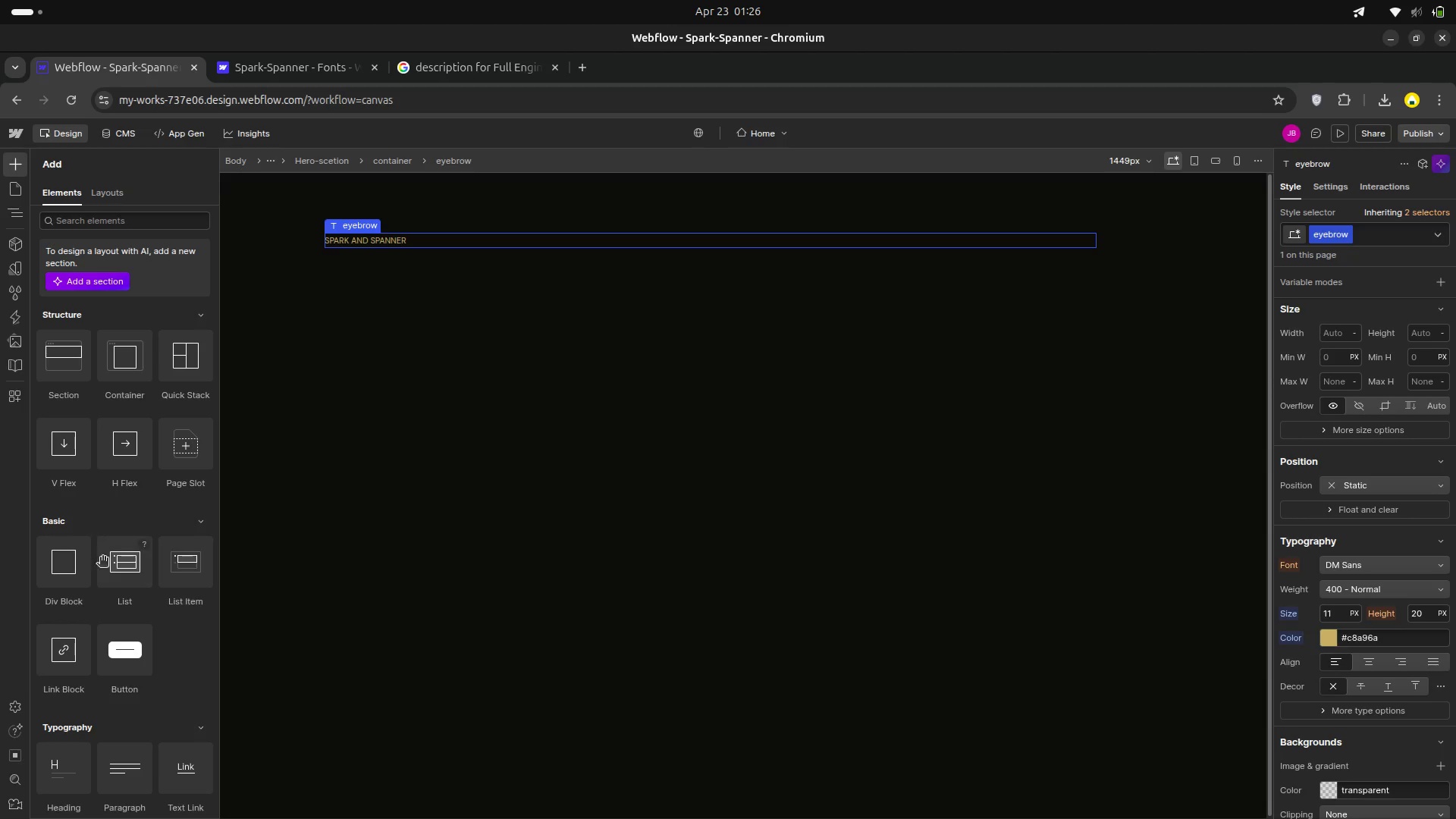 
scroll: coordinate [111, 735], scroll_direction: down, amount: 3.0
 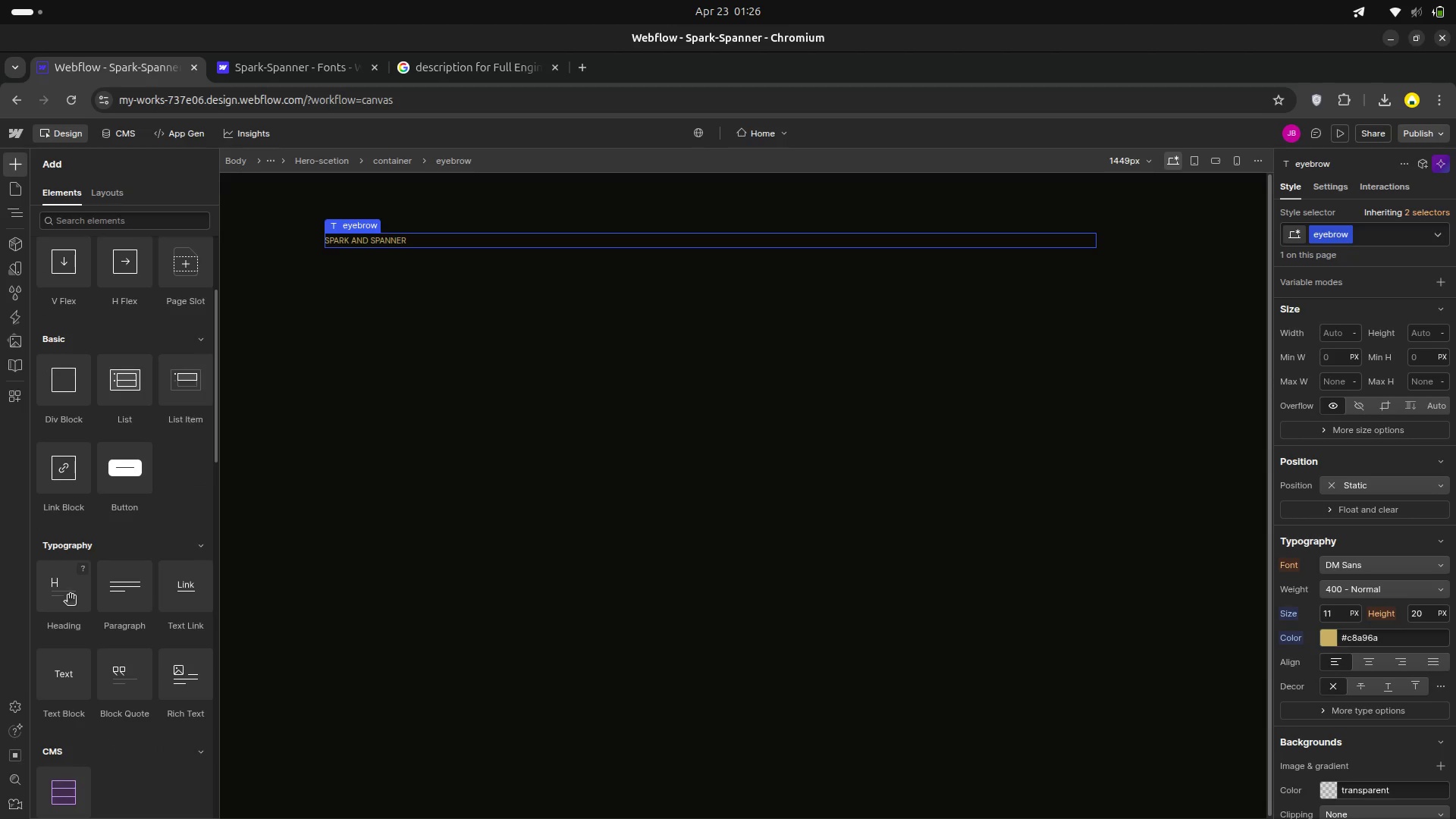 
left_click([67, 595])
 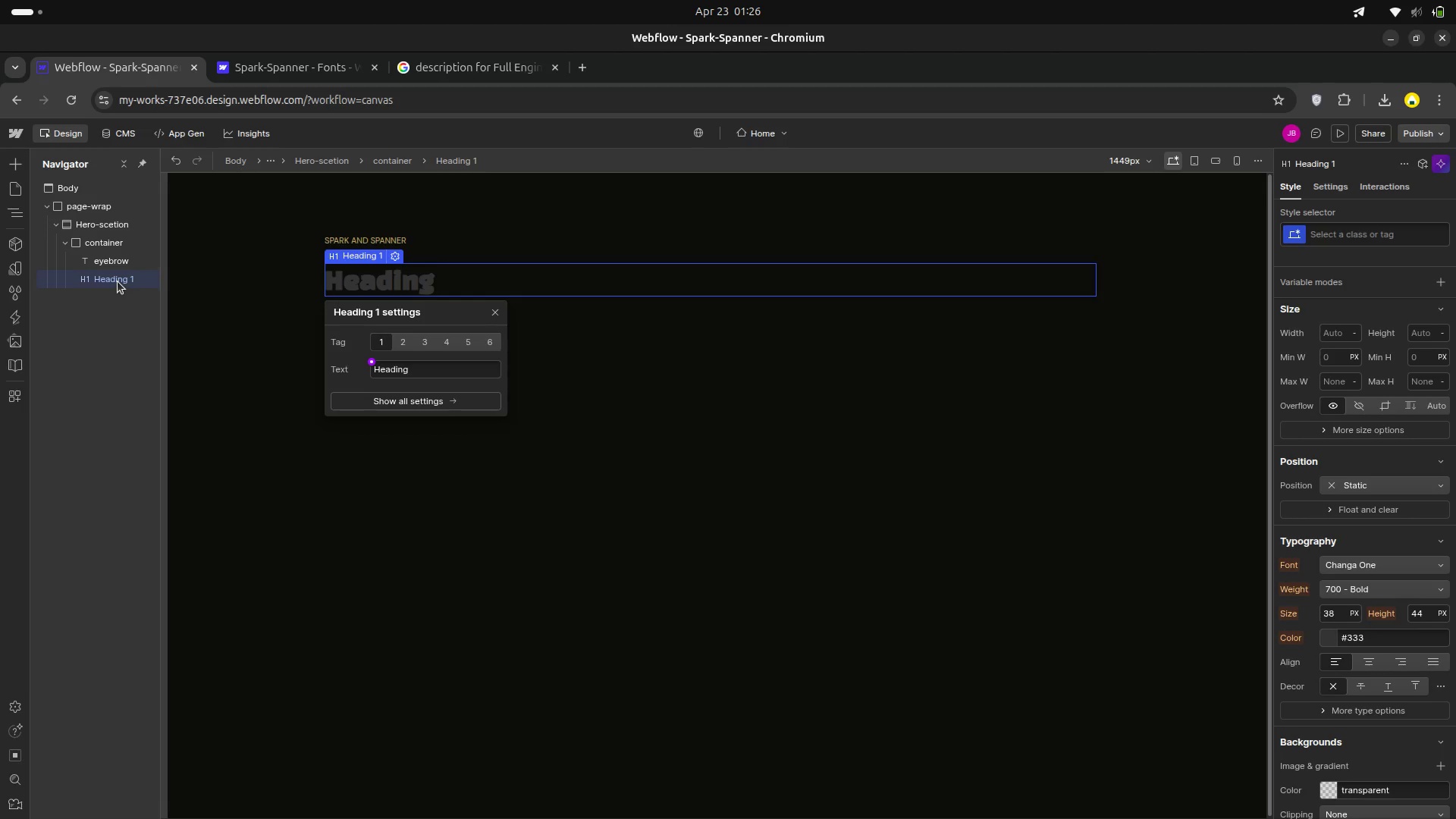 
wait(16.46)
 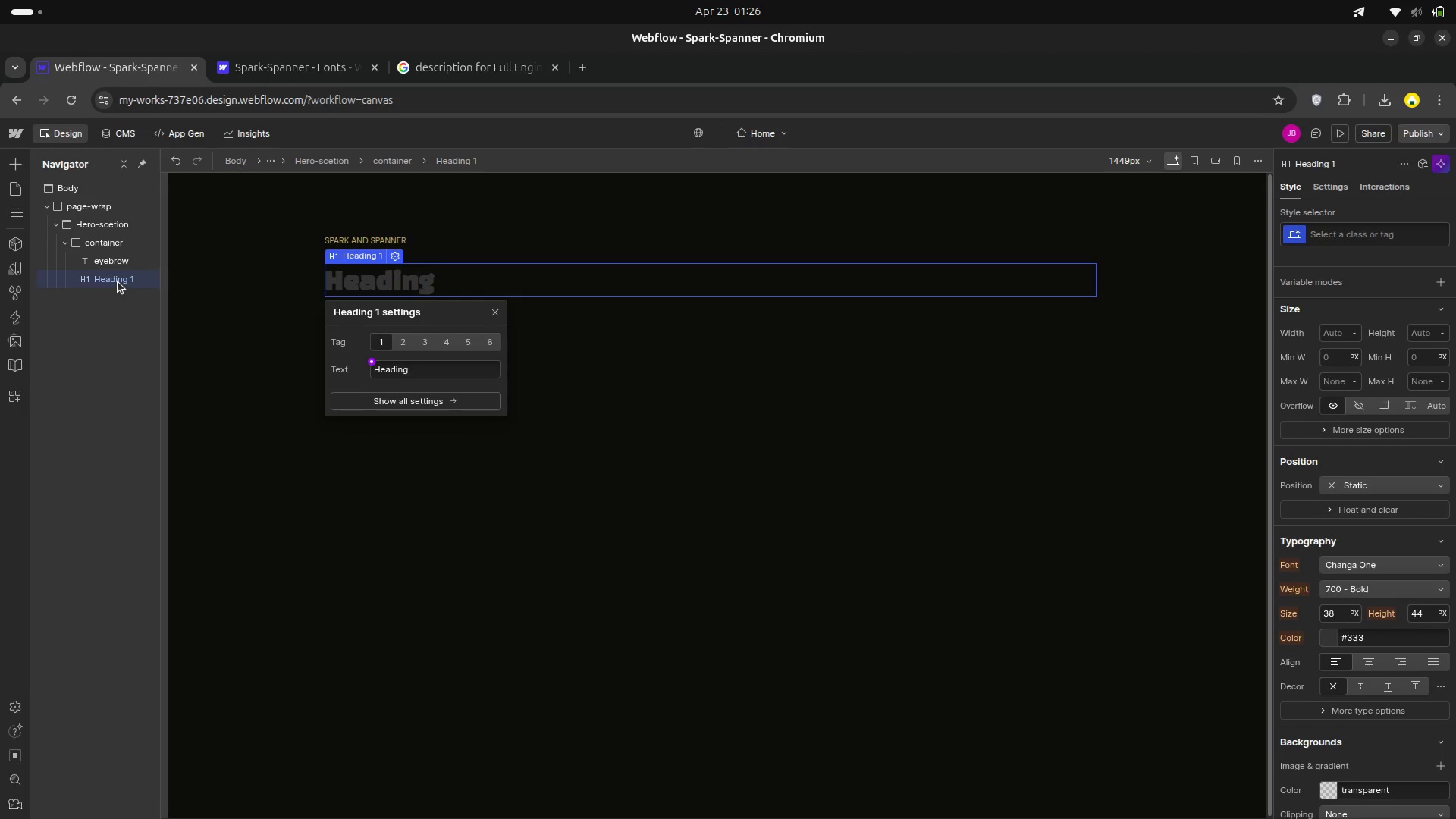 
left_click([374, 344])
 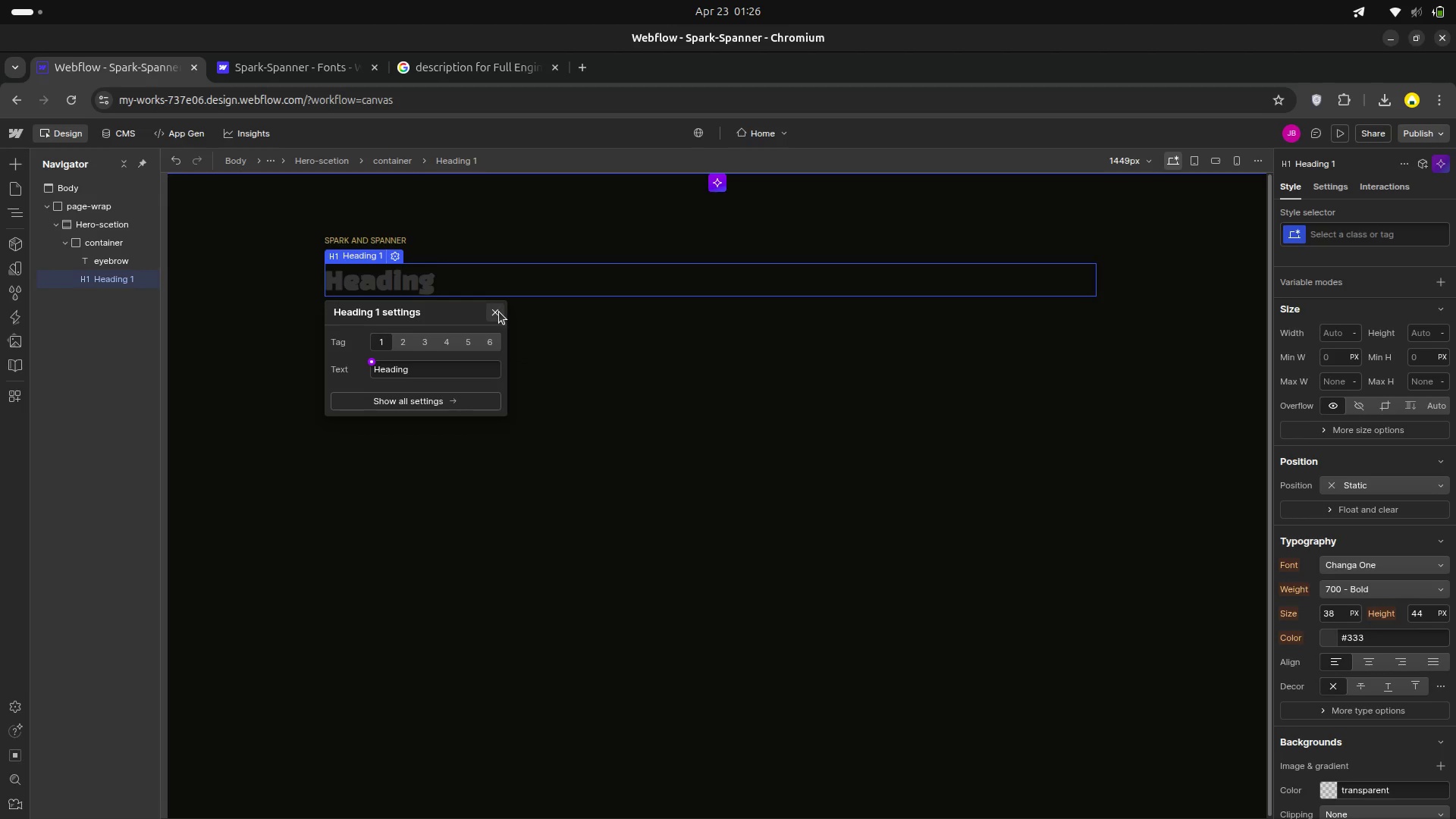 
left_click([497, 312])
 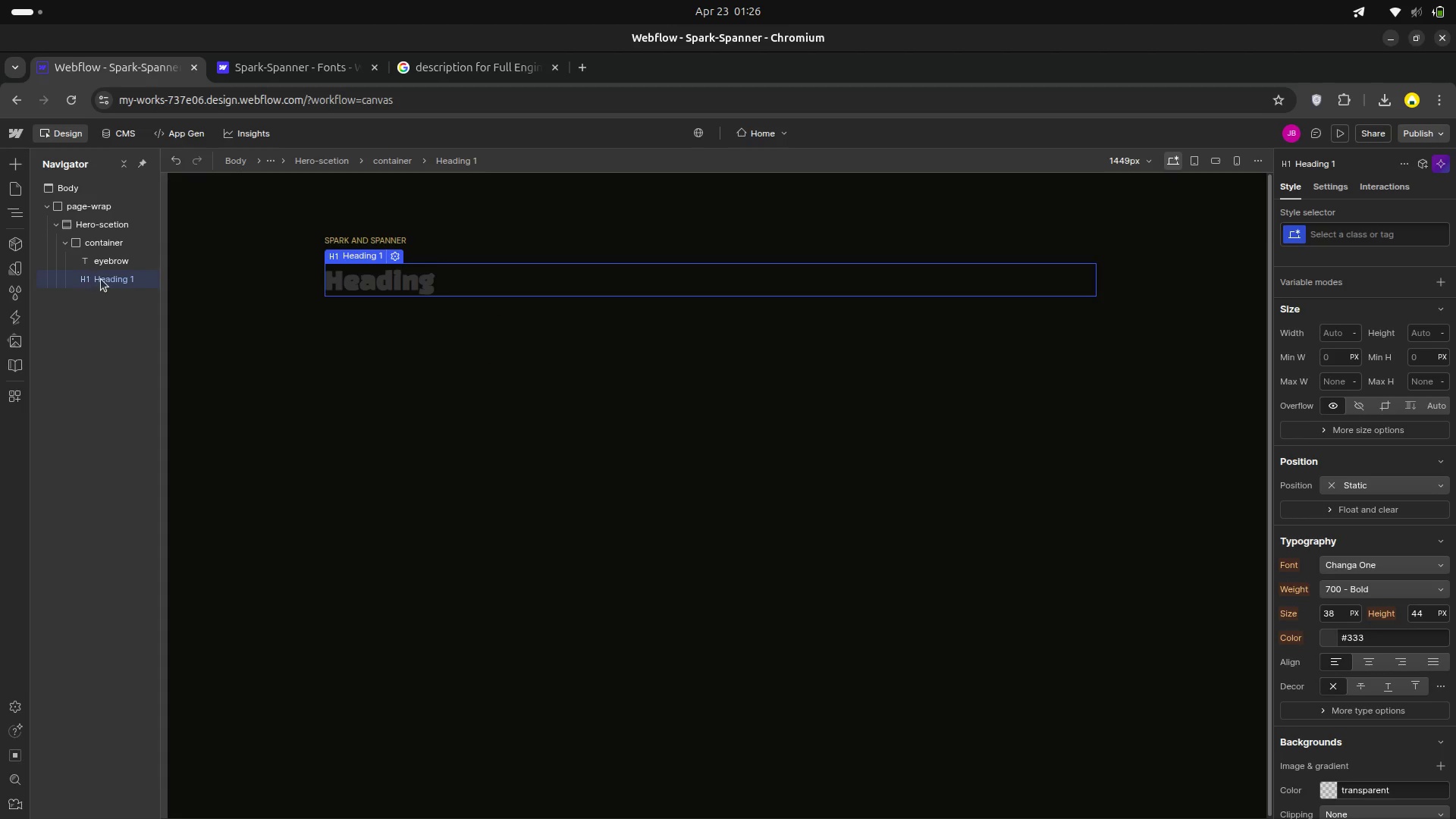 
left_click([101, 279])
 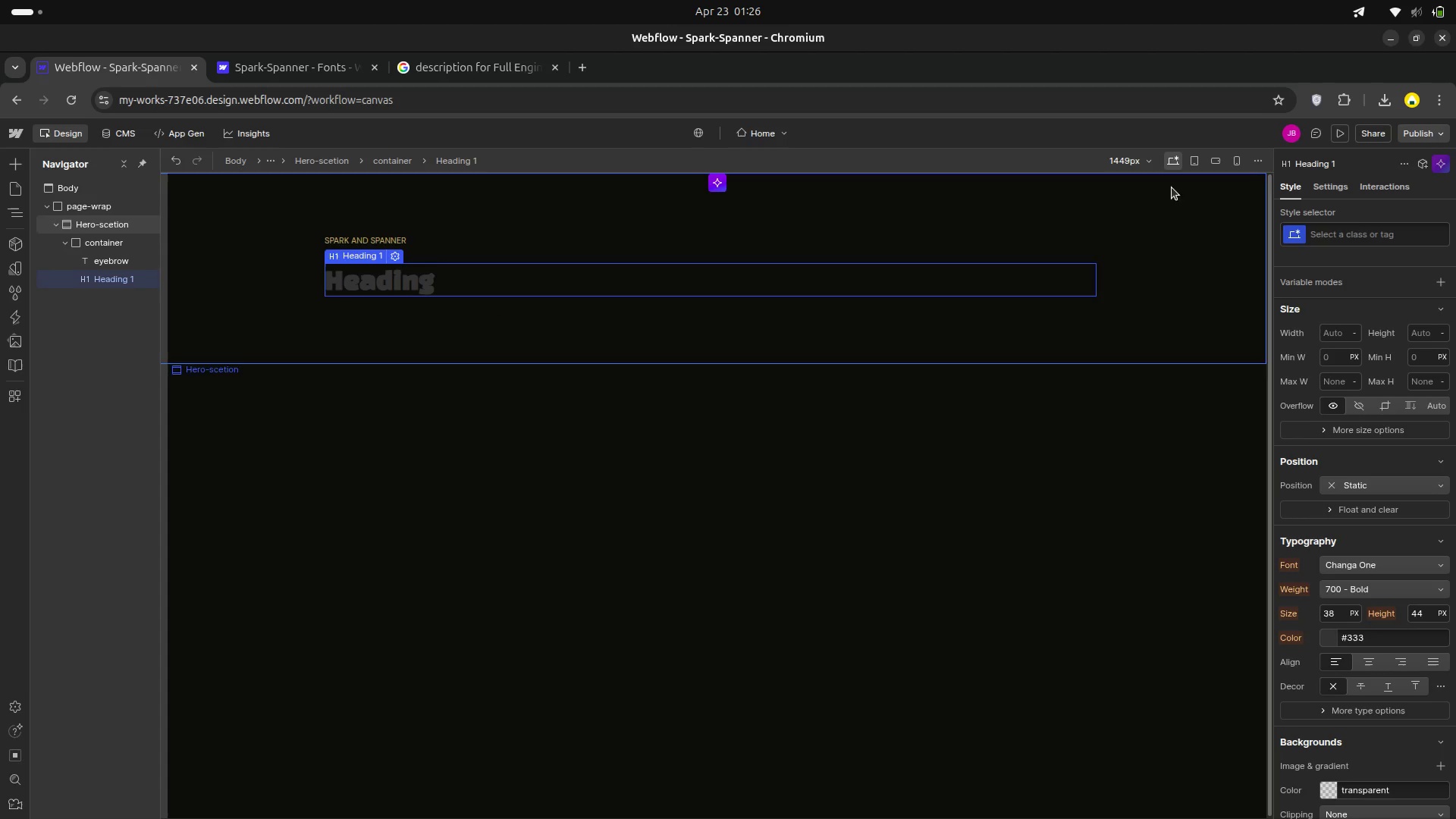 
left_click([1318, 236])
 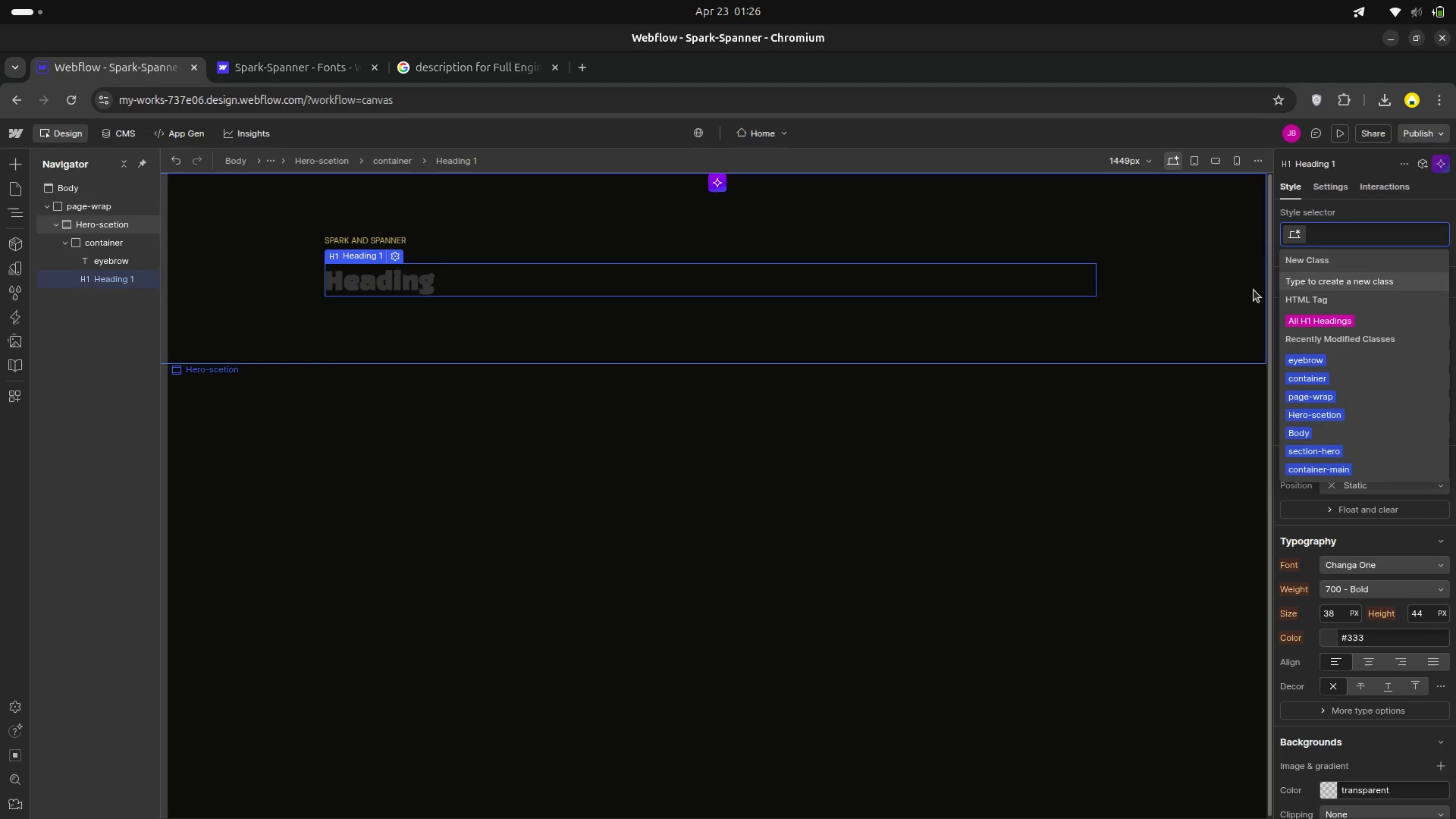 
type(Hero-title )
key(Backspace)
key(Backspace)
key(Backspace)
key(Backspace)
key(Backspace)
key(Backspace)
key(Backspace)
key(Backspace)
key(Backspace)
key(Backspace)
type(ERO-TITLE )
key(Backspace)
 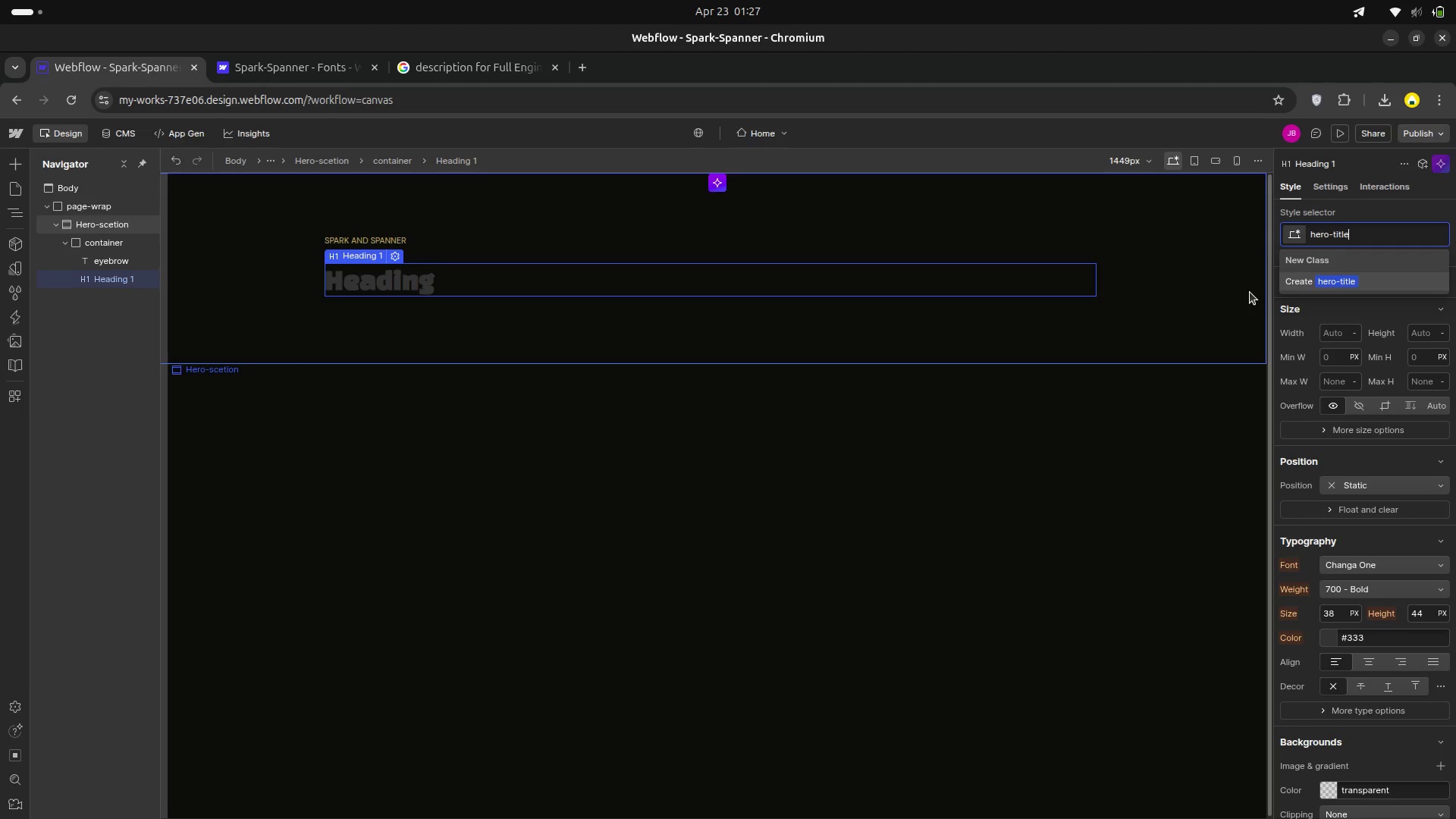 
key(Enter)
 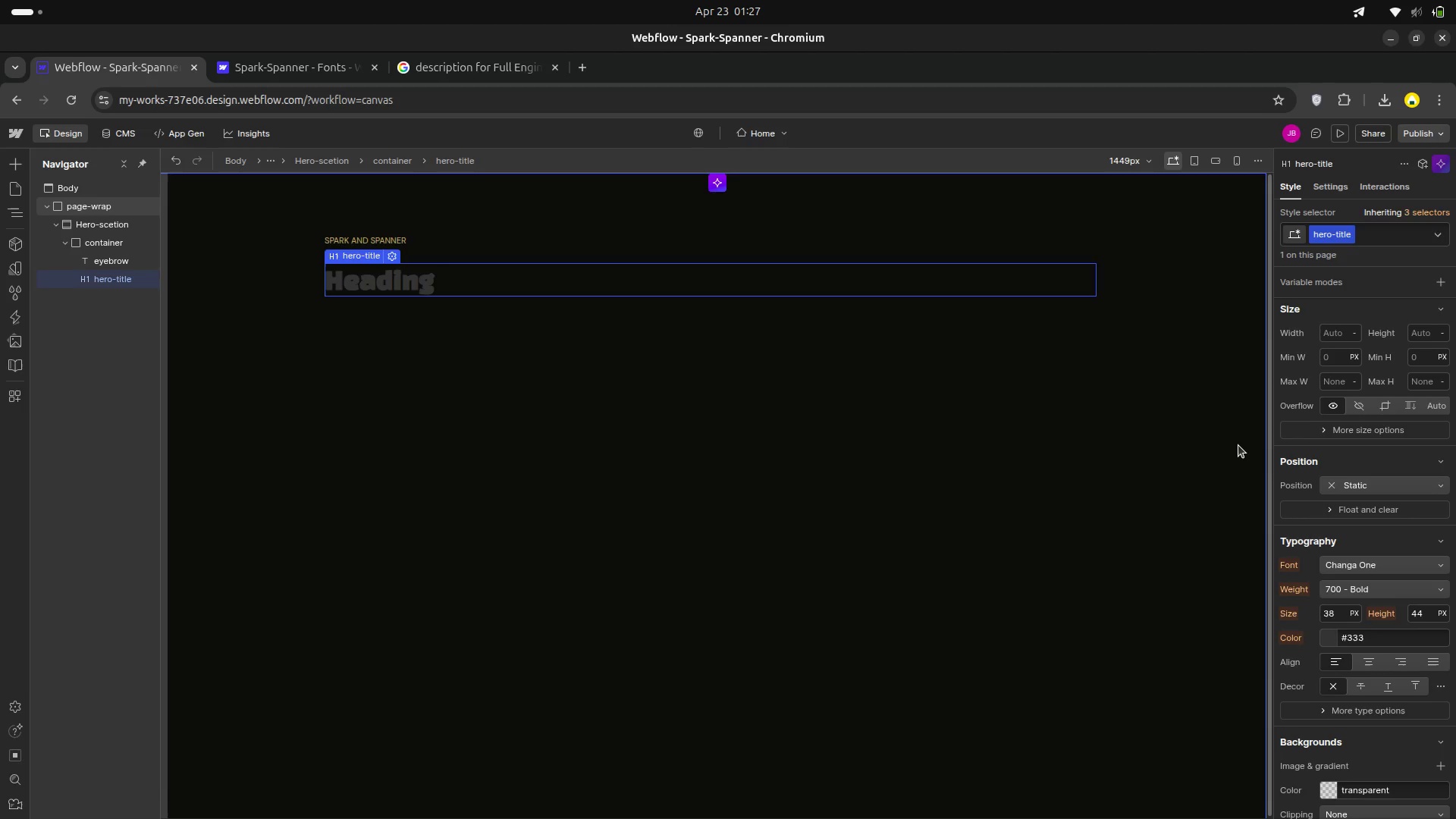 
wait(15.76)
 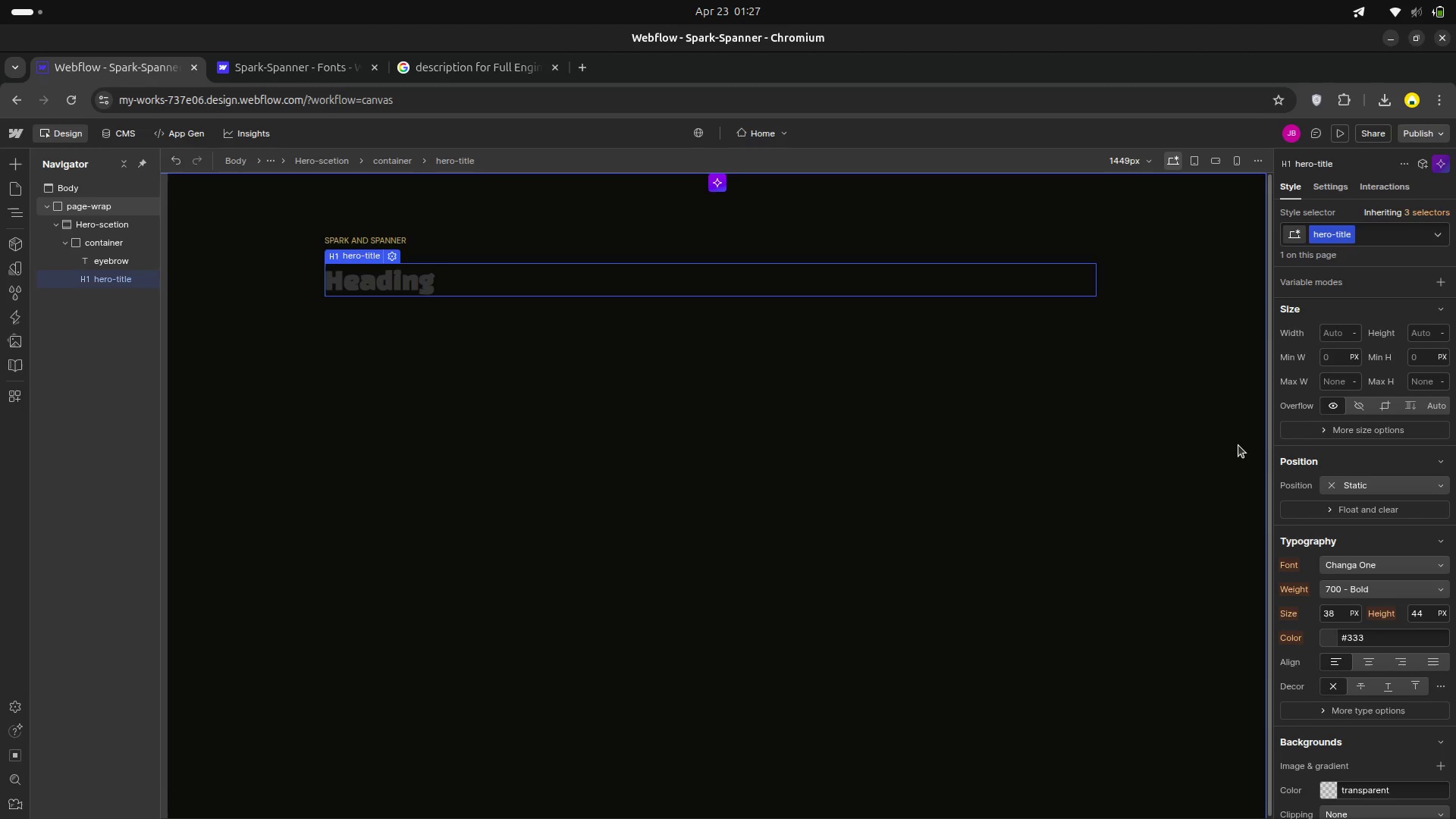 
double_click([411, 283])
 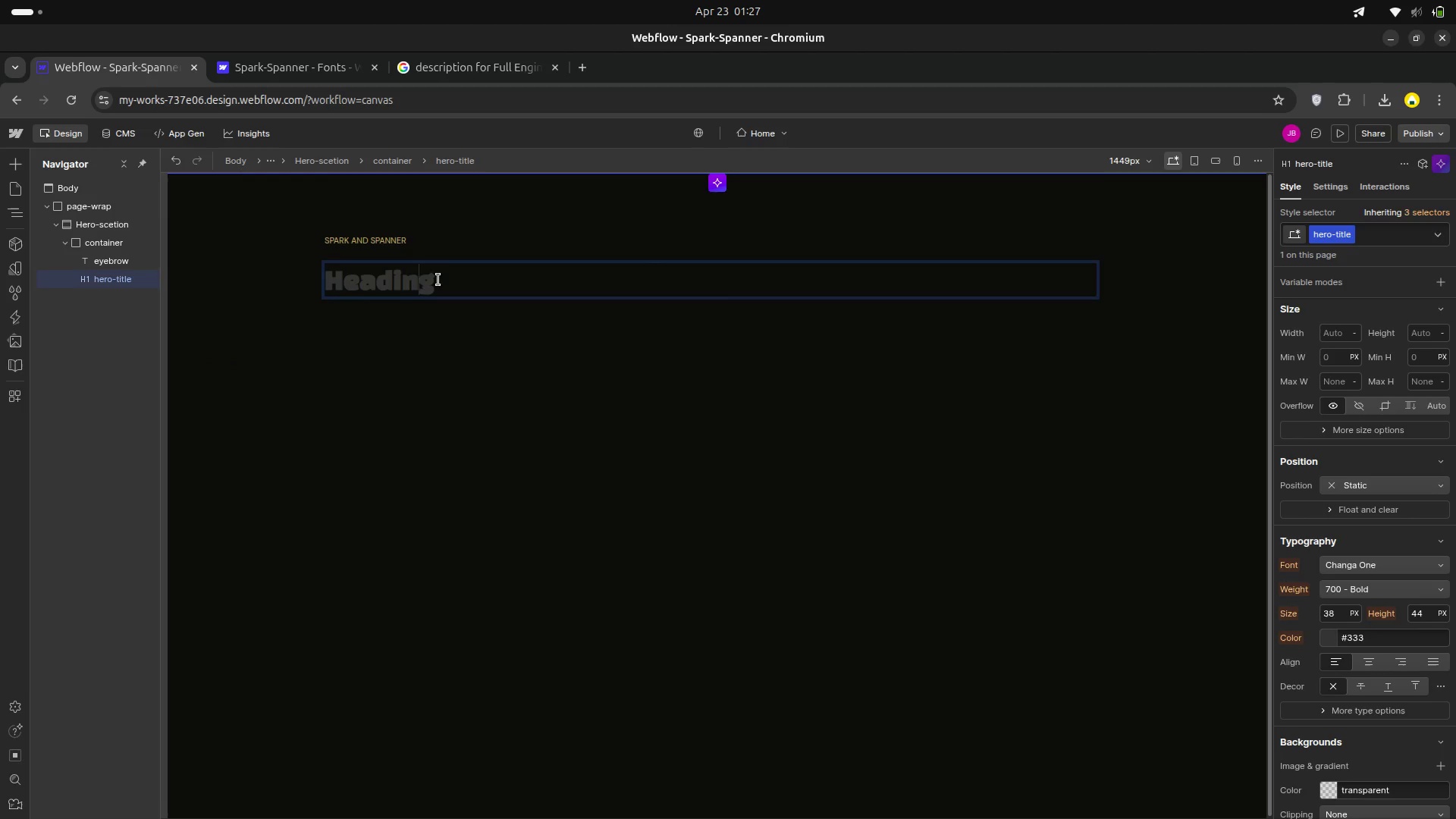 
left_click([438, 280])
 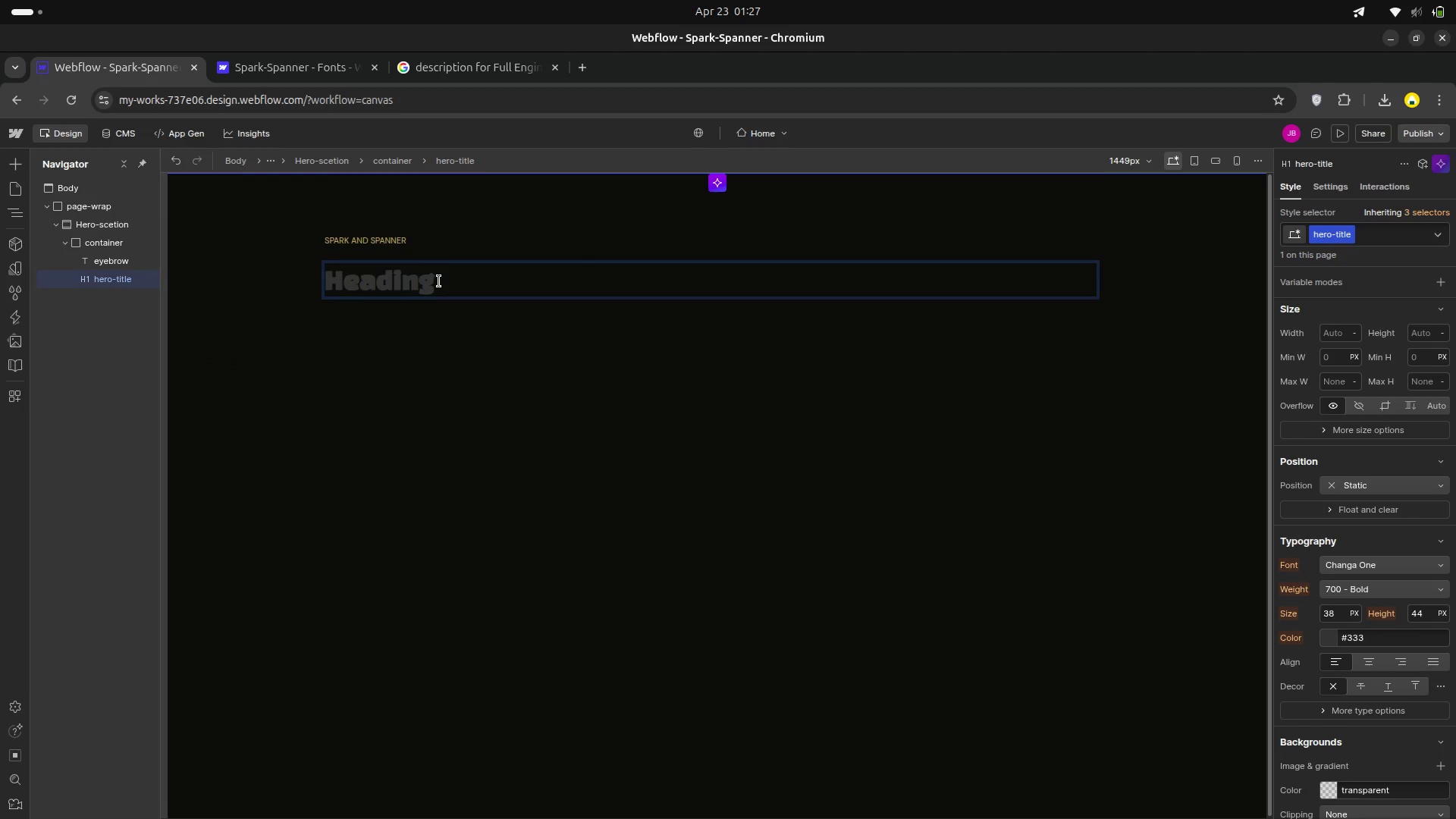 
key(Backspace)
key(Backspace)
key(Backspace)
key(Backspace)
key(Backspace)
key(Backspace)
key(Backspace)
type(Meantencance )
key(Backspace)
key(Backspace)
key(Backspace)
key(Backspace)
key(Backspace)
key(Backspace)
key(Backspace)
key(Backspace)
key(Backspace)
key(Backspace)
key(Backspace)
type(intenance Roadmap )
 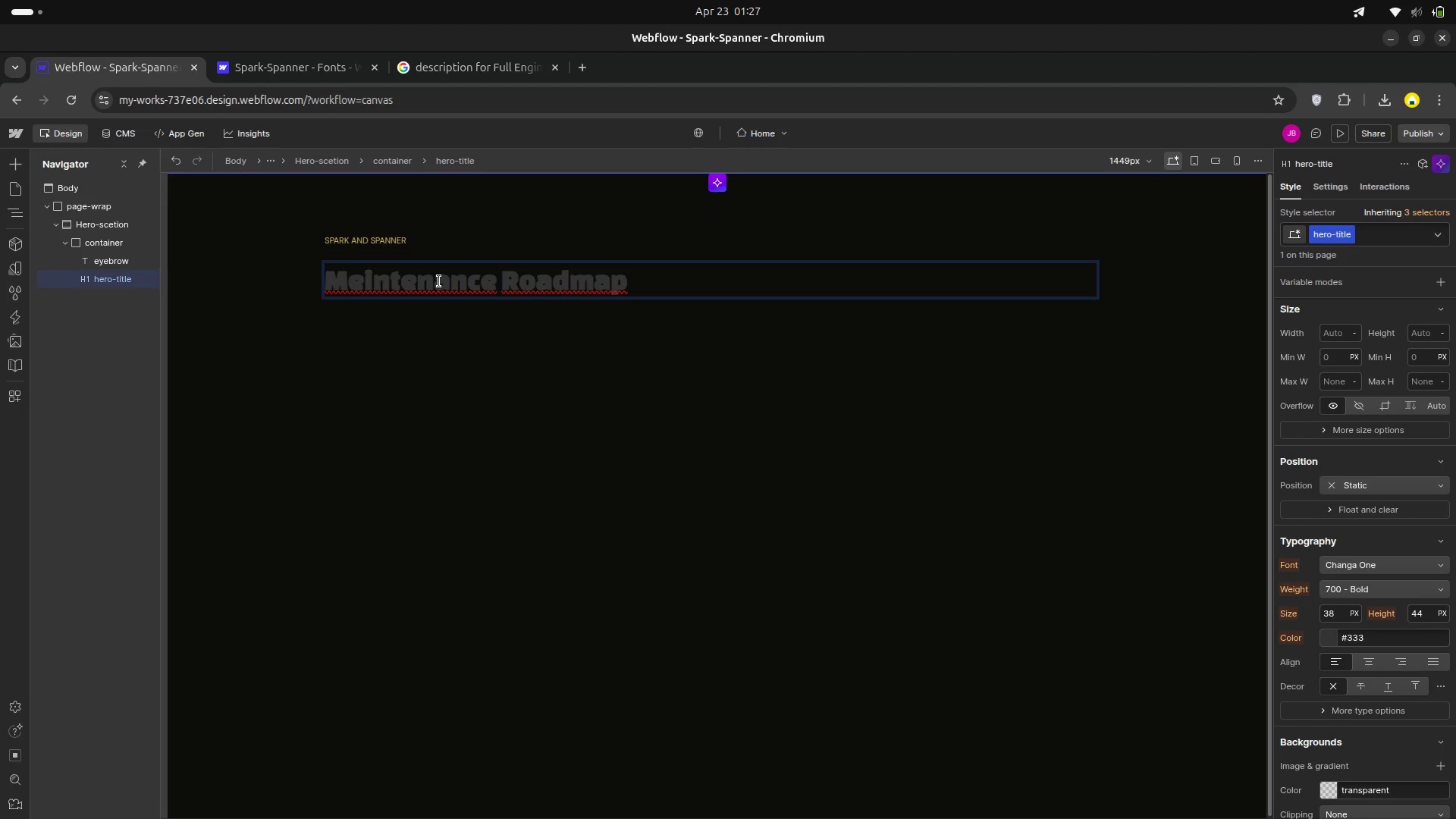 
key(ArrowLeft)
 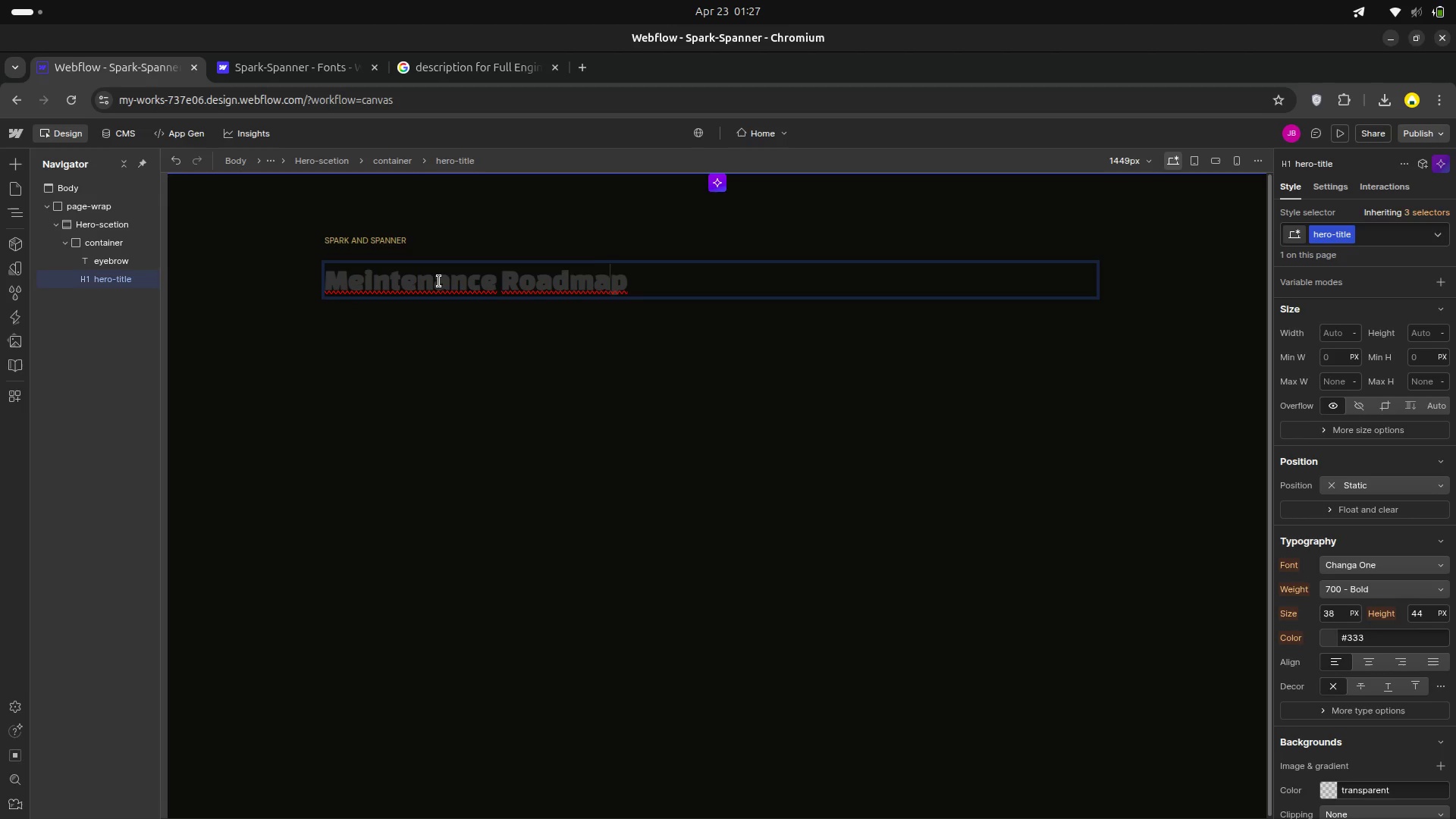 
key(ArrowLeft)
 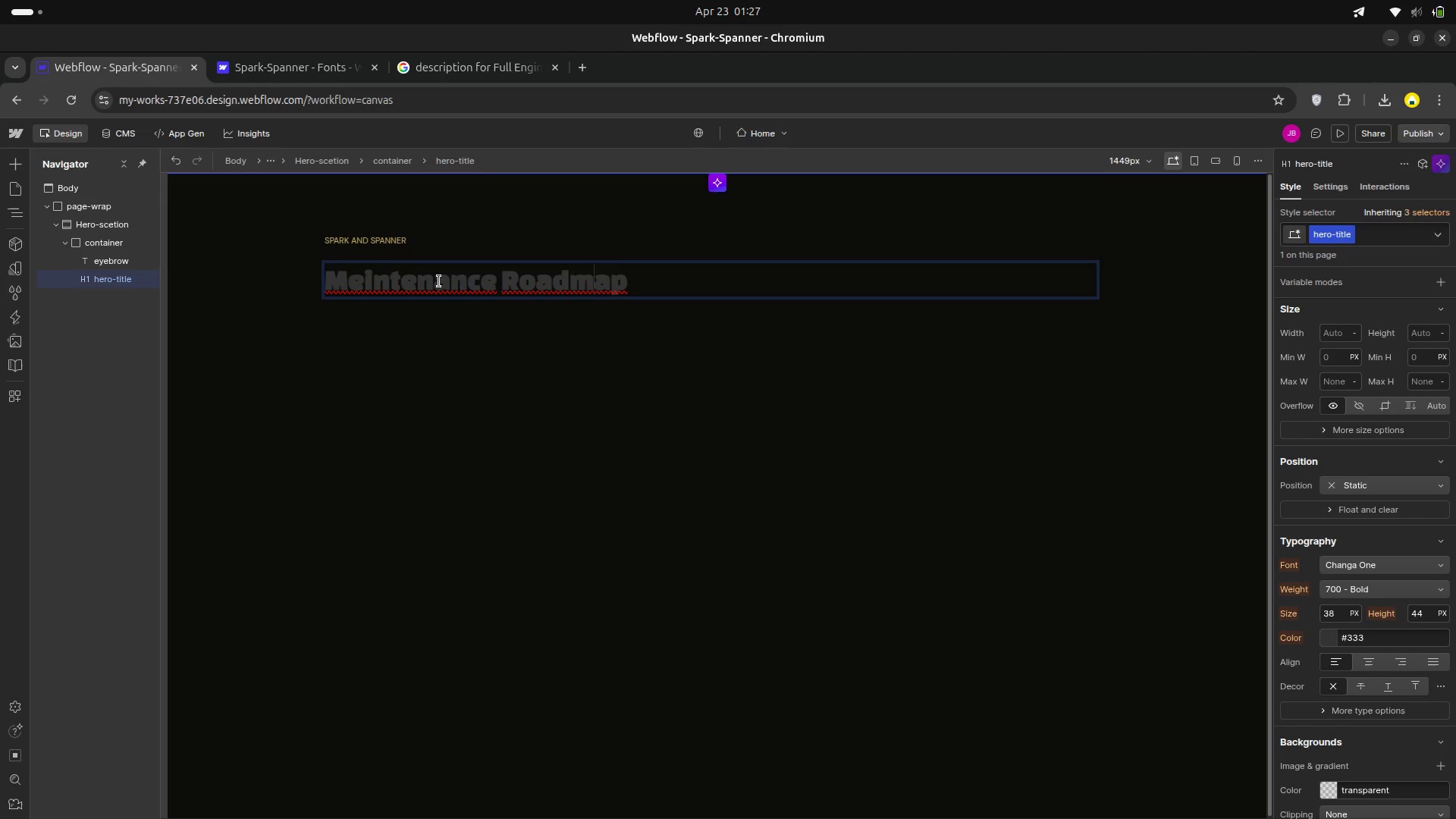 
hold_key(key=ArrowLeft, duration=0.78)
 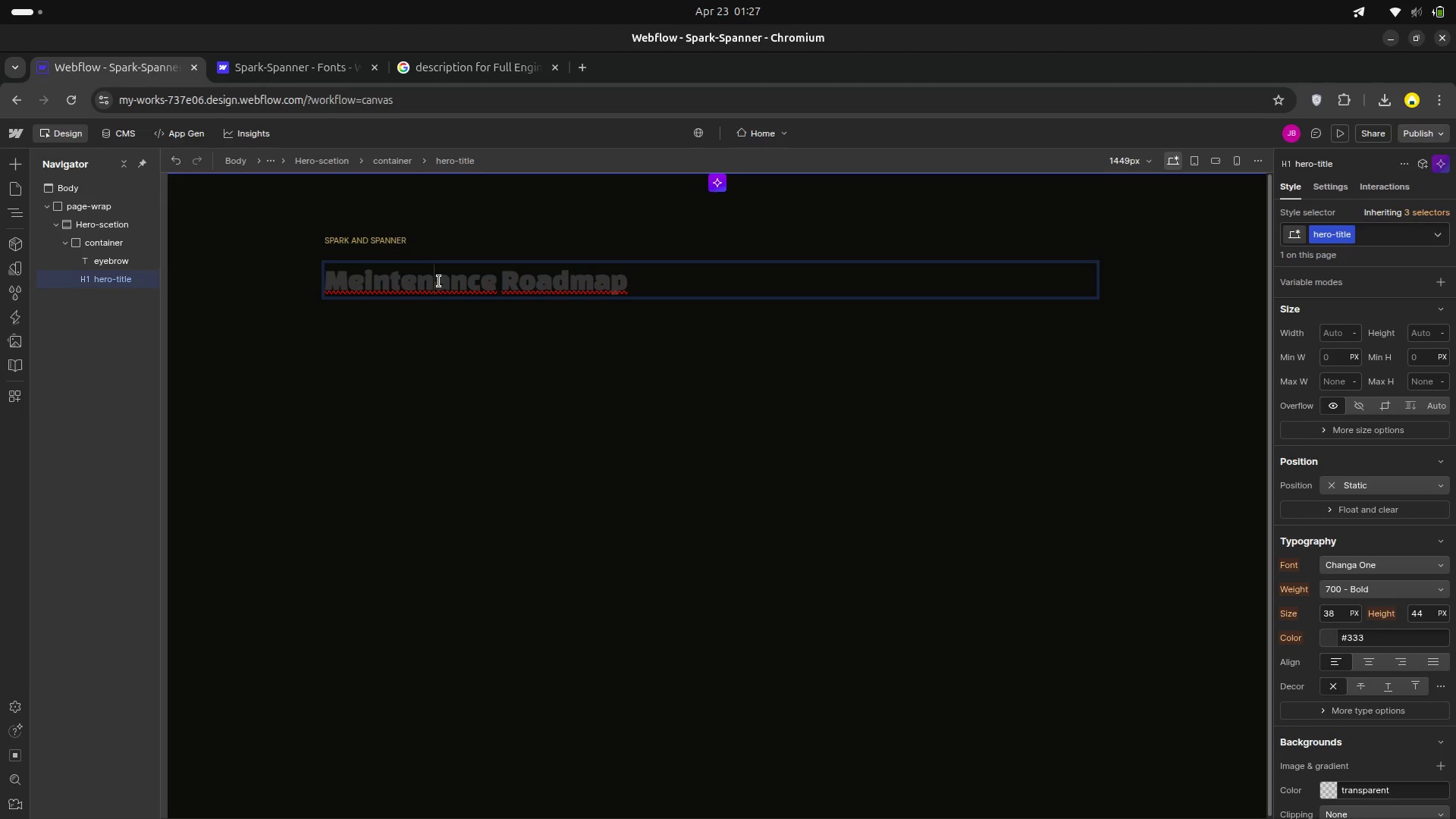 
key(ArrowLeft)
 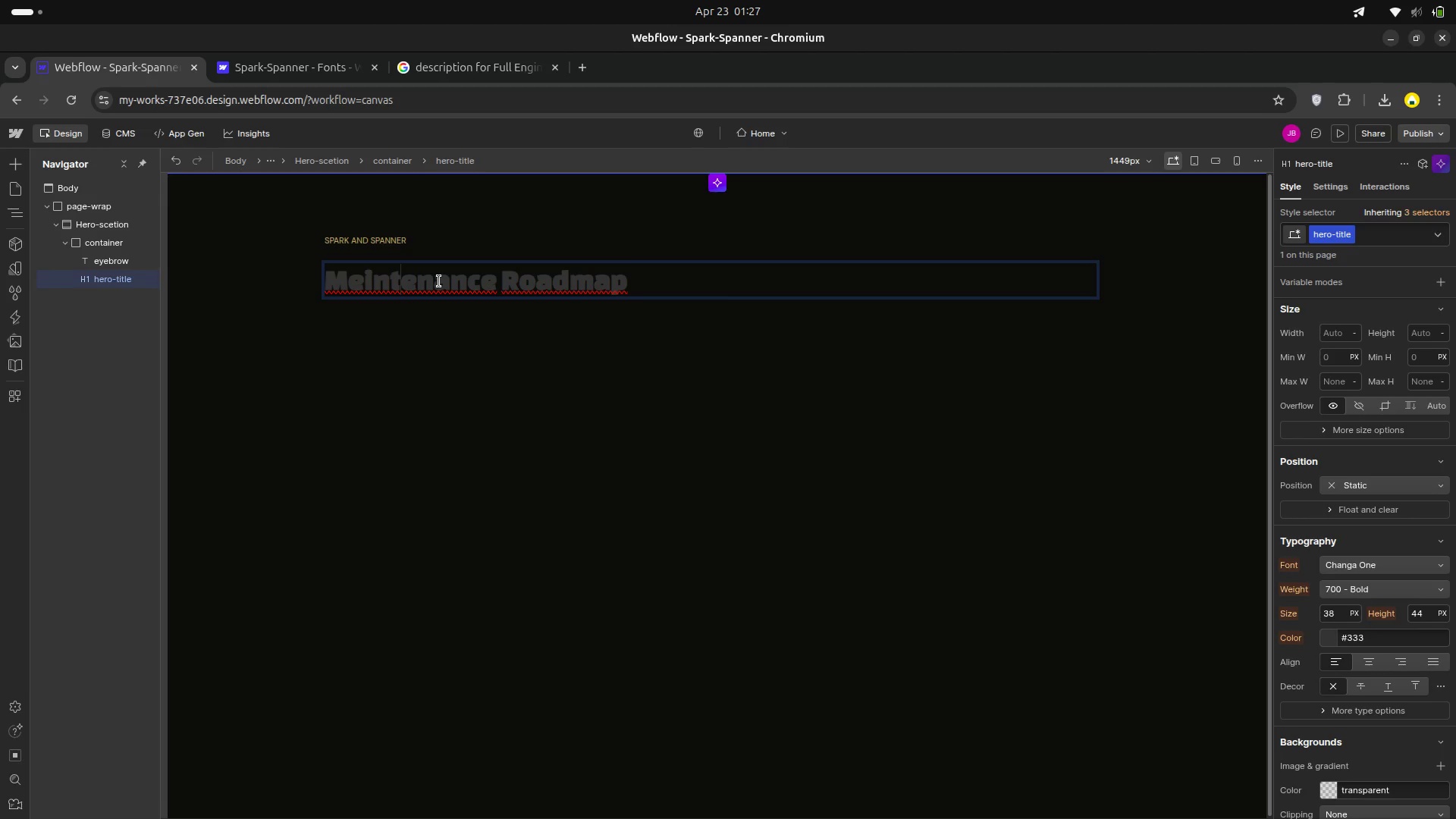 
key(ArrowLeft)
 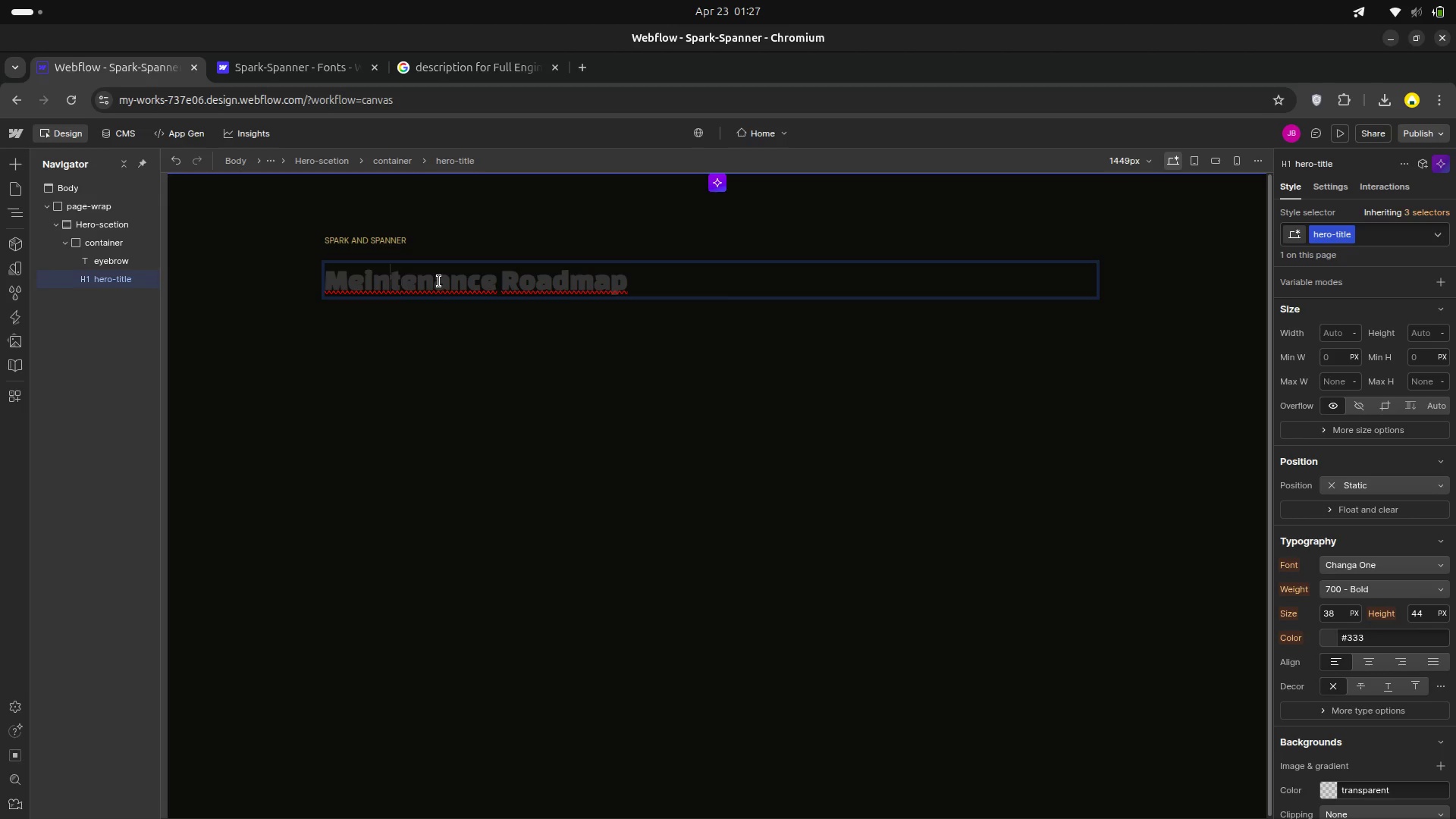 
key(ArrowLeft)
 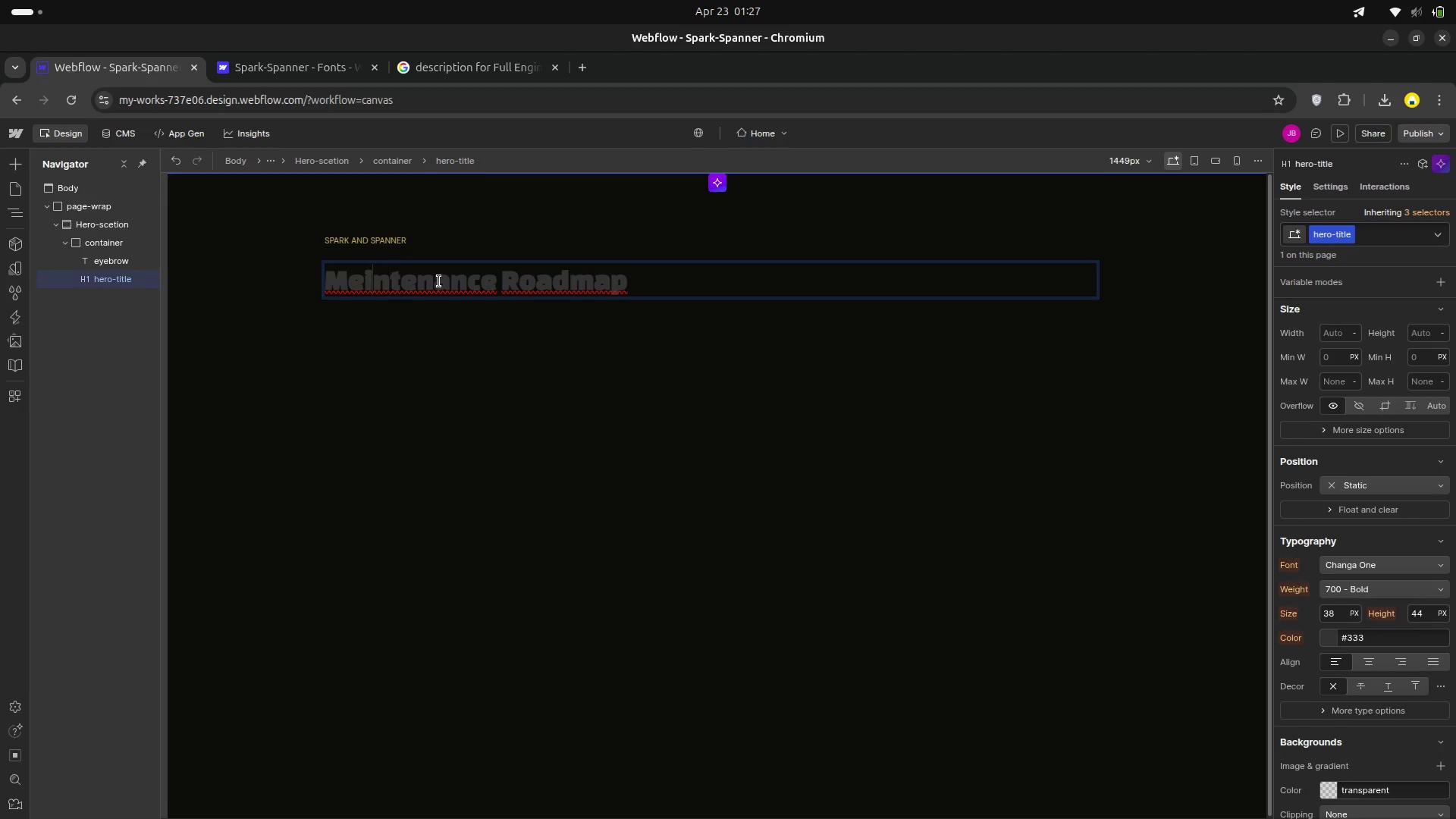 
key(ArrowLeft)
 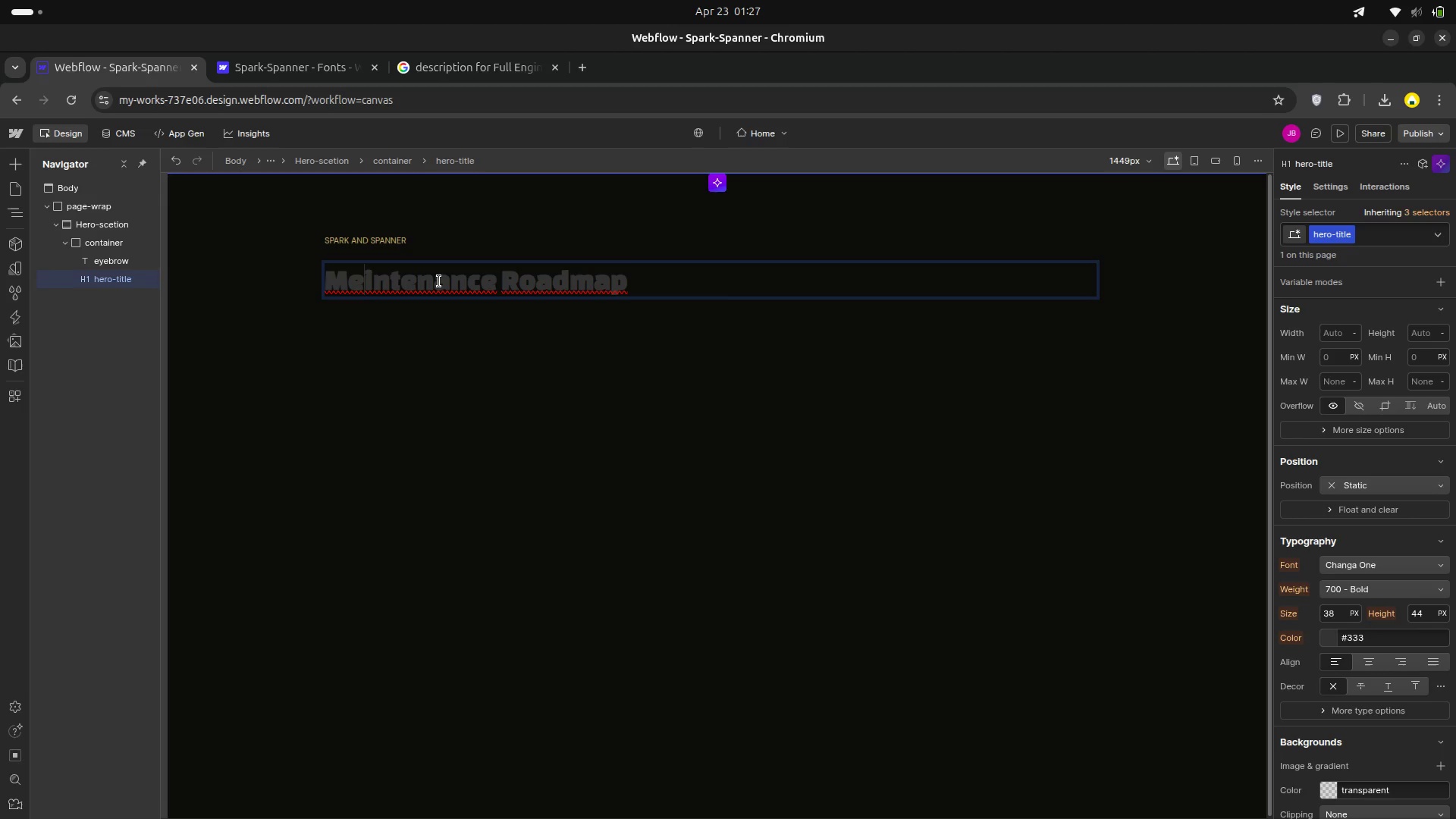 
key(ArrowLeft)
 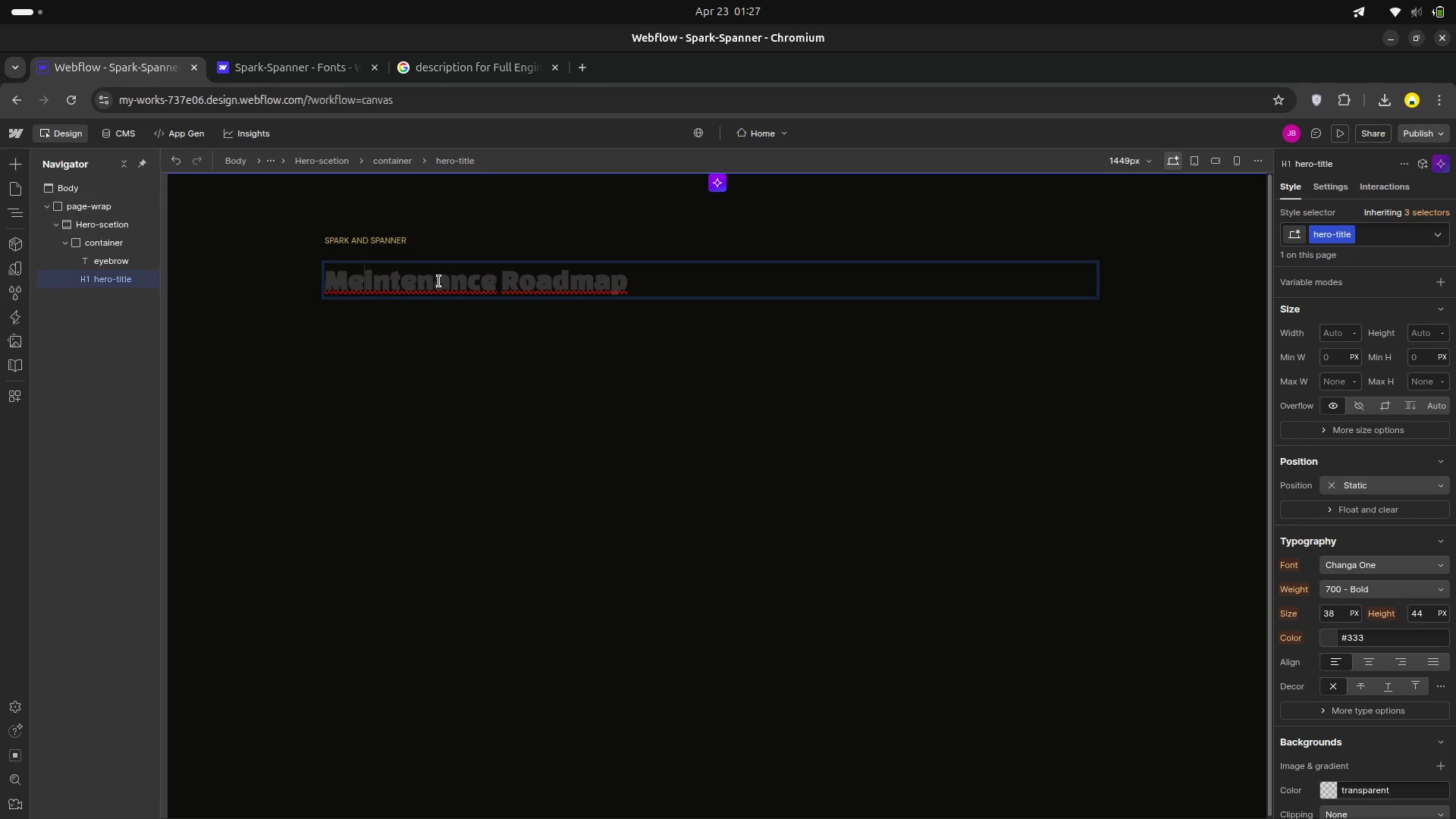 
key(Backspace)
 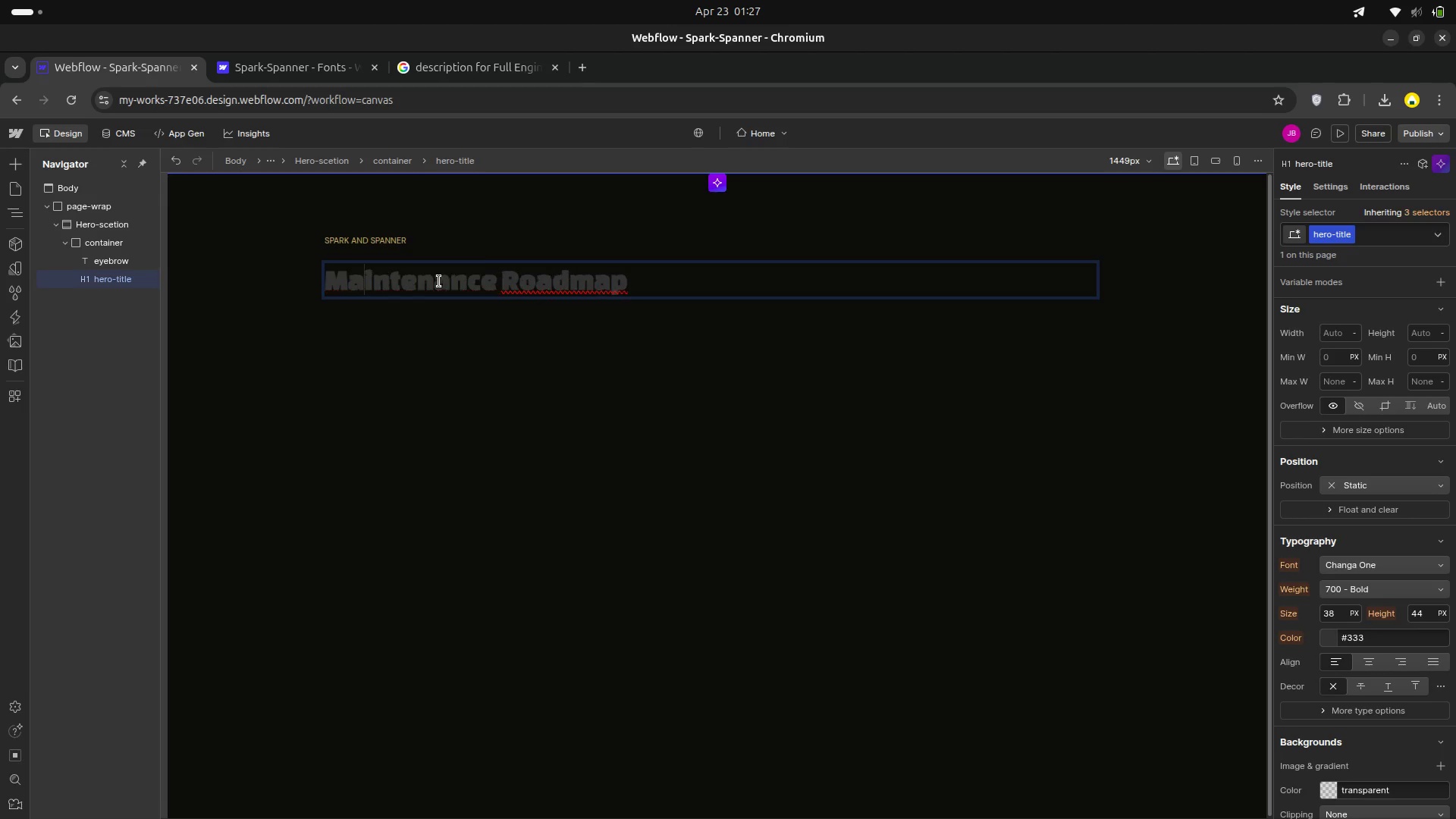 
key(A)
 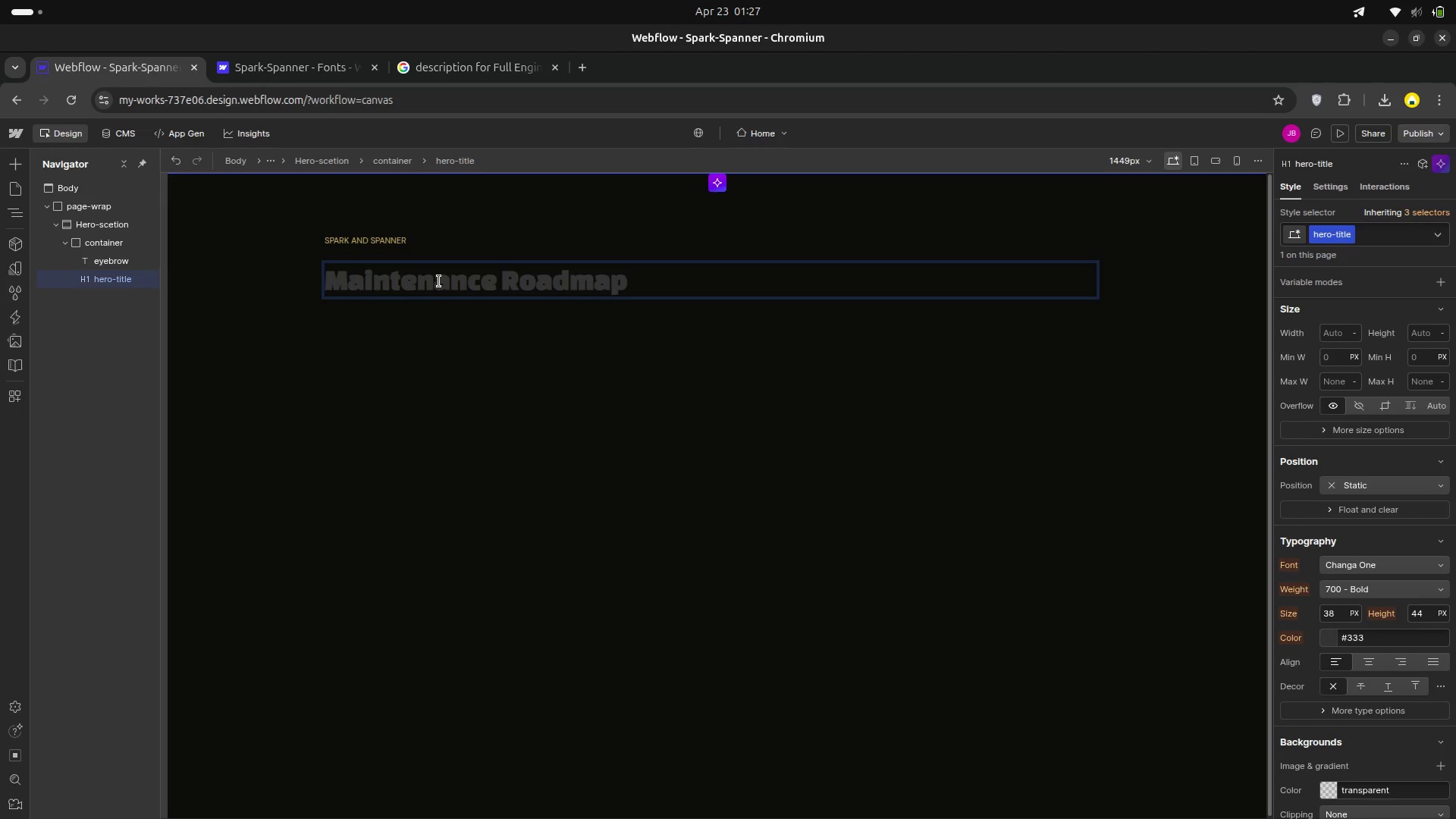 
hold_key(key=ArrowRight, duration=1.09)
 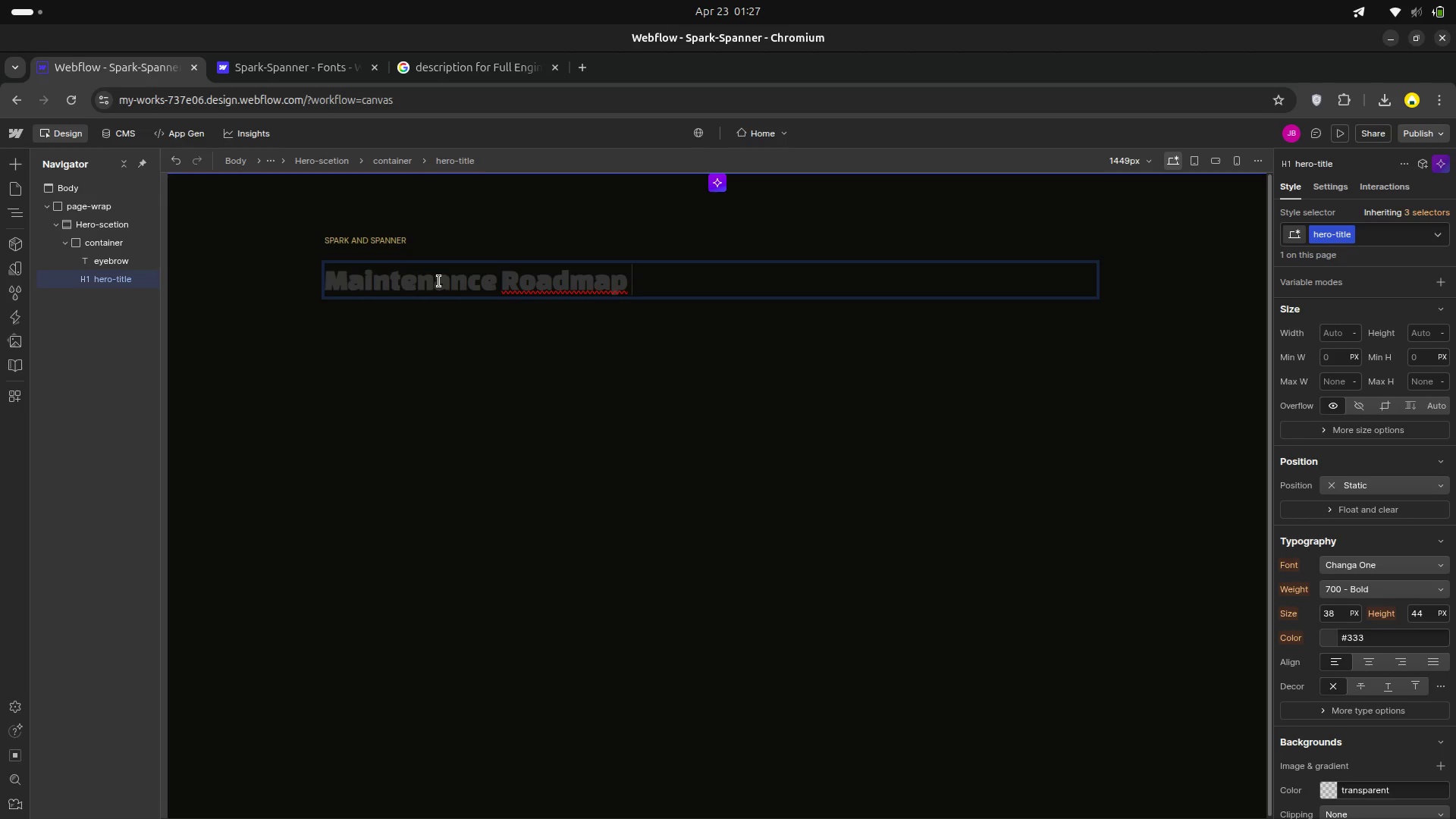 
key(ArrowLeft)
 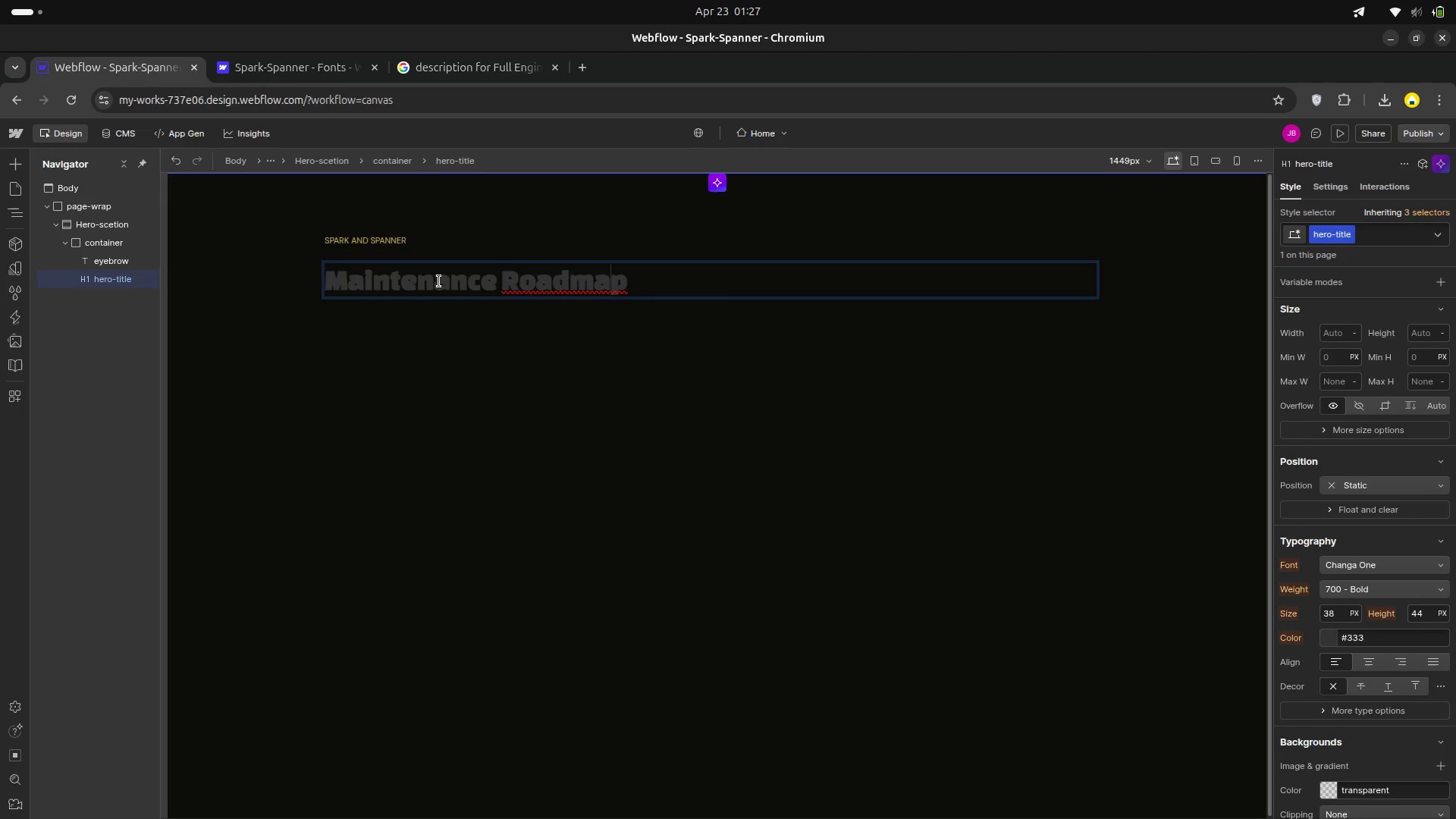 
key(ArrowLeft)
 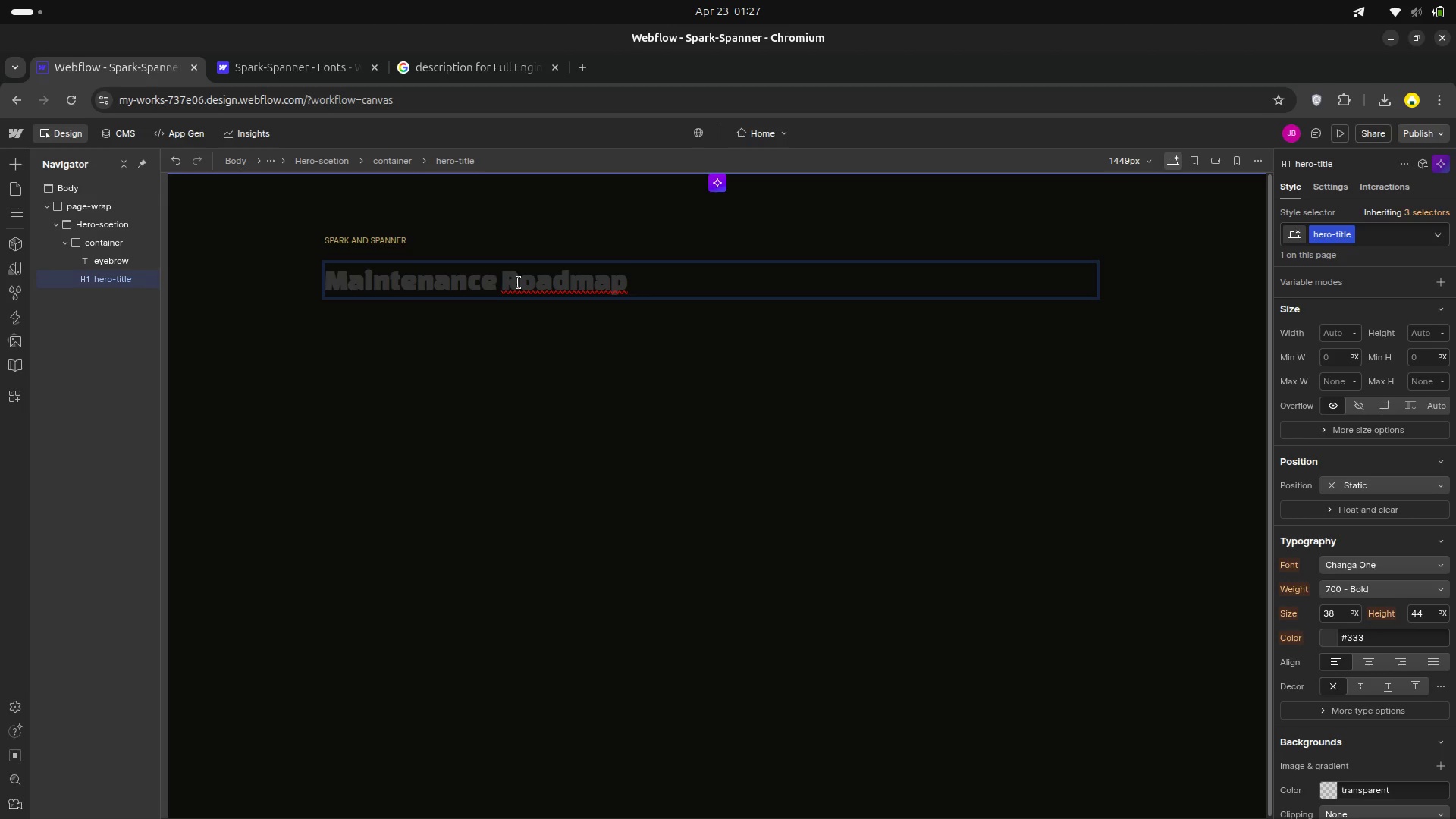 
wait(7.8)
 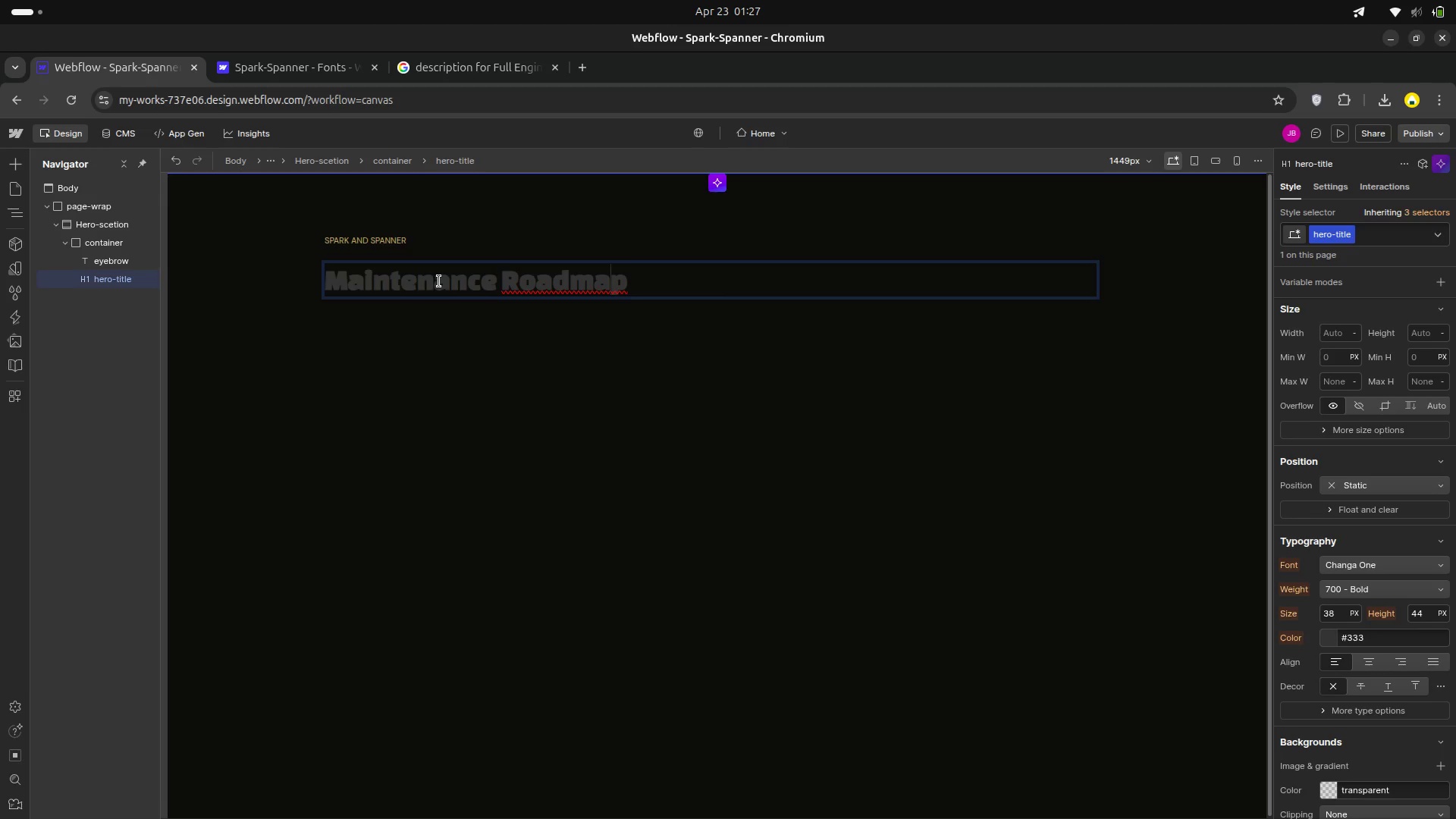 
left_click([654, 285])
 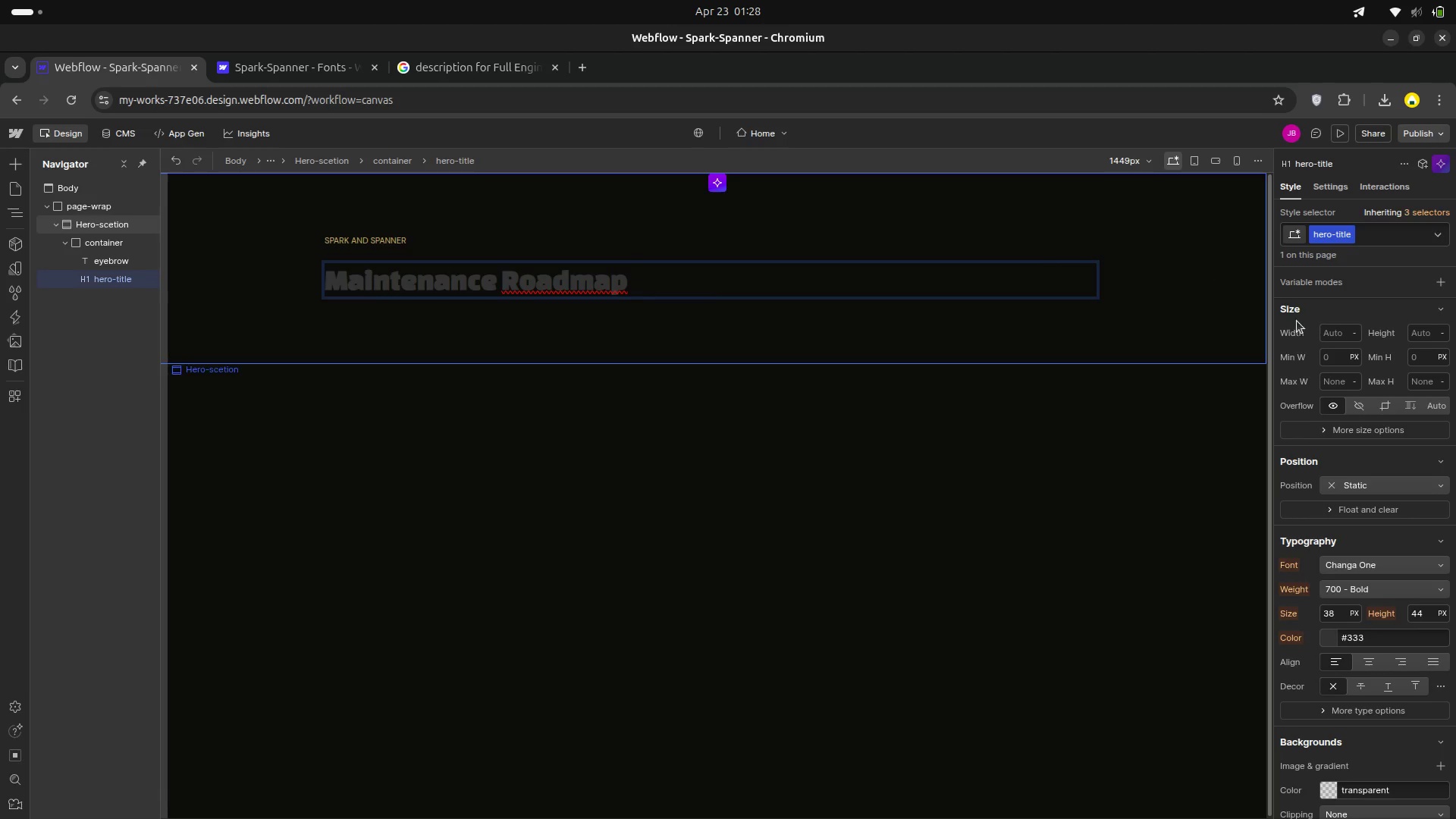 
scroll: coordinate [1379, 539], scroll_direction: down, amount: 2.0
 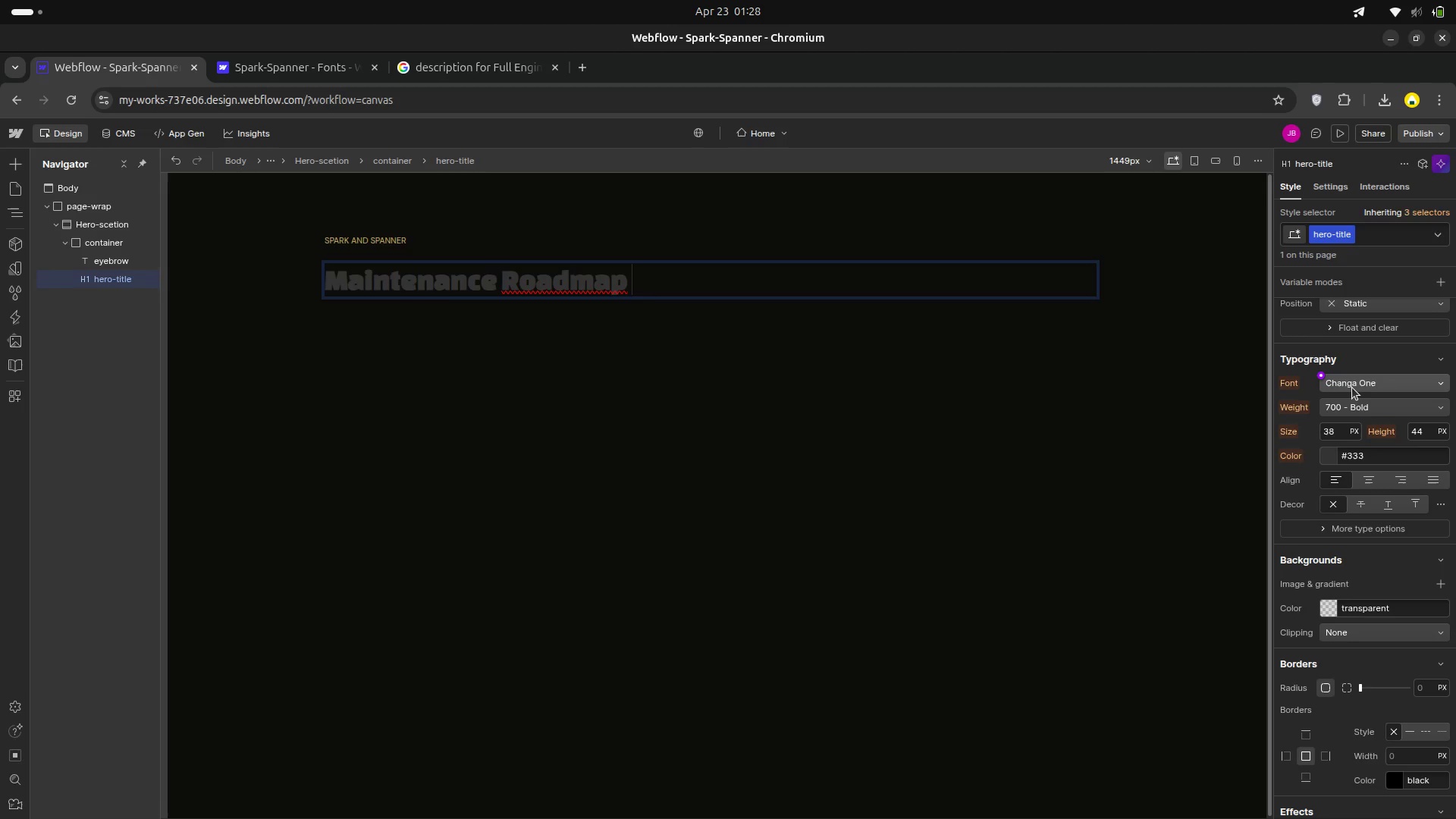 
left_click([1352, 388])
 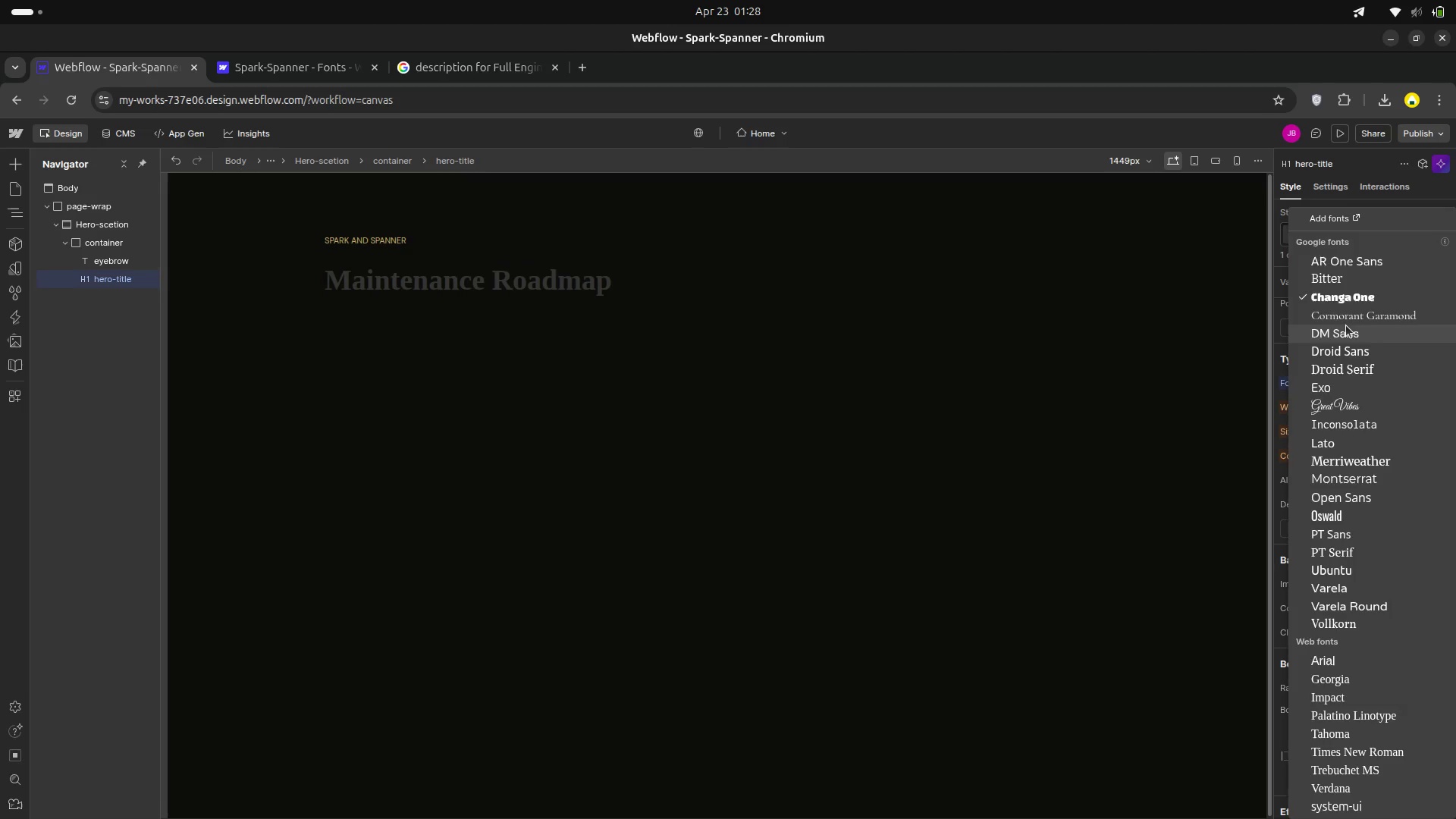 
left_click([1351, 318])
 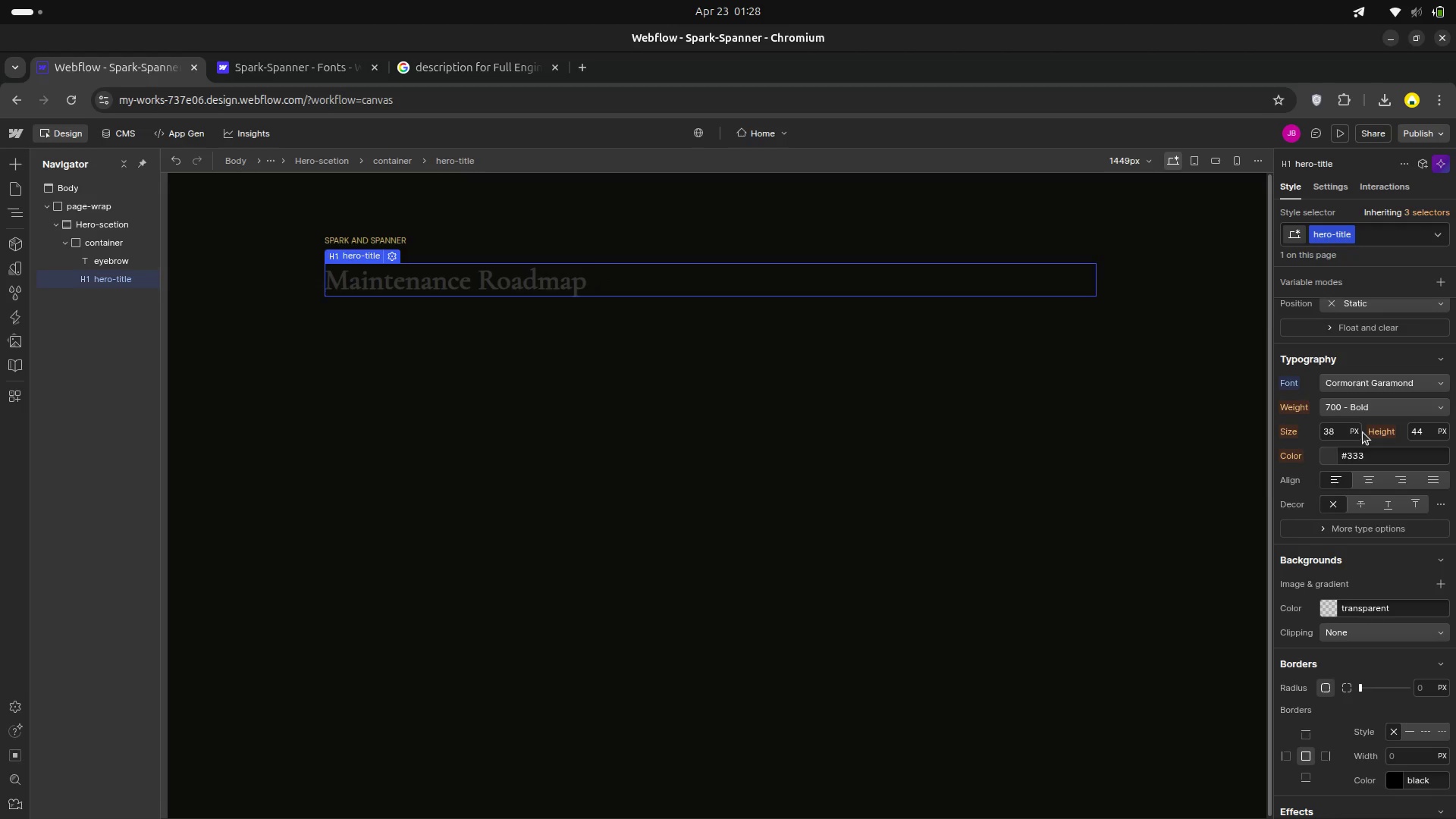 
wait(9.71)
 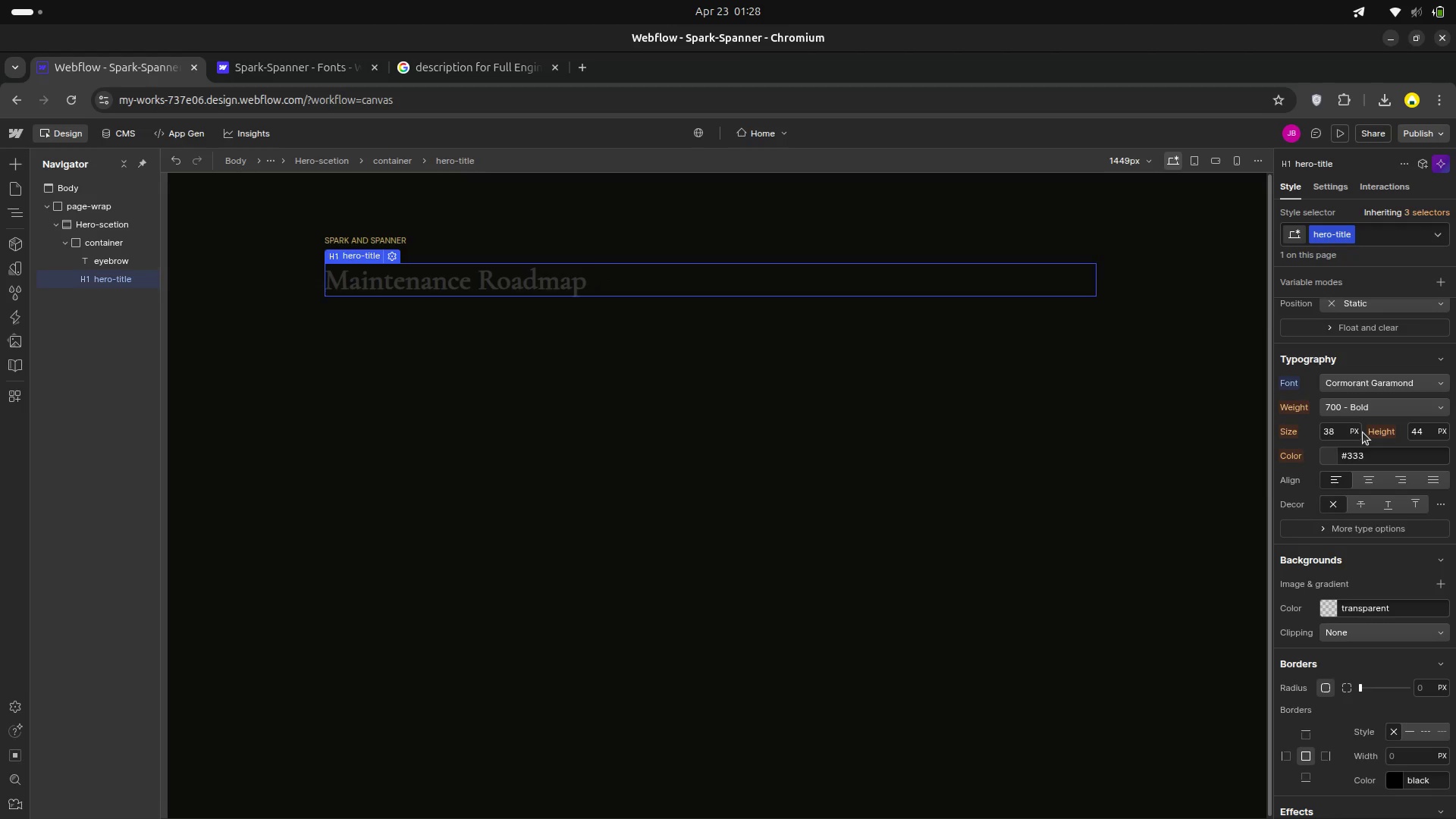 
left_click([1334, 429])
 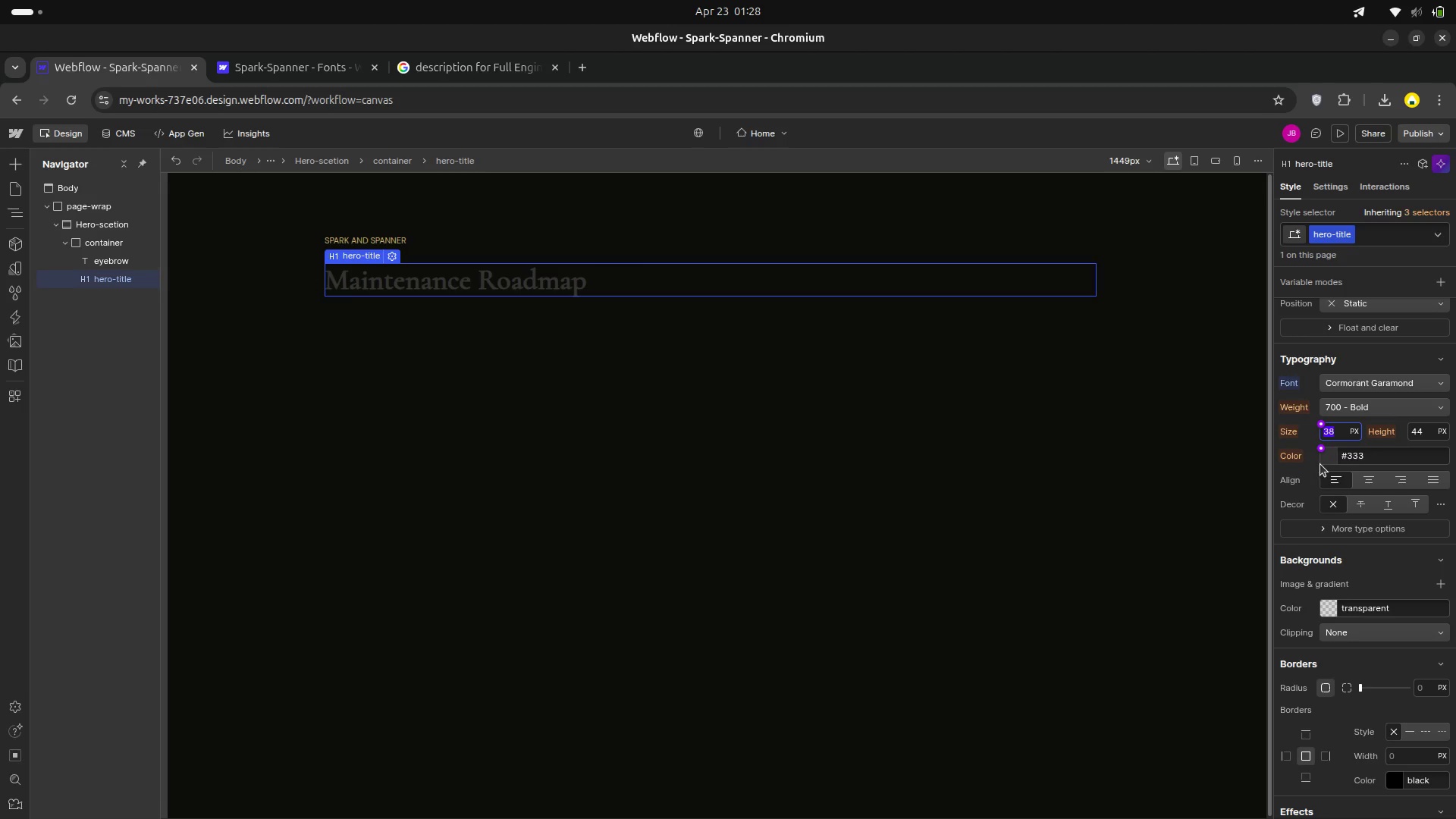 
key(Backspace)
type(72)
 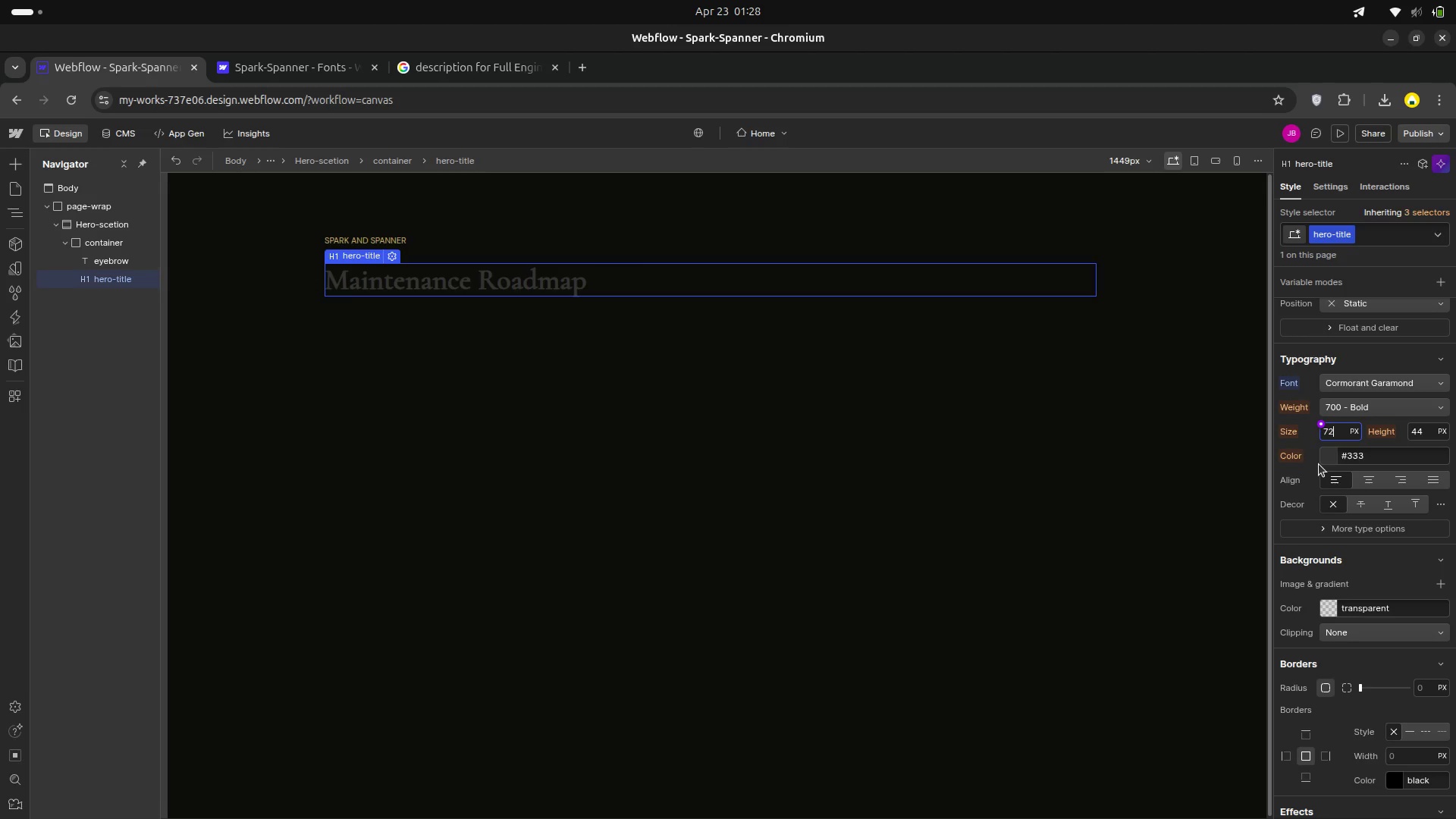 
key(Enter)
 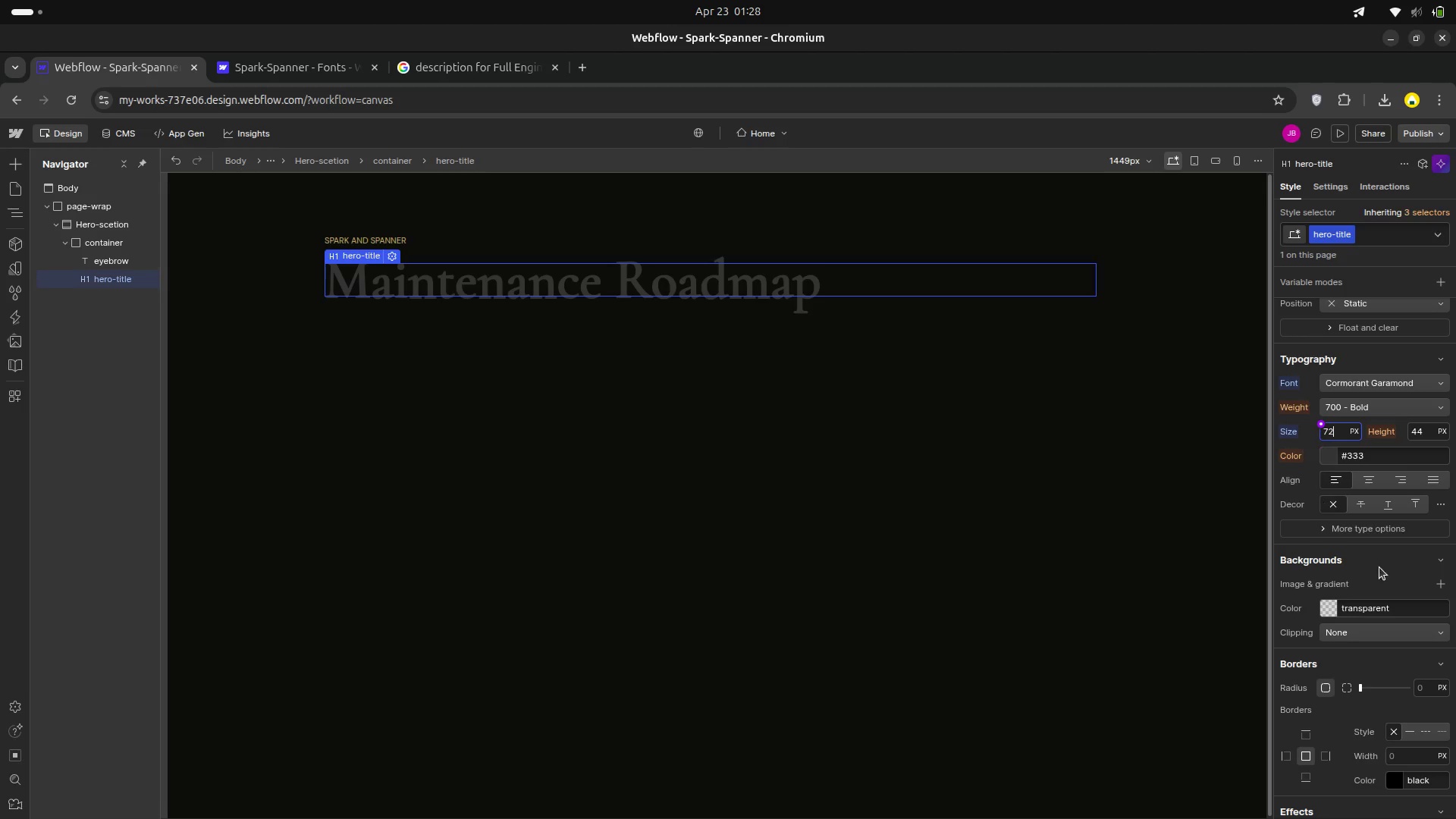 
left_click([1398, 561])
 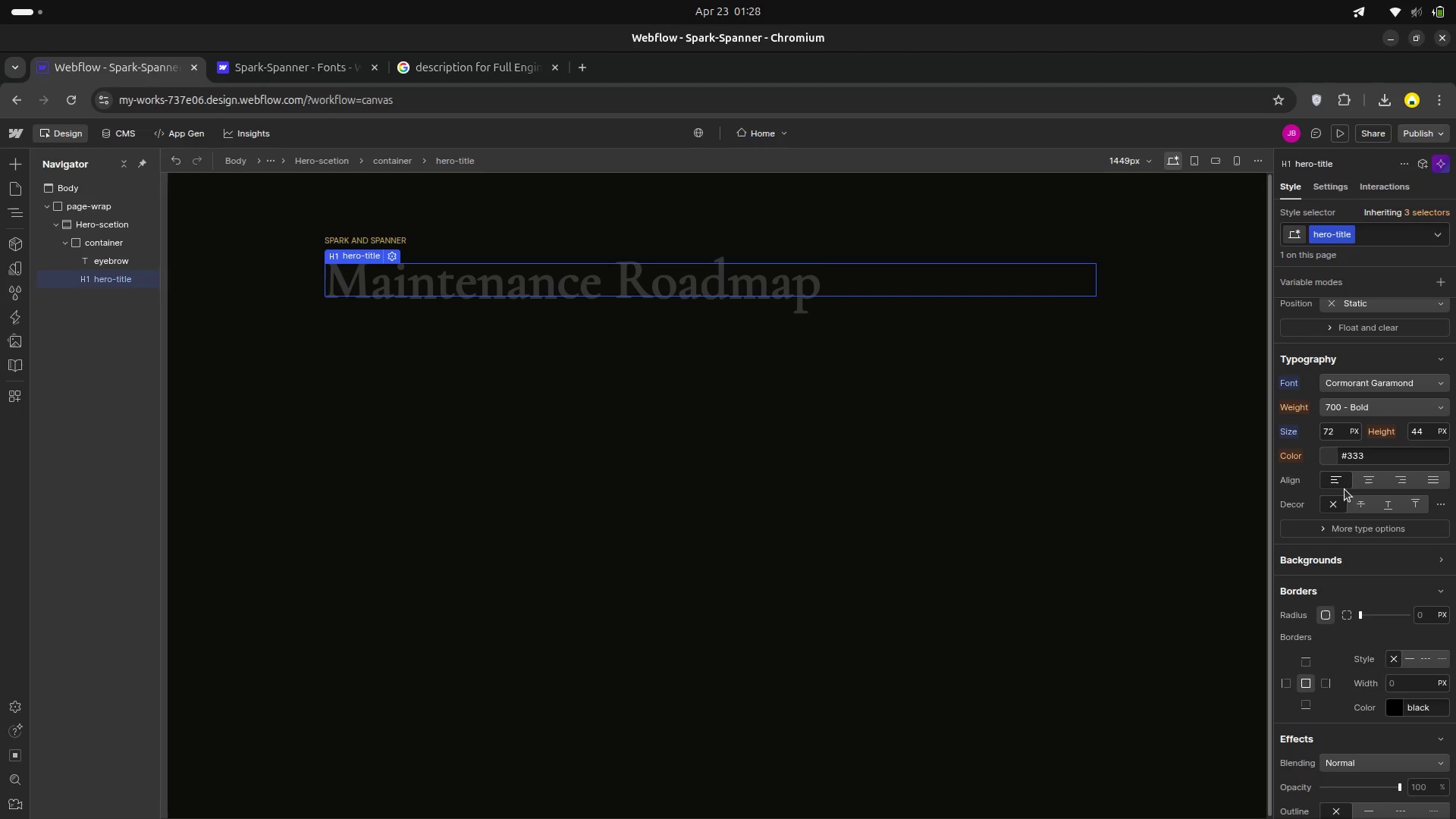 
wait(7.25)
 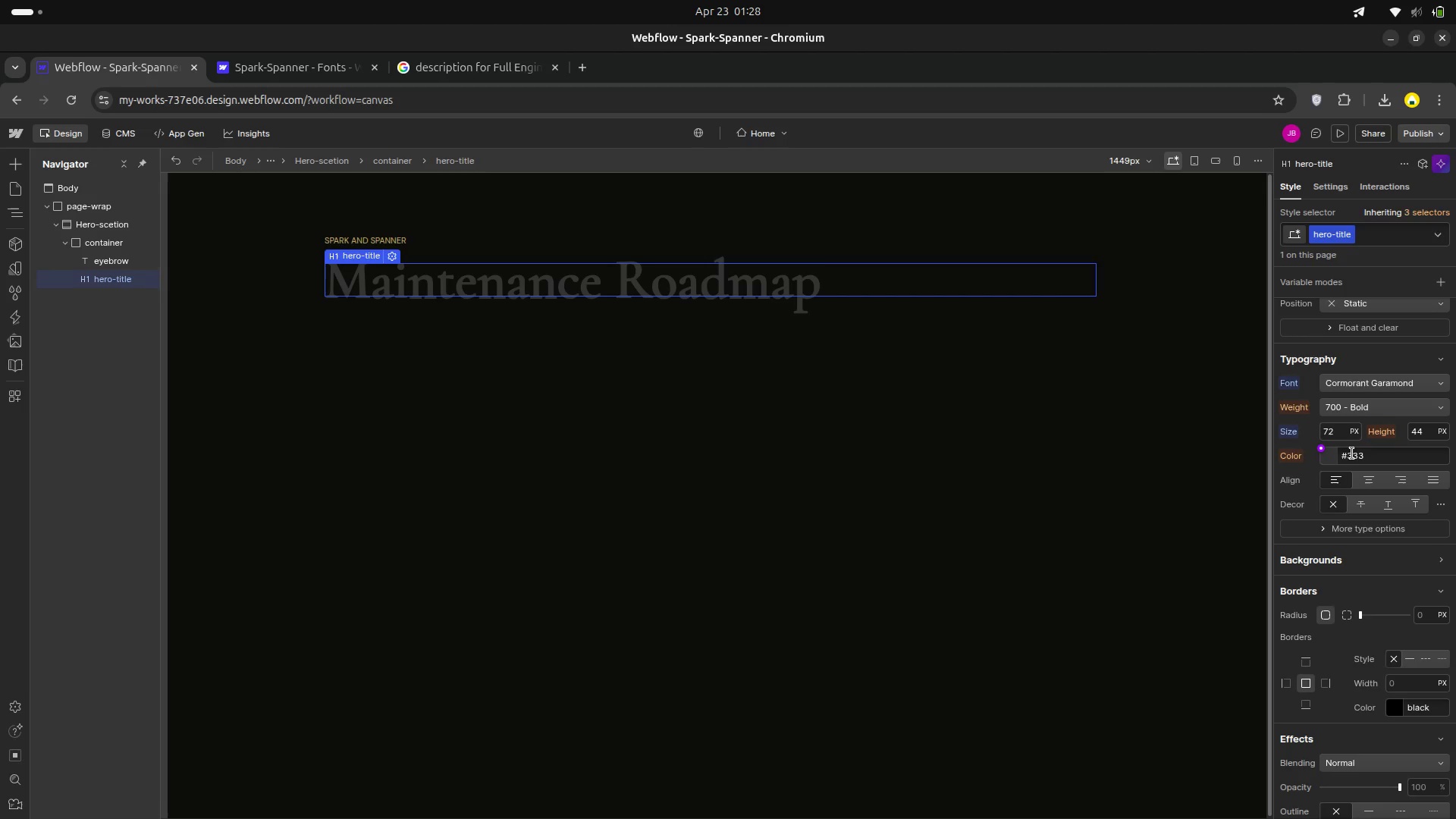 
left_click([1379, 454])
 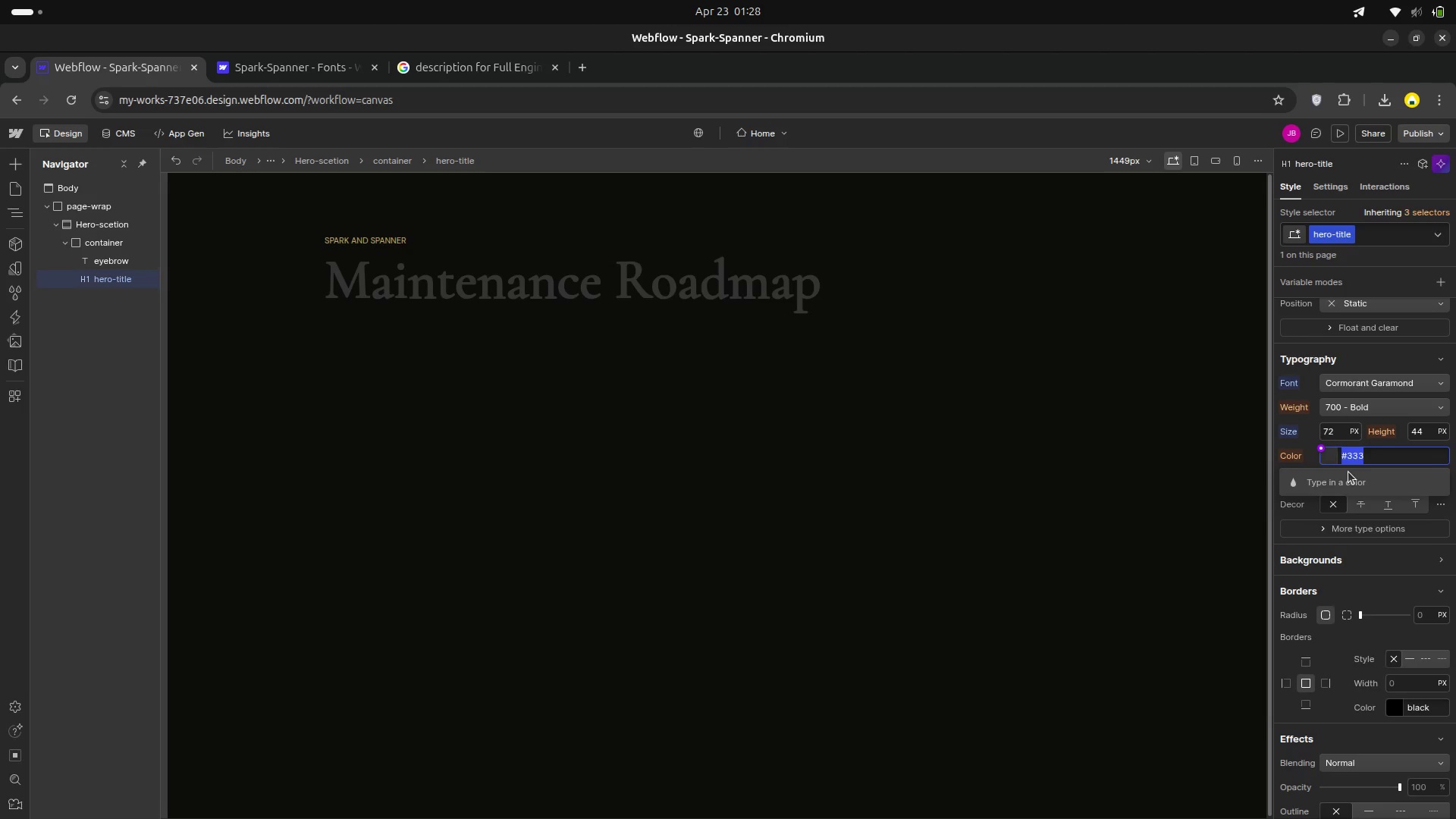 
key(Backspace)
 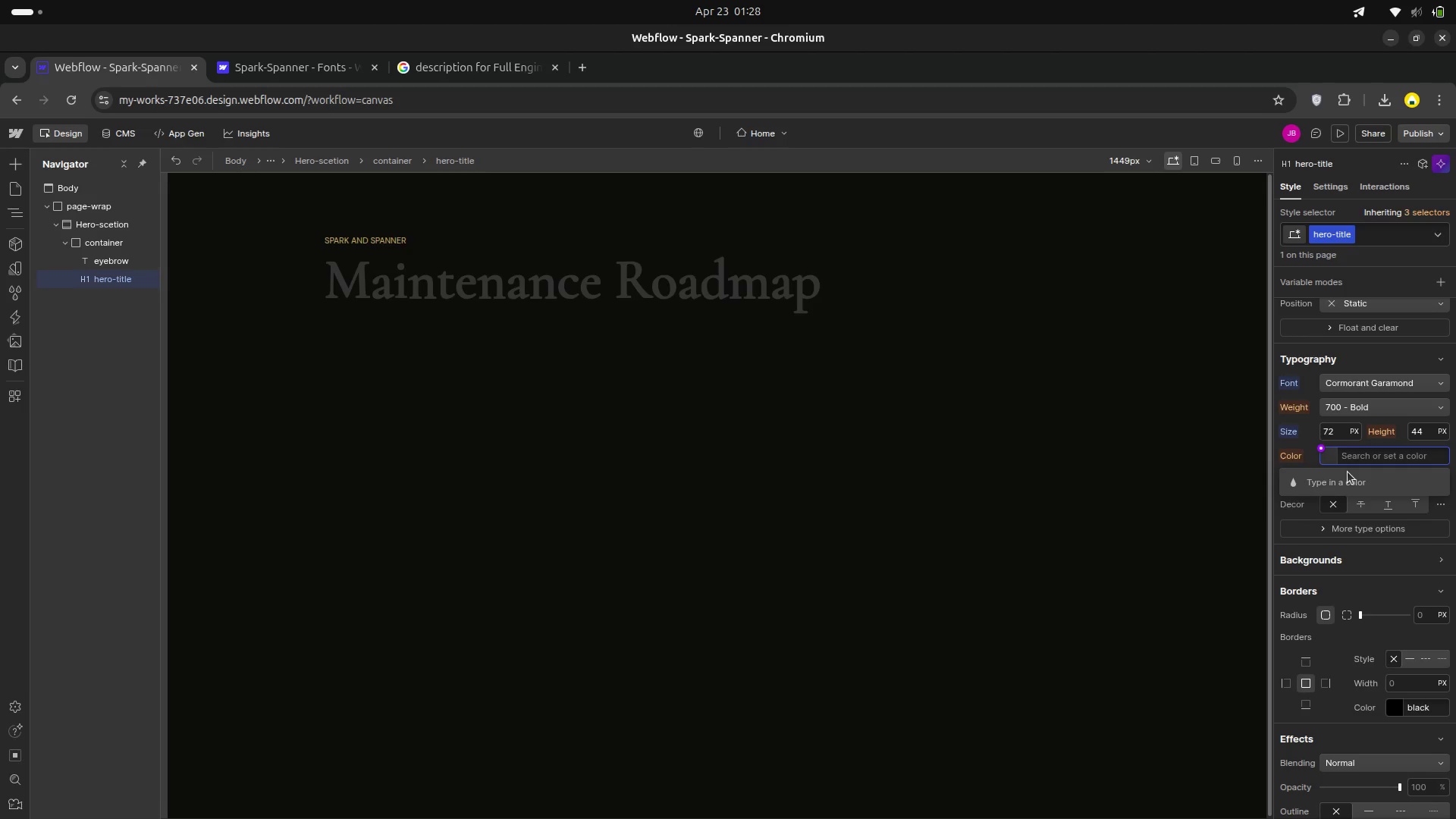 
wait(6.05)
 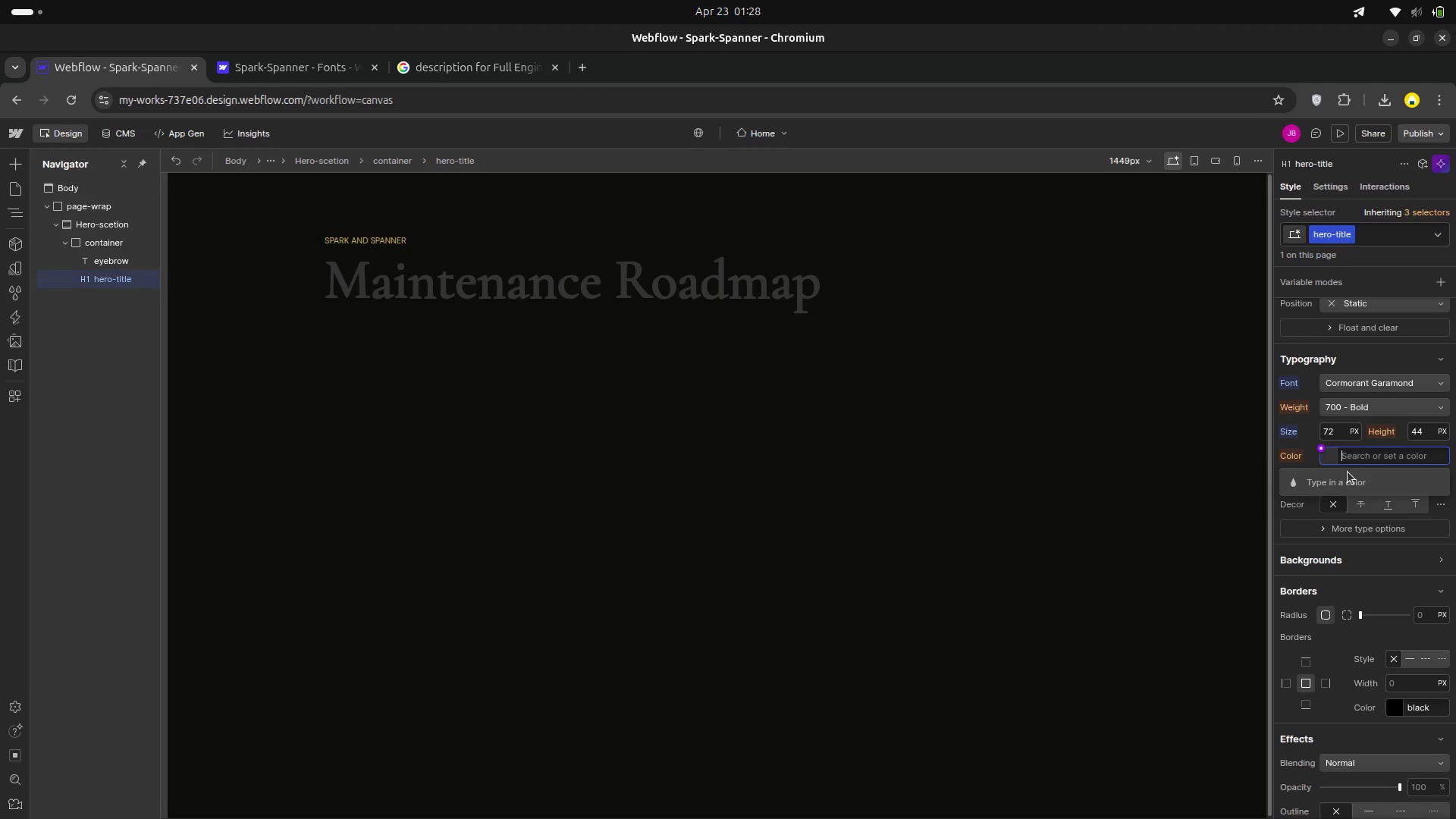 
type(E8)
key(Backspace)
key(Backspace)
type(#E8)
 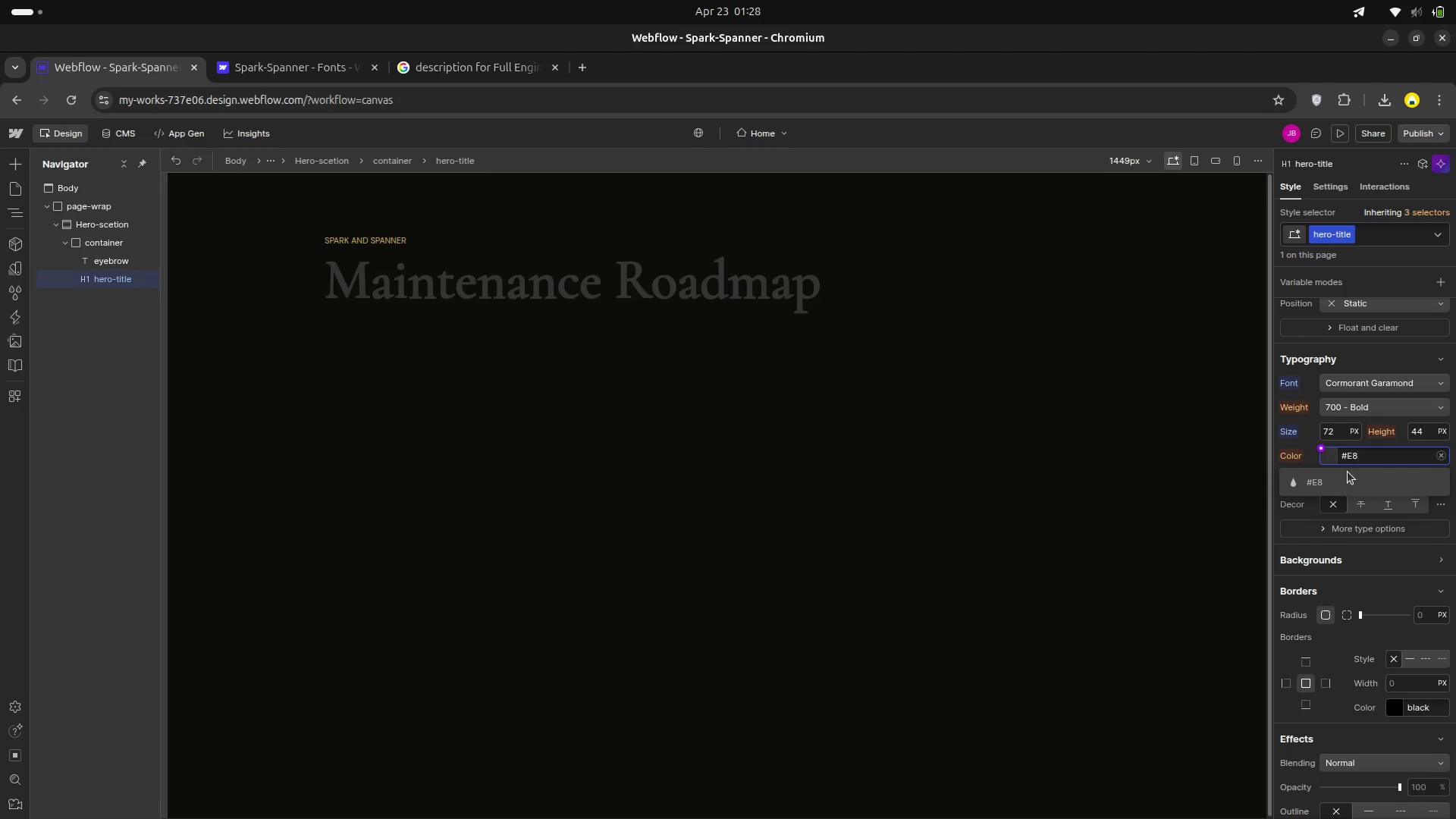 
wait(5.29)
 